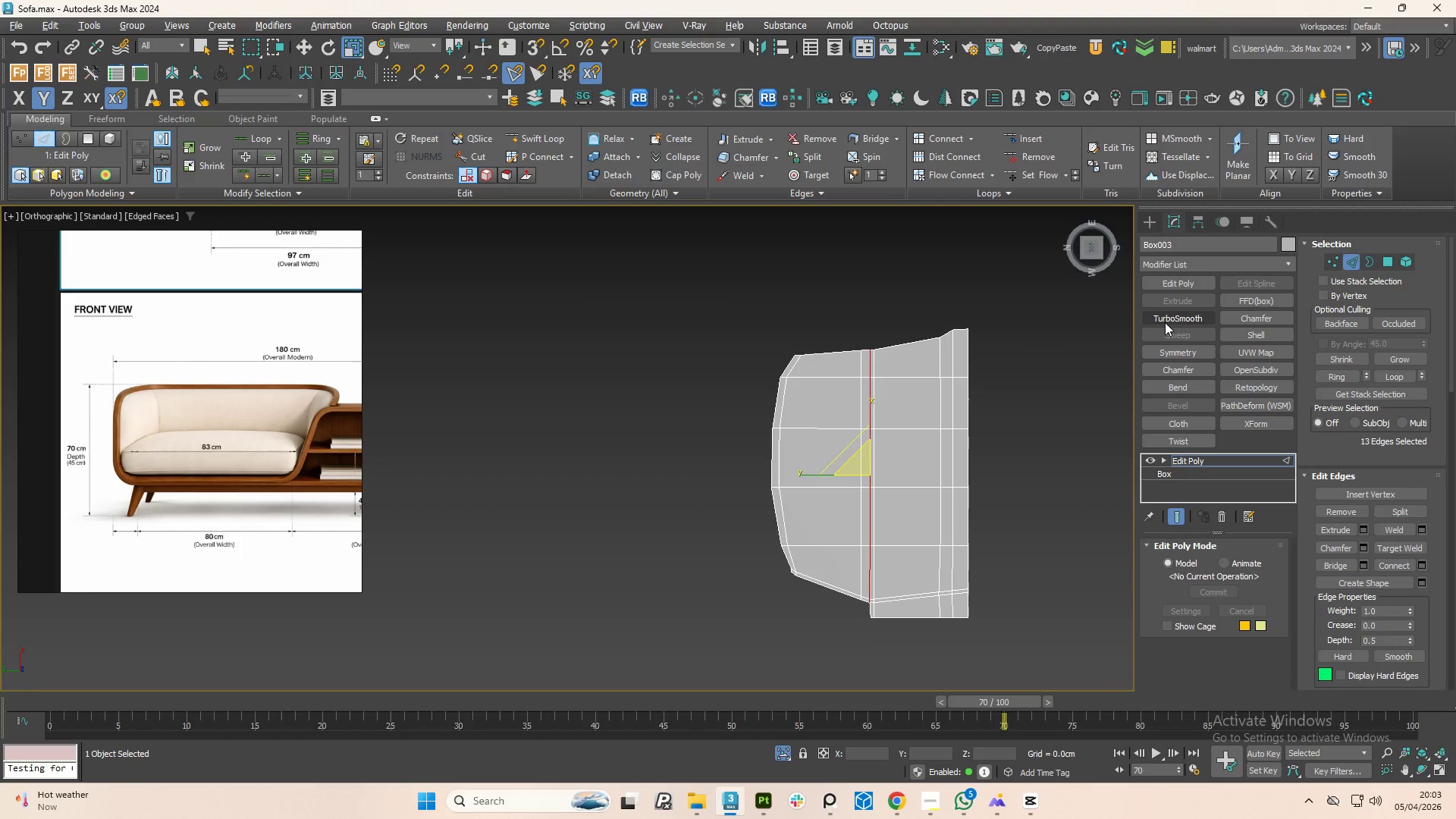 
left_click([1165, 322])
 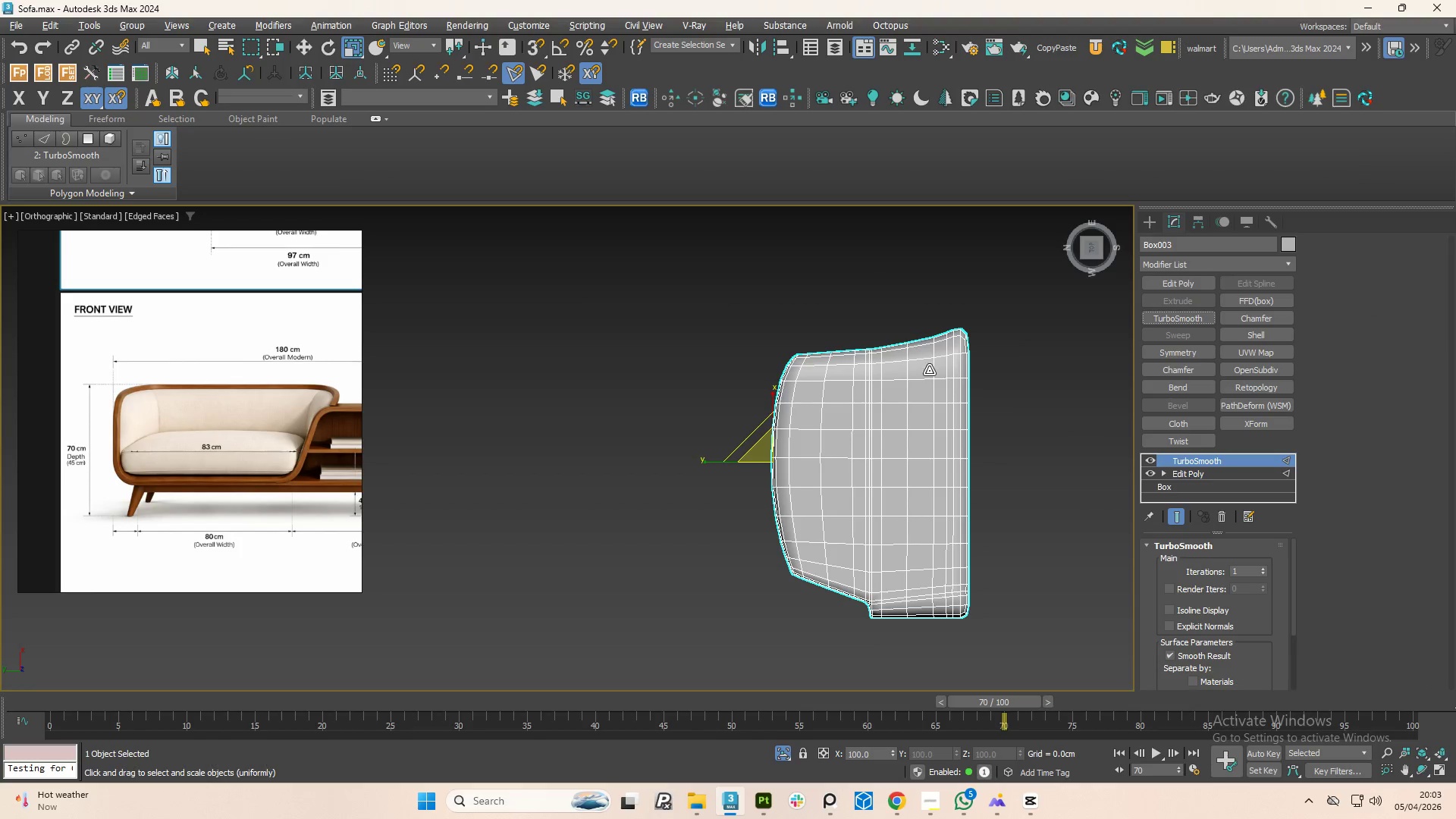 
key(Control+Z)
 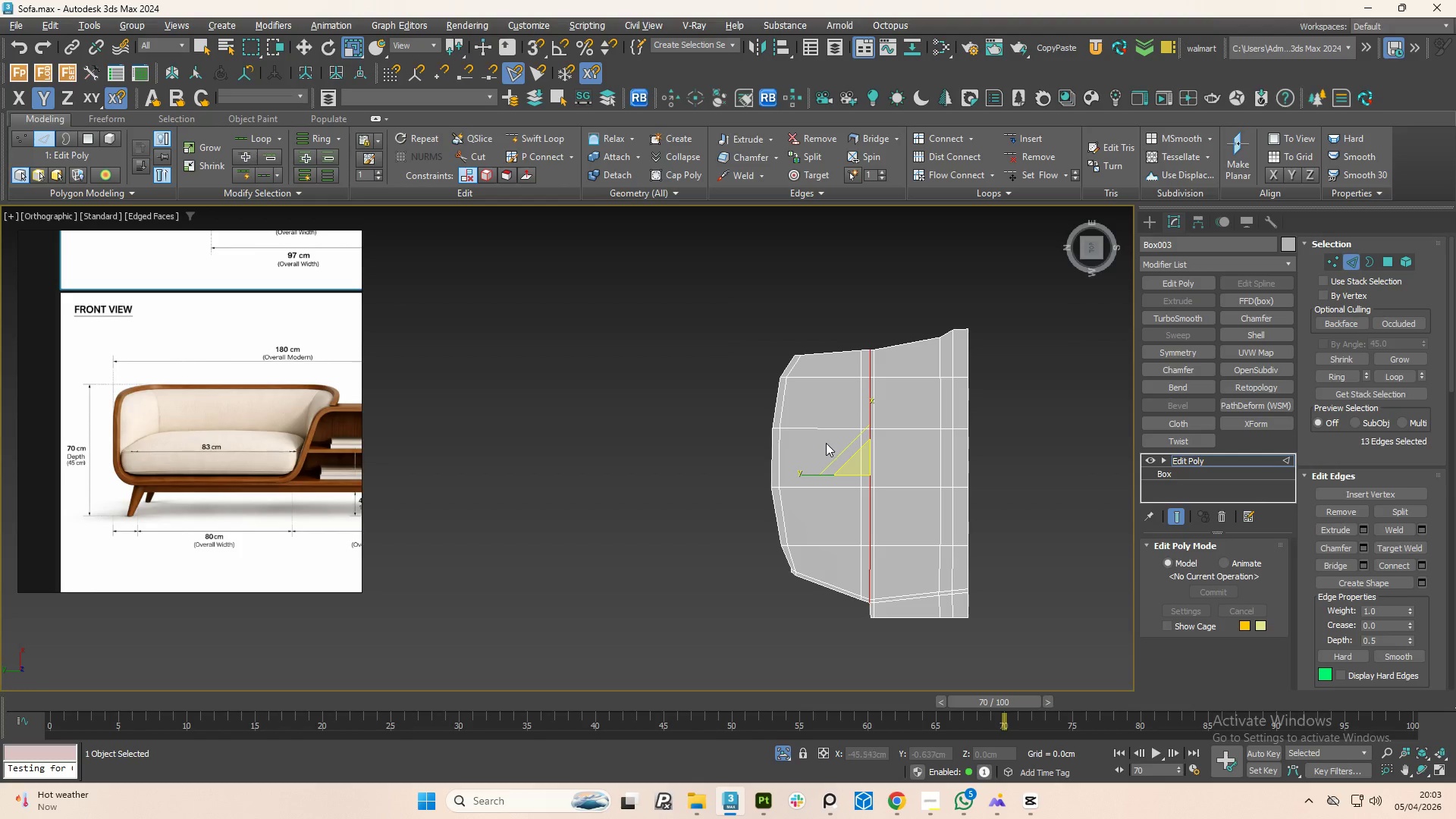 
hold_key(key=Space, duration=0.89)
 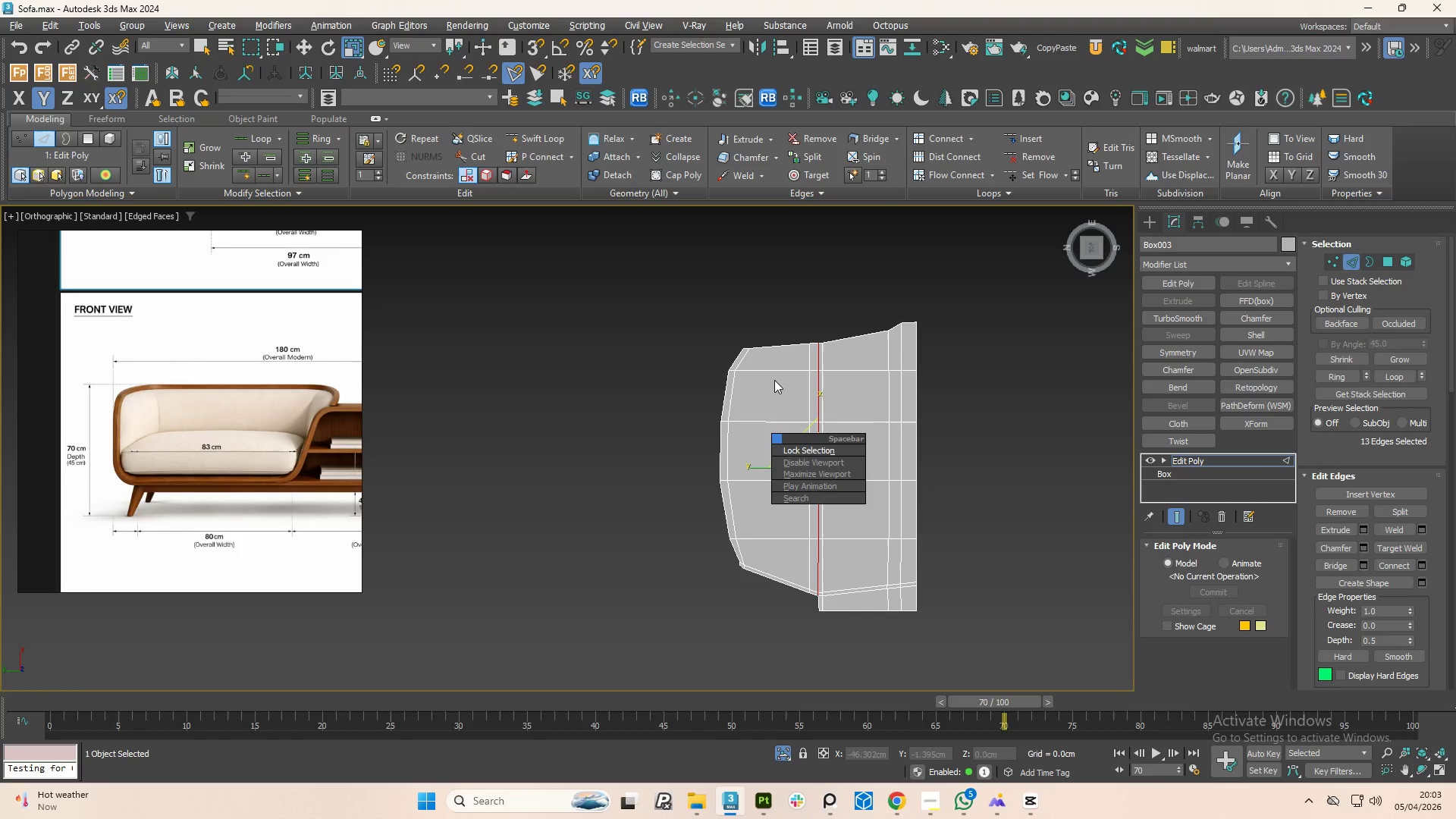 
right_click([774, 380])
 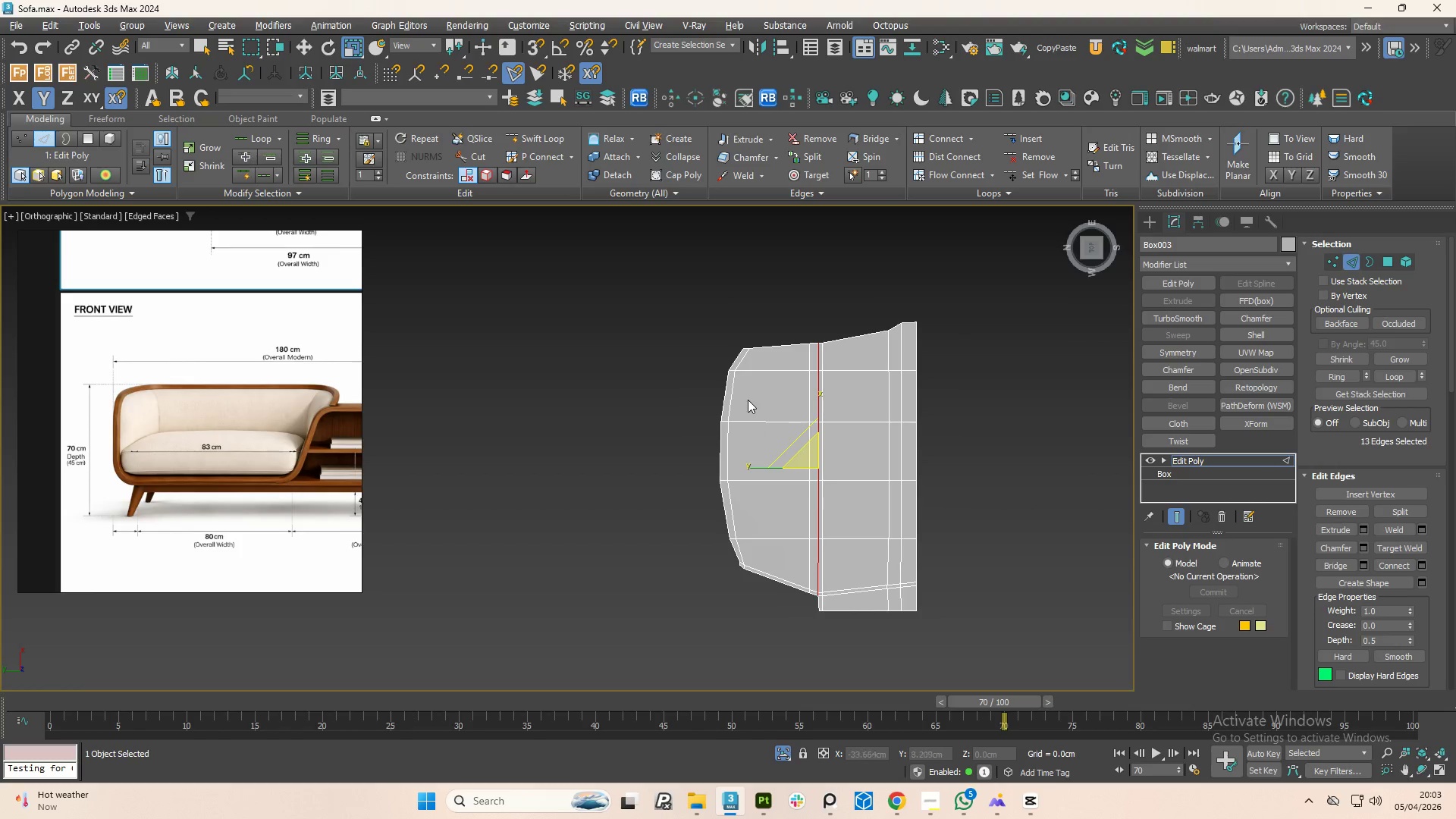 
hold_key(key=Space, duration=0.66)
 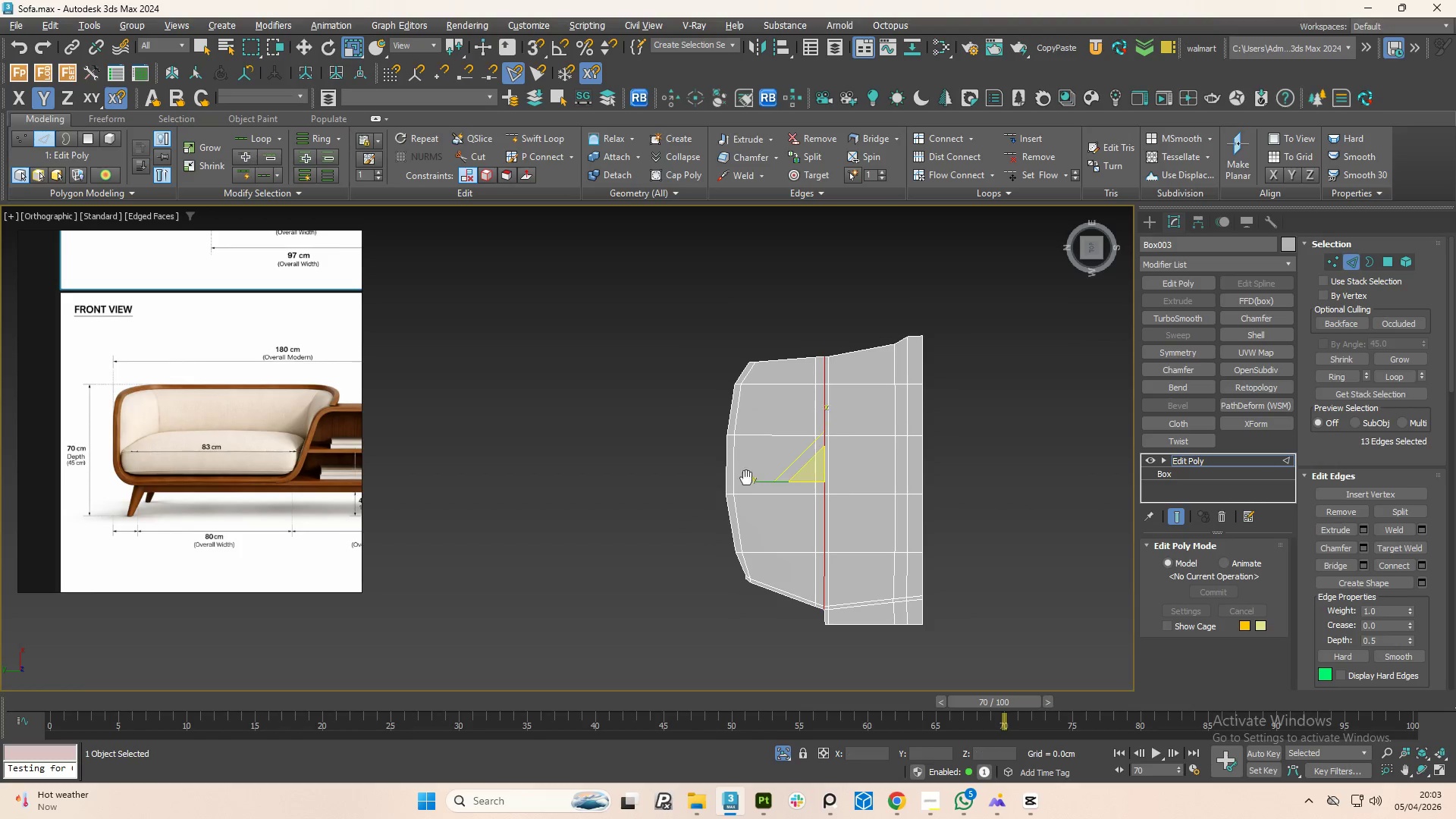 
right_click([746, 478])
 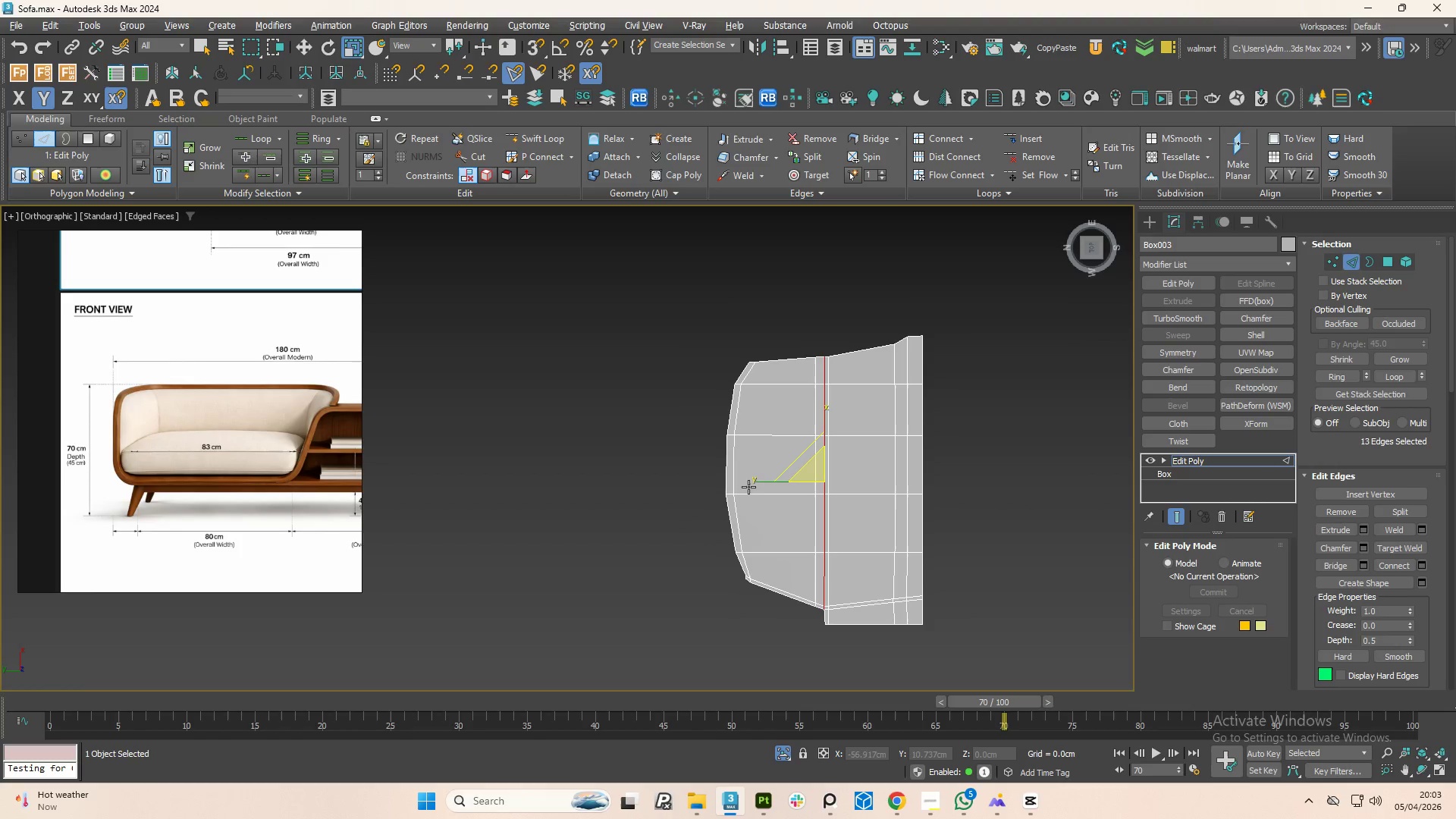 
hold_key(key=AltLeft, duration=0.94)
 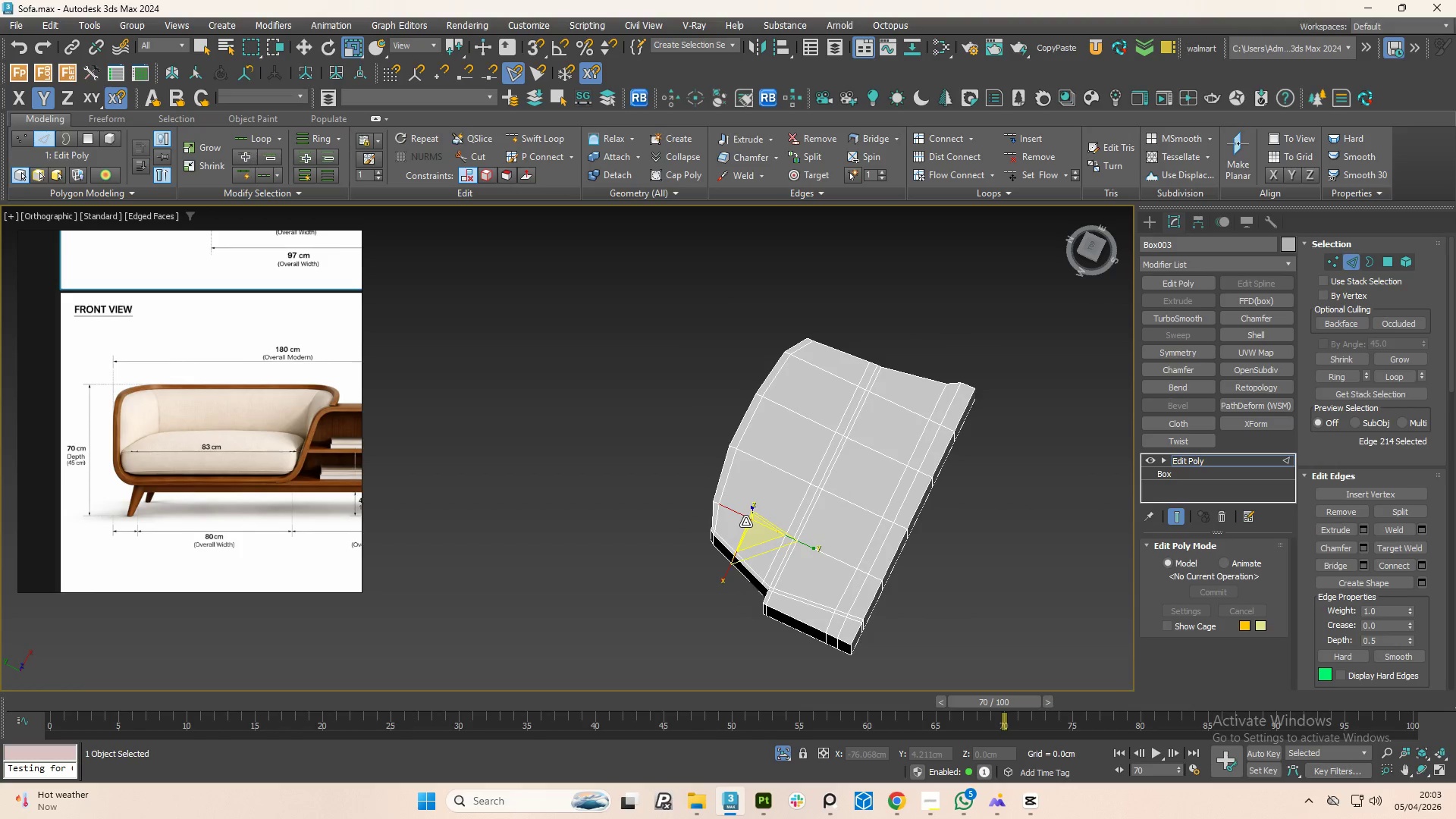 
hold_key(key=AltLeft, duration=4.83)
left_click([745, 522])
 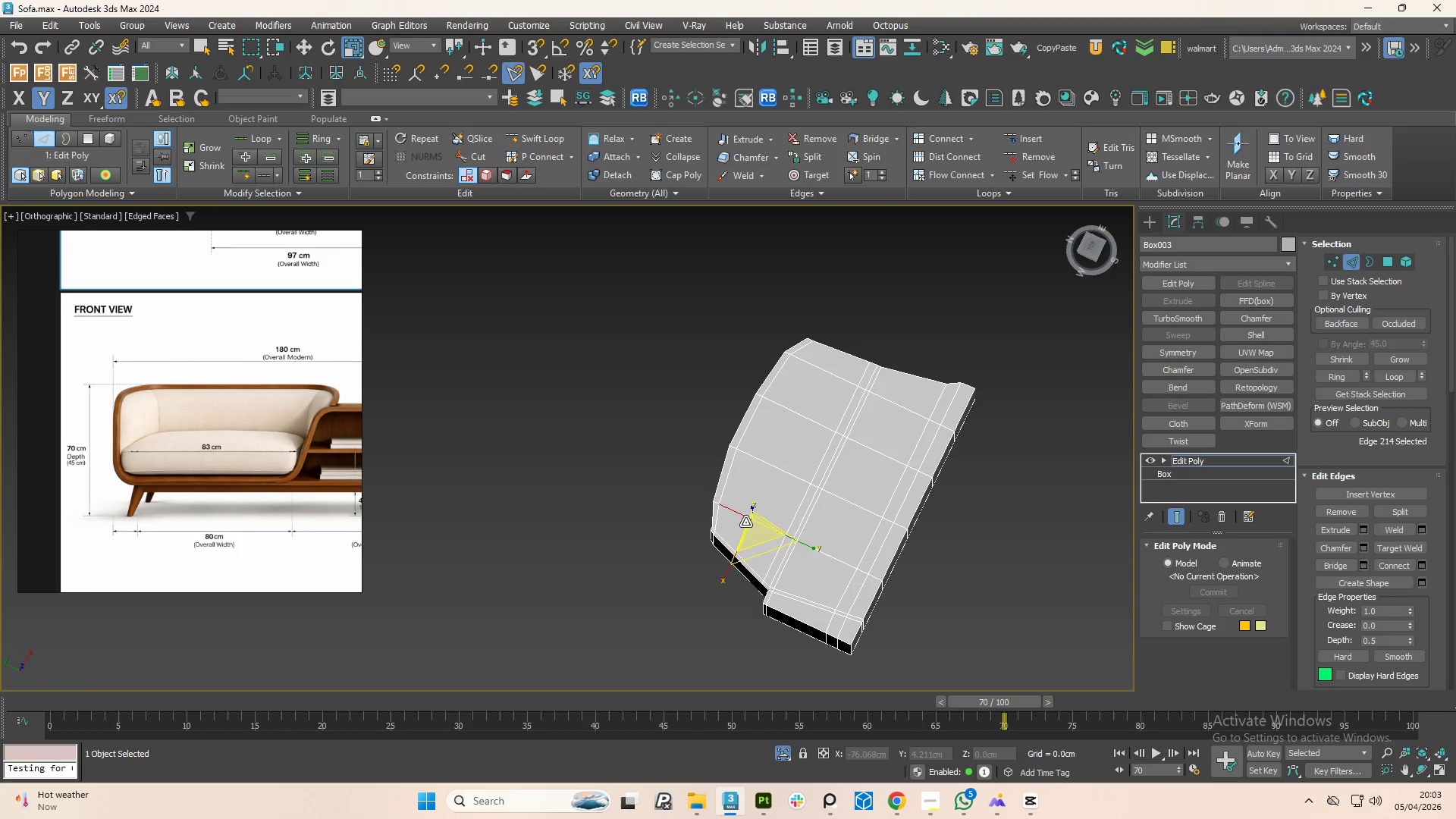 
hold_key(key=ControlLeft, duration=0.94)
left_click([773, 466])
 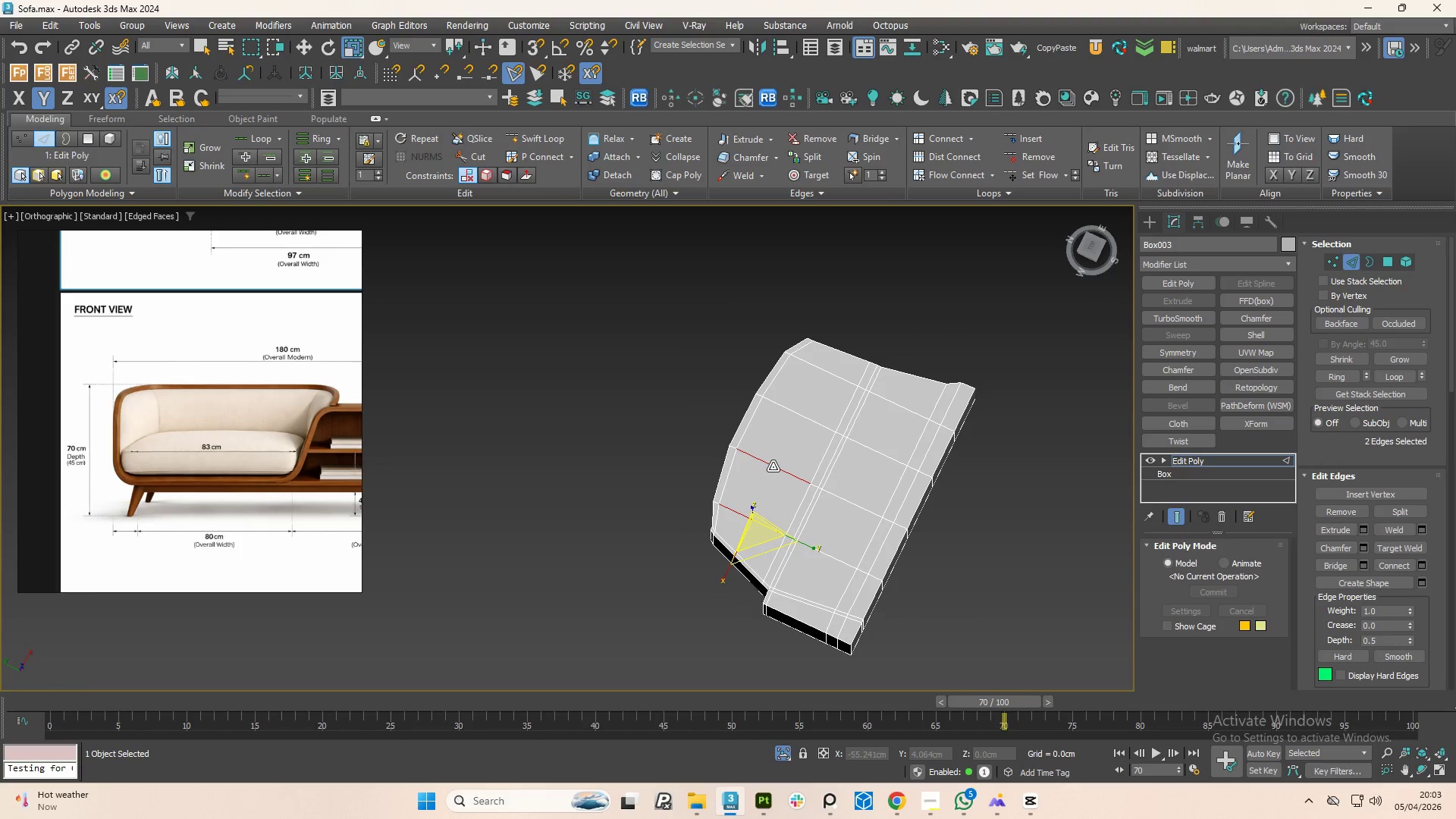 
double_click([773, 466])
 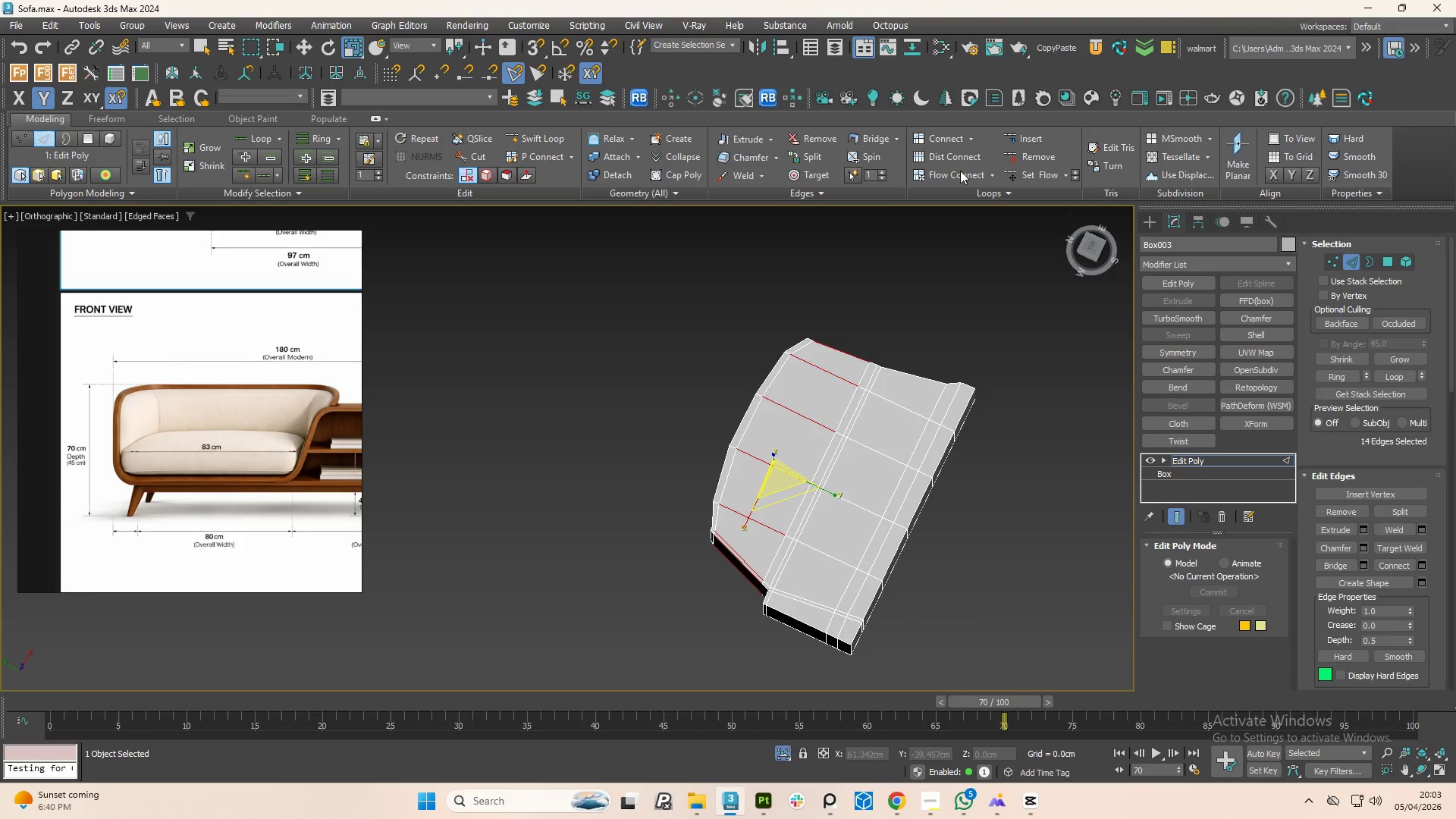 
left_click([956, 176])
 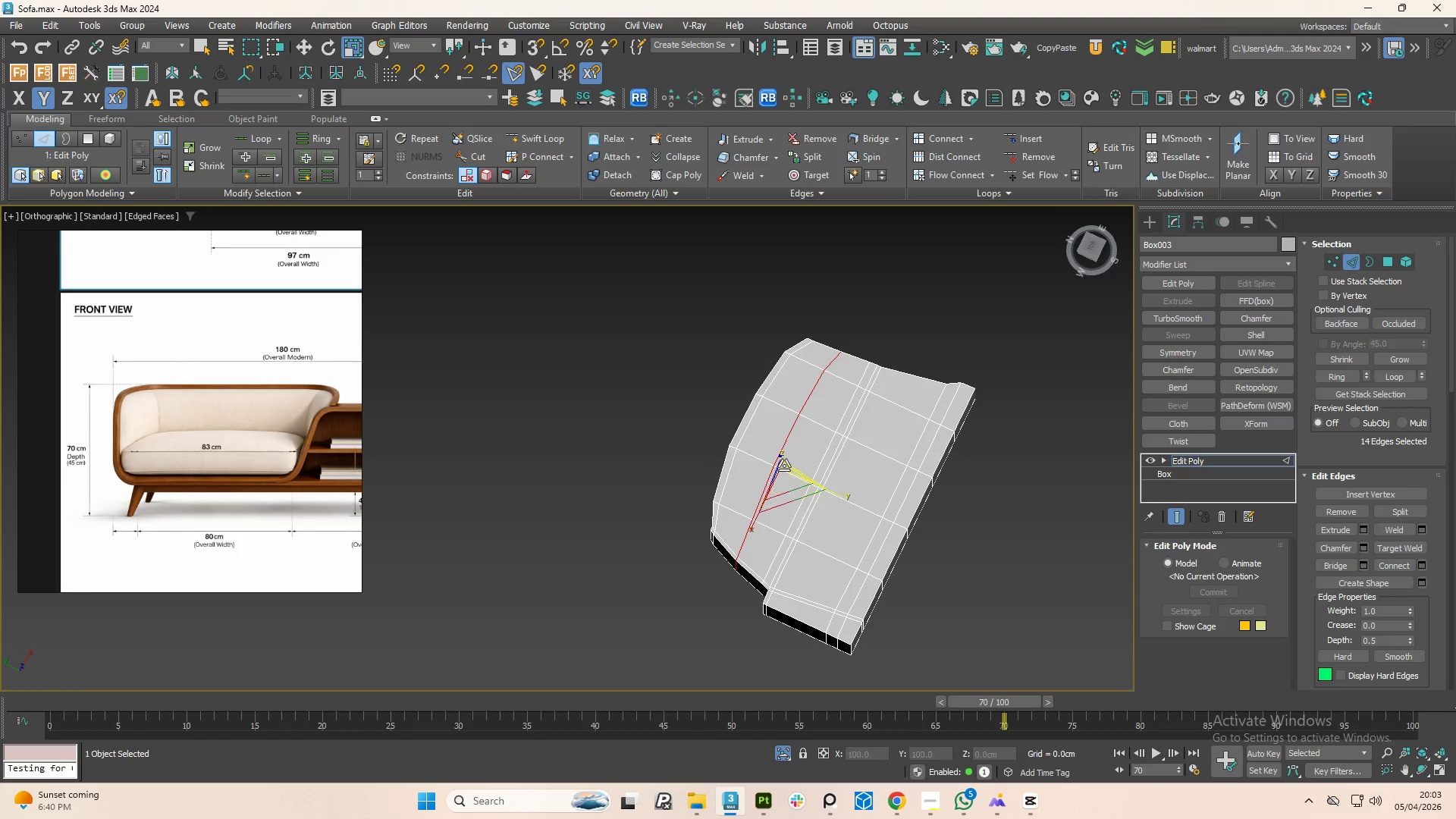 
hold_key(key=AltLeft, duration=0.73)
 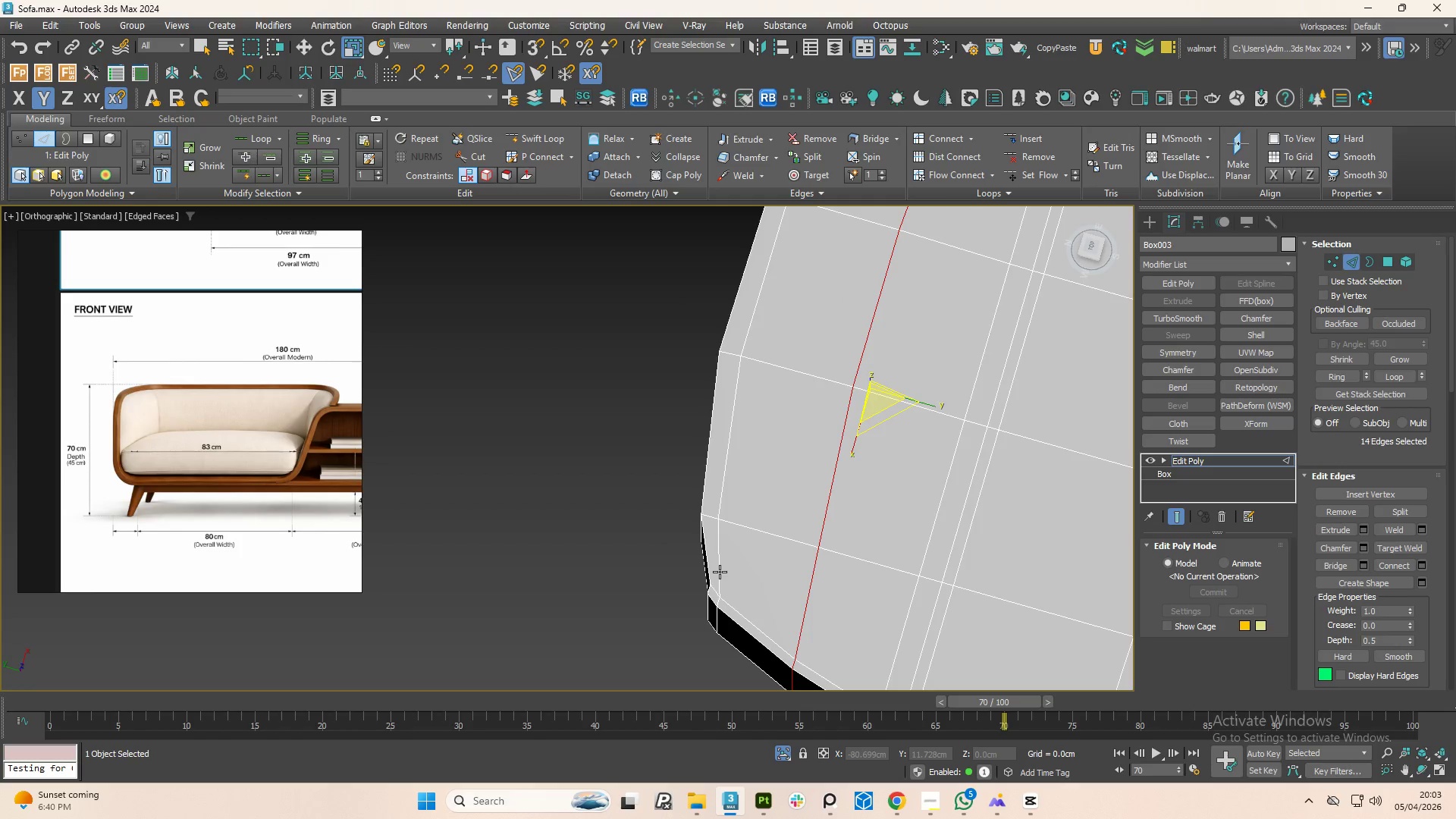 
scroll: coordinate [723, 526], scroll_direction: up, amount: 3.0
 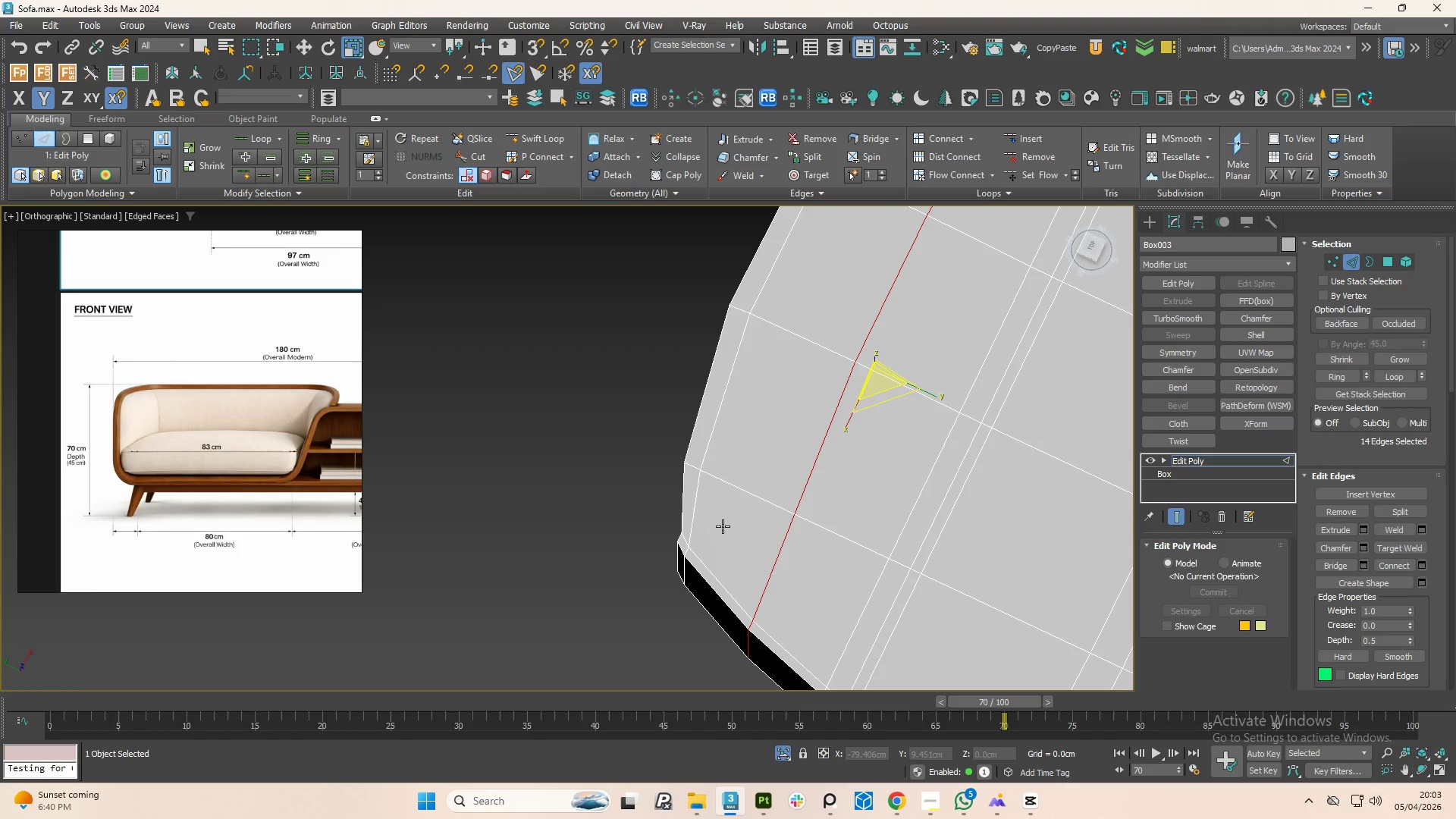 
left_click([720, 572])
 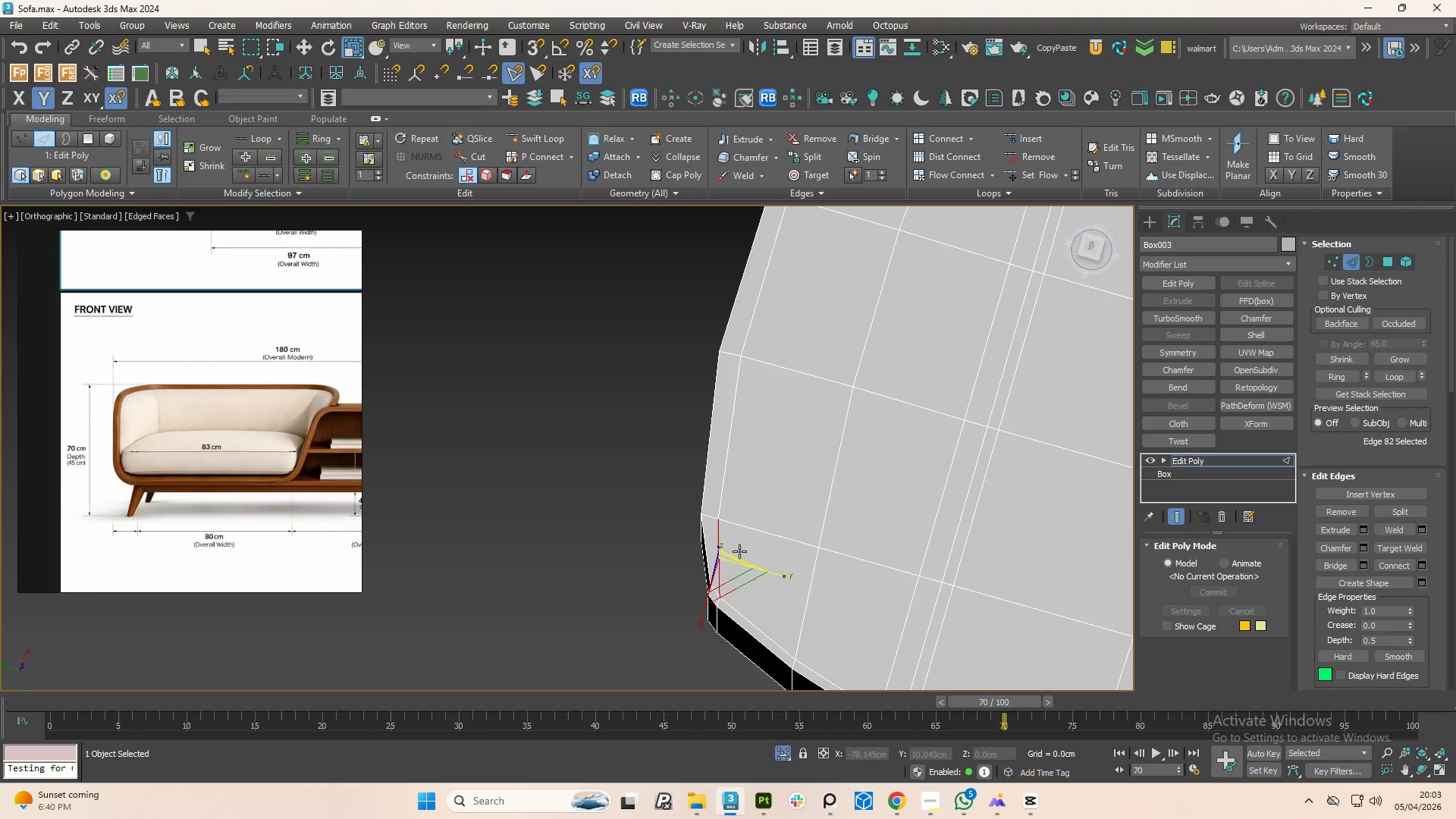 
hold_key(key=ControlLeft, duration=0.98)
left_click([801, 591])
 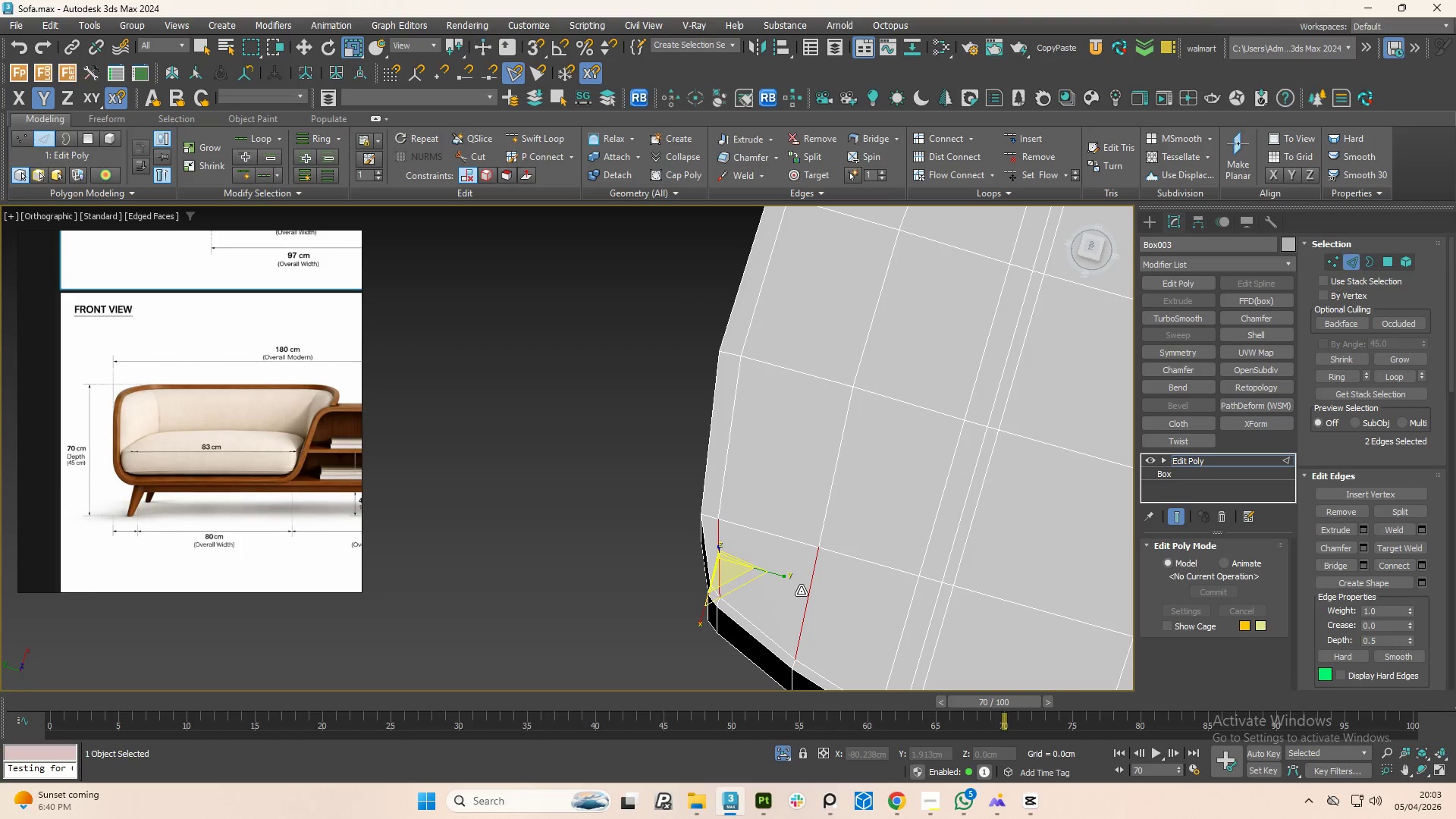 
double_click([801, 591])
 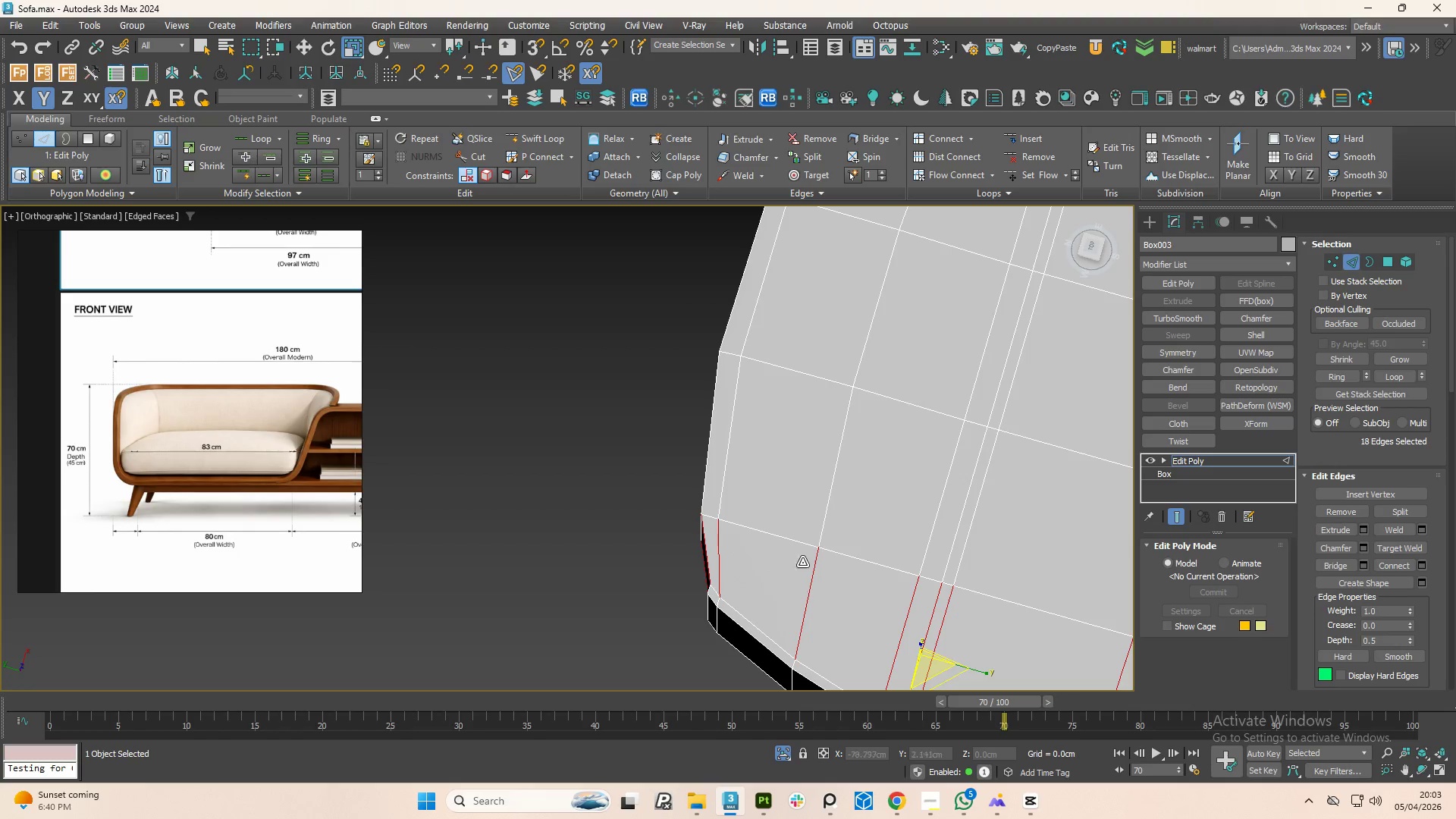 
hold_key(key=ControlLeft, duration=5.33)
left_click([961, 175])
 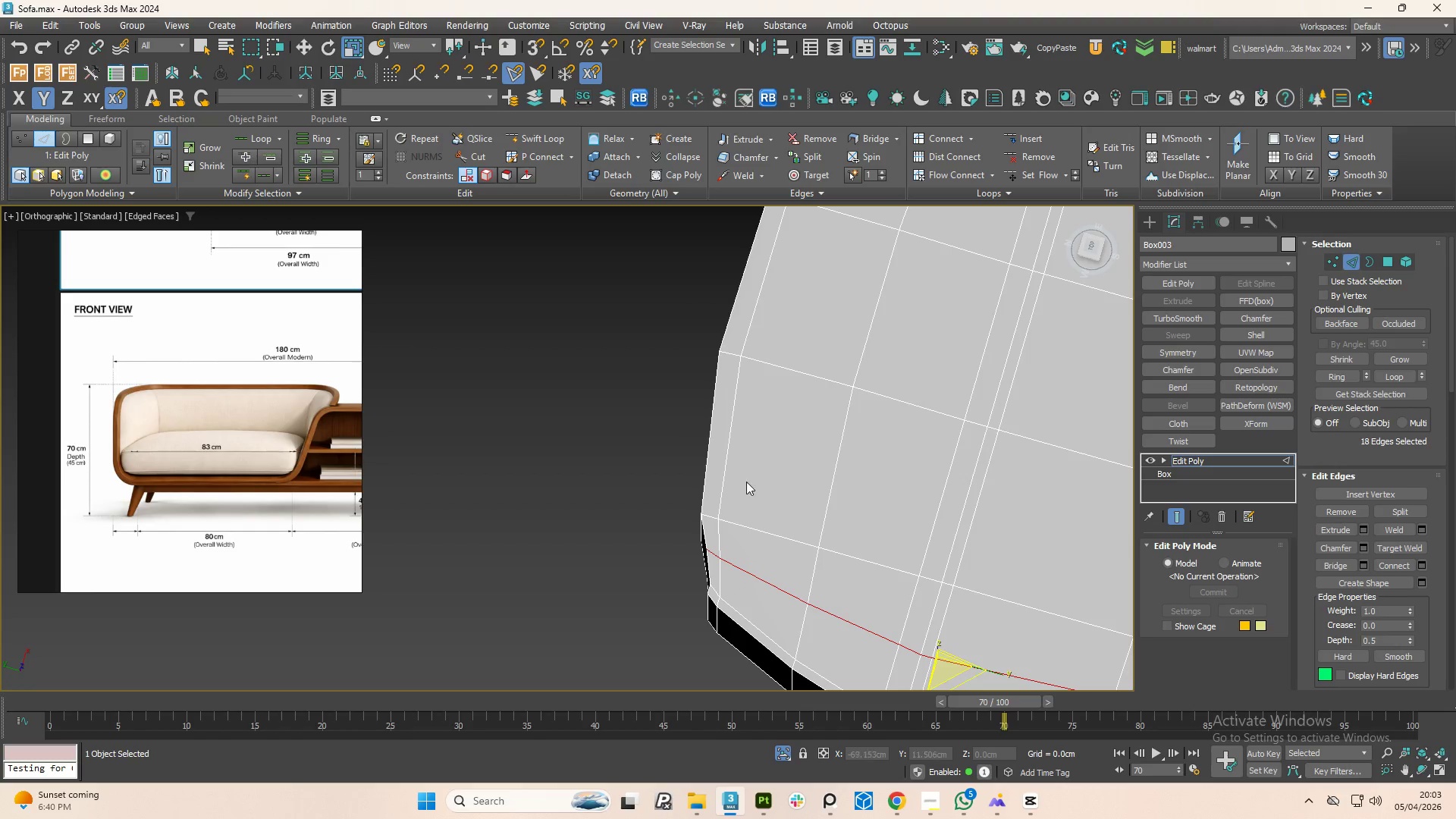 
hold_key(key=AltLeft, duration=1.5)
 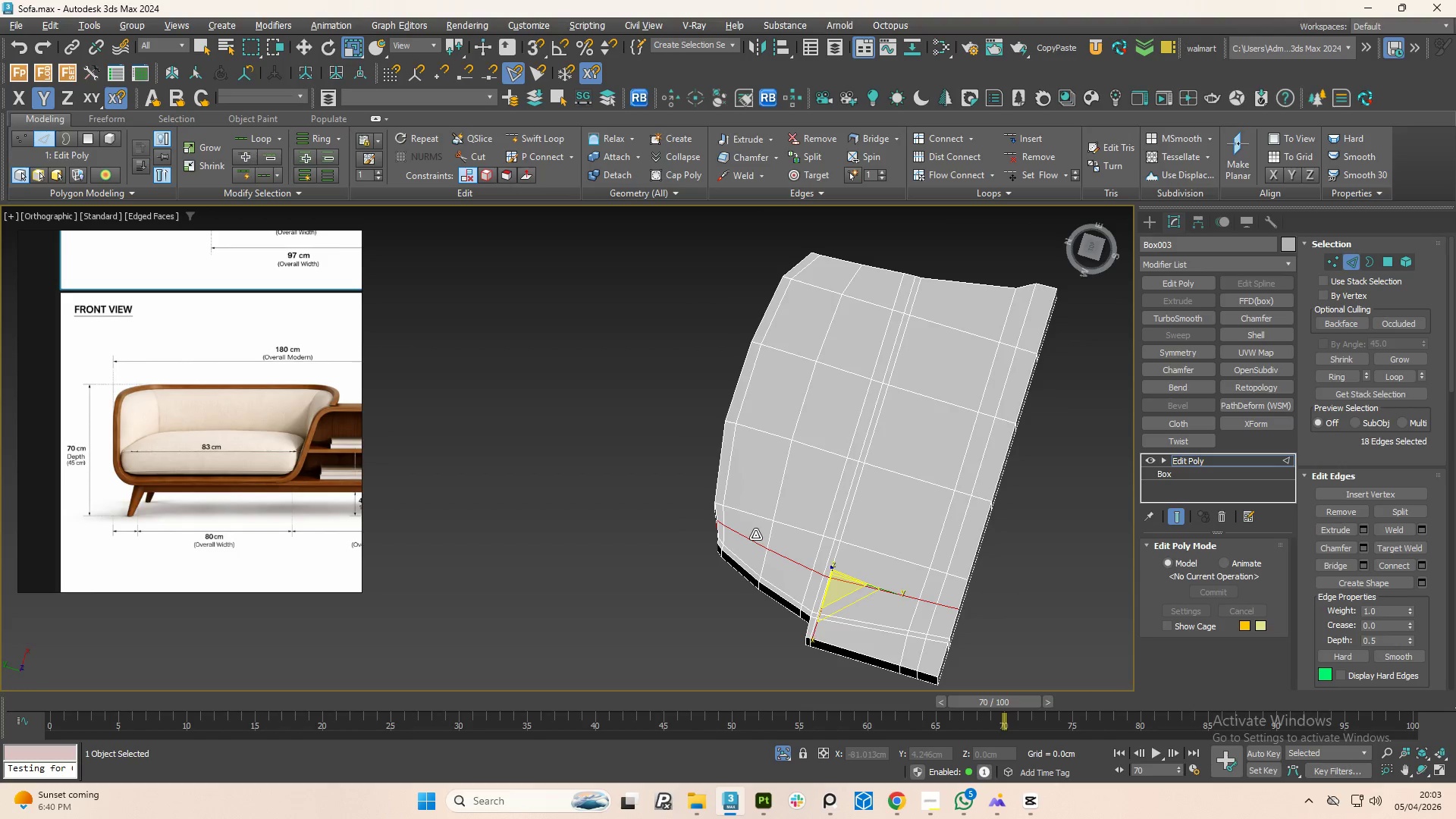 
scroll: coordinate [729, 491], scroll_direction: down, amount: 2.0
 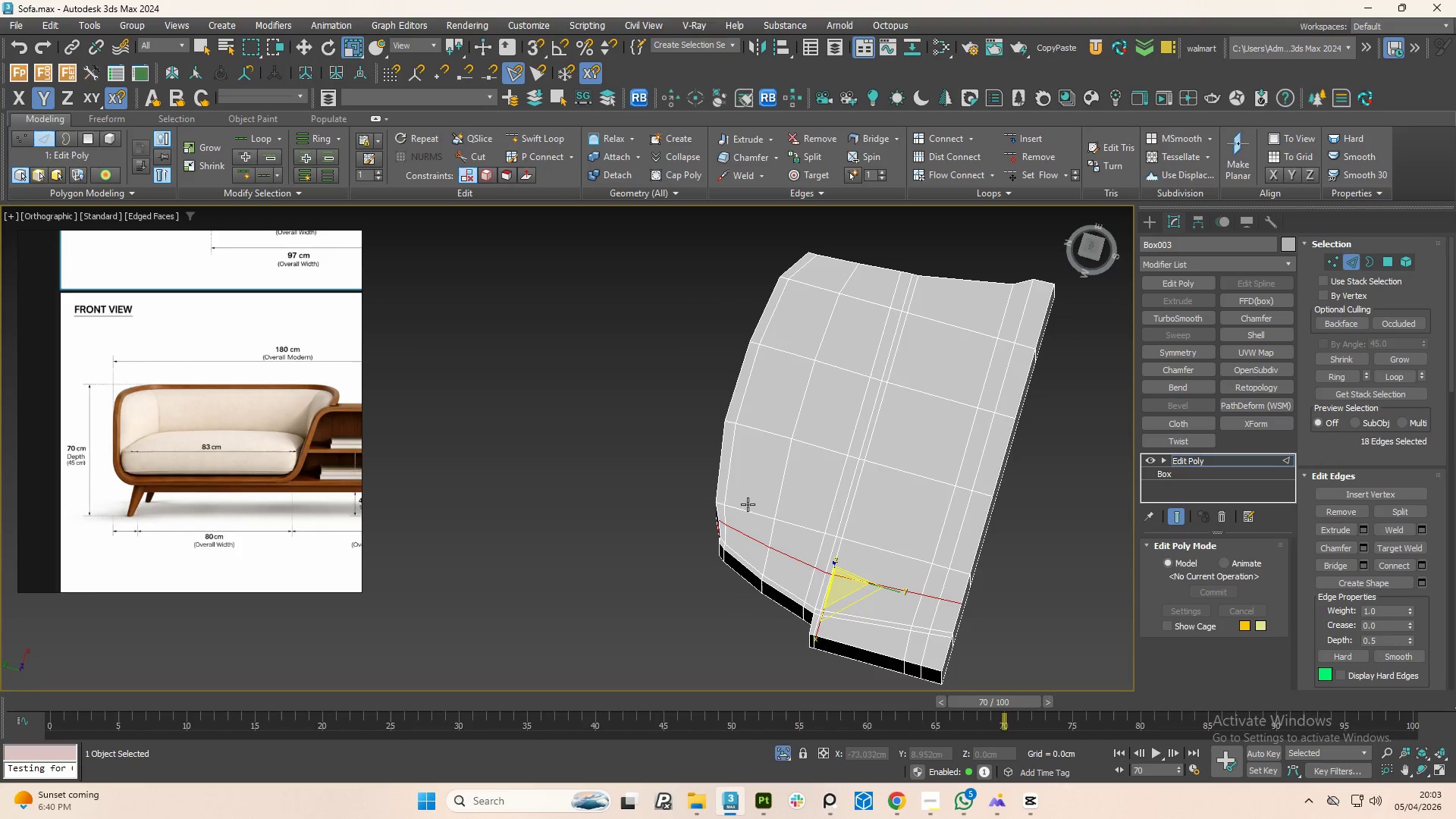 
hold_key(key=AltLeft, duration=0.62)
 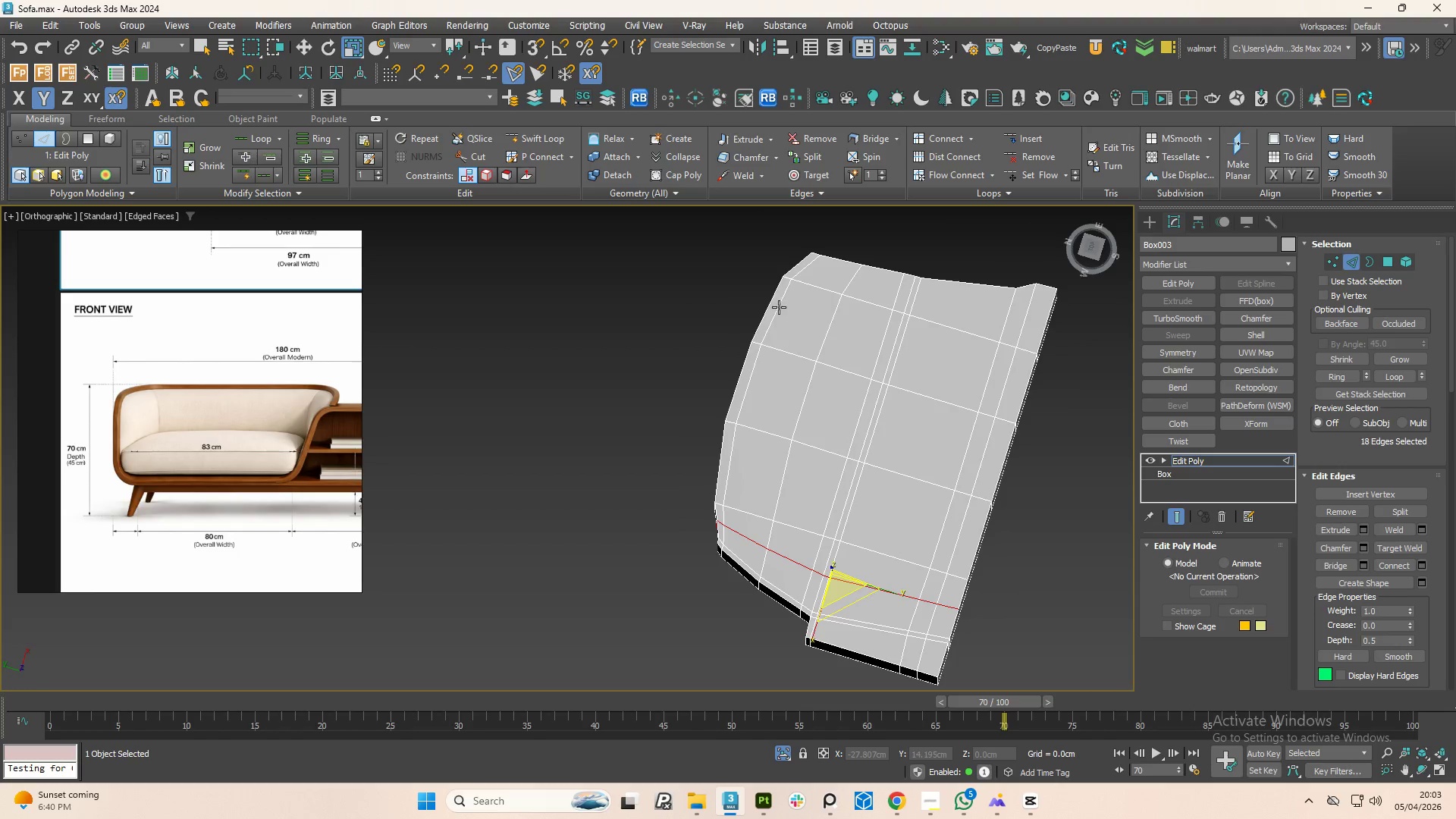 
left_click([776, 306])
 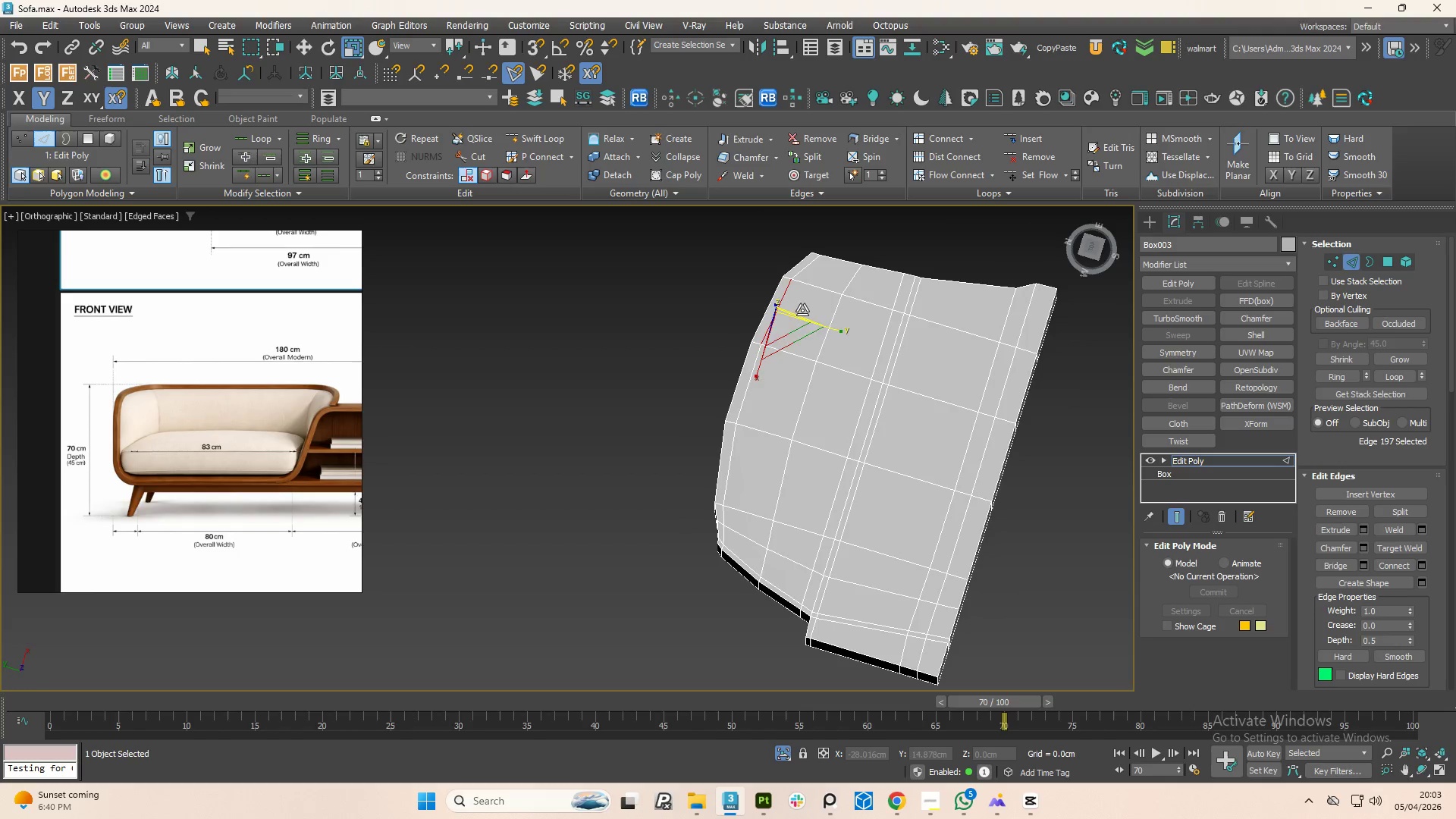 
hold_key(key=ControlLeft, duration=0.75)
left_click([836, 316])
 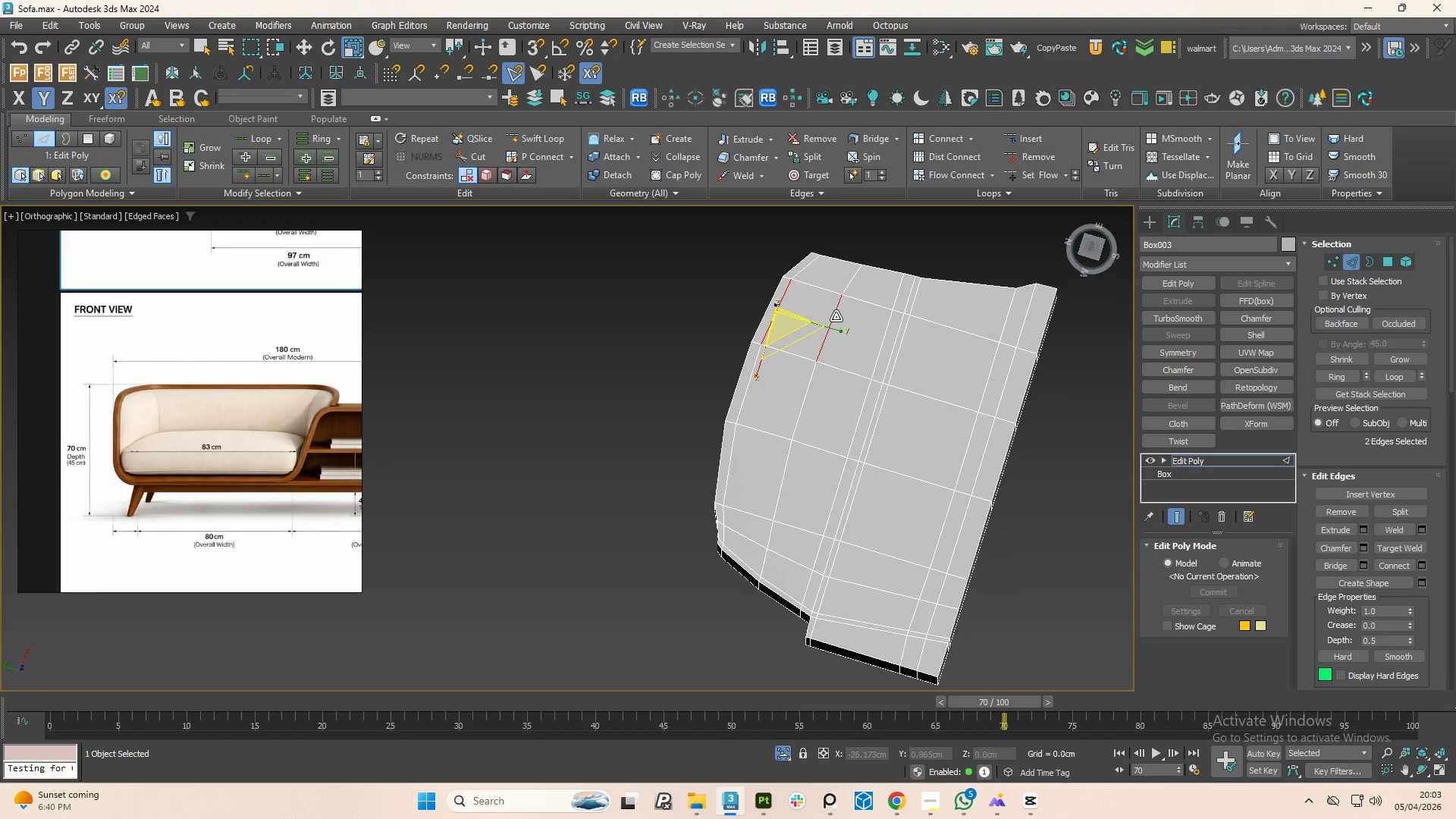 
double_click([836, 316])
 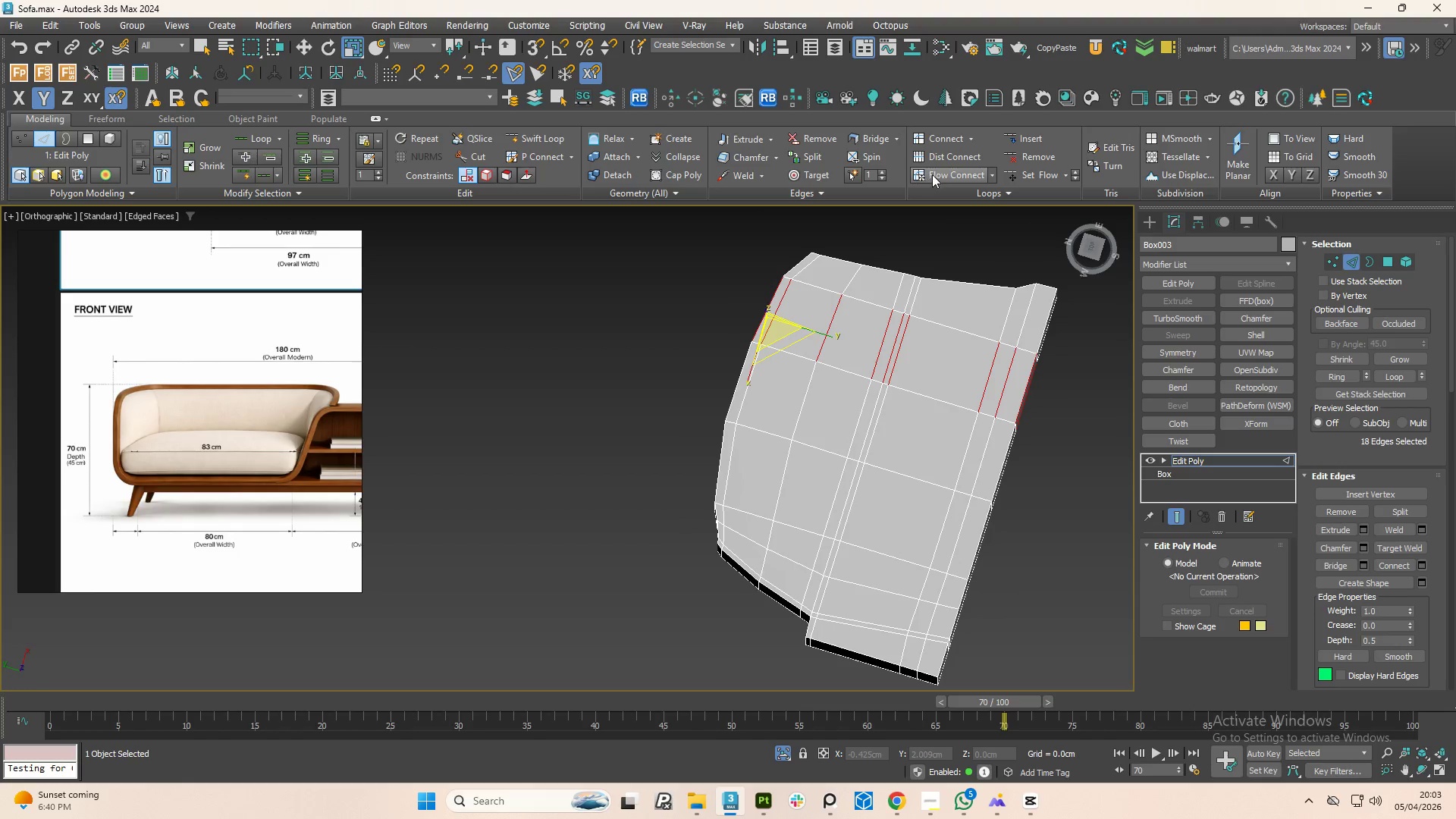 
left_click([958, 174])
 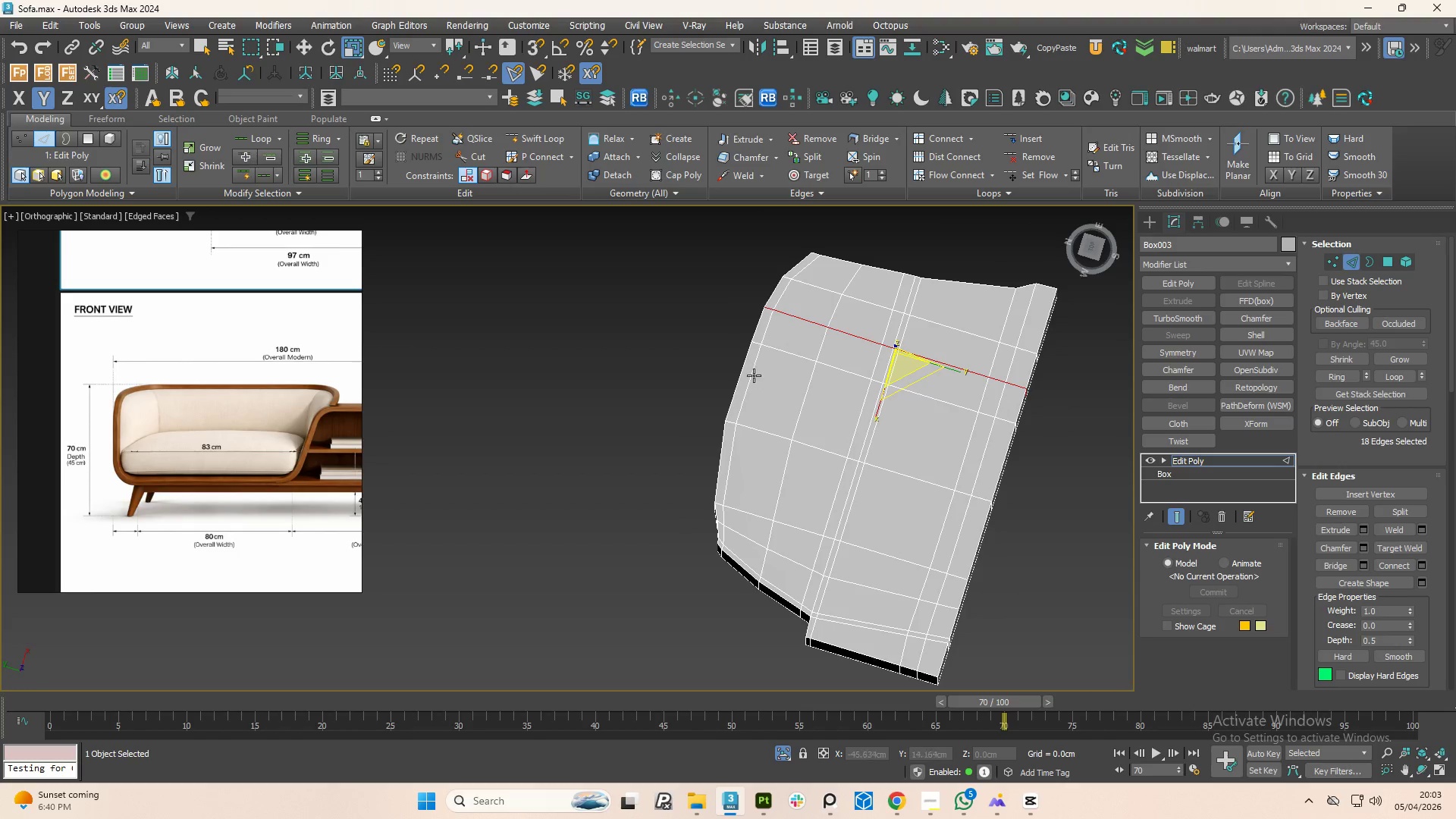 
left_click([745, 374])
 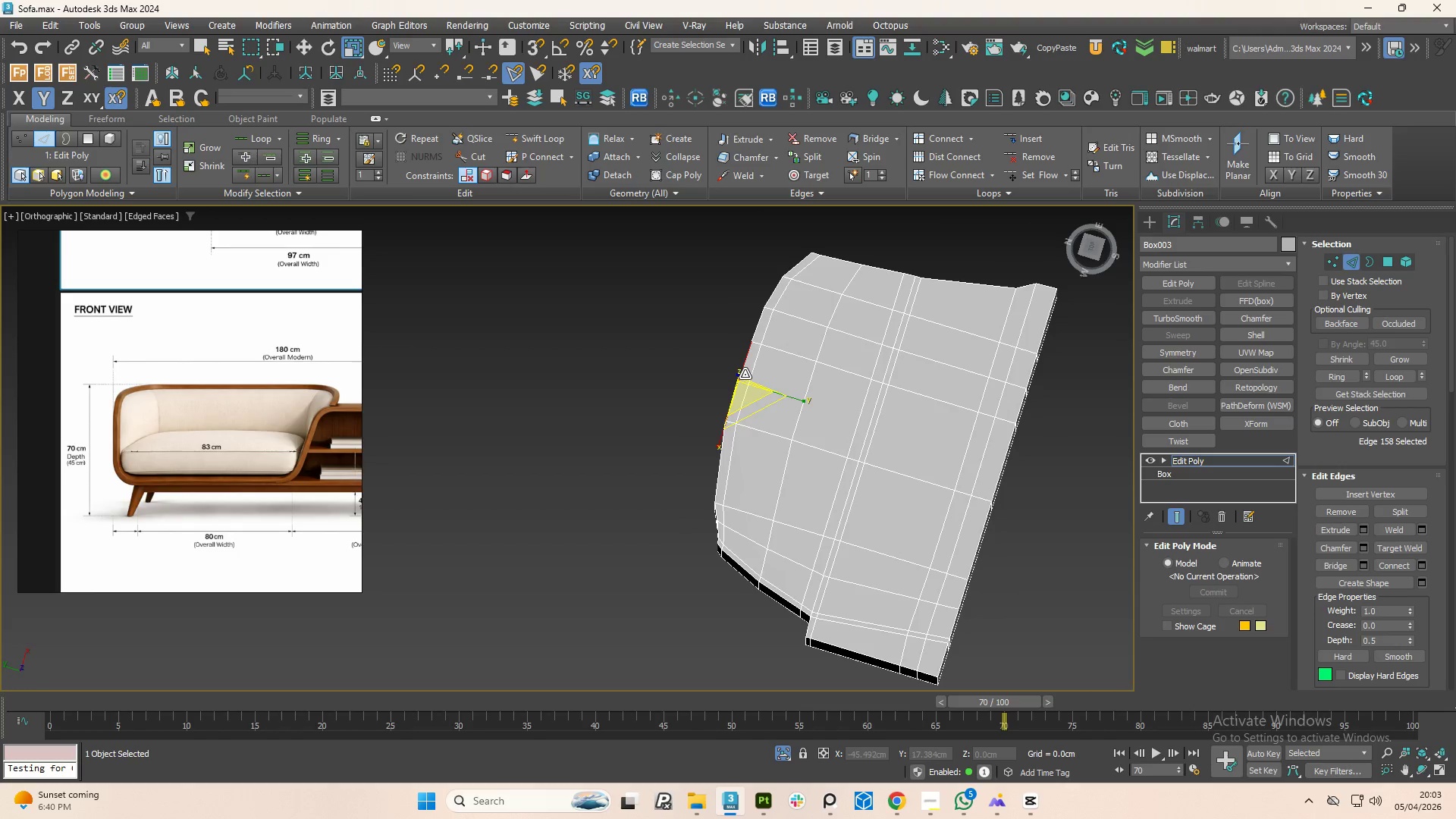 
hold_key(key=ControlLeft, duration=0.67)
double_click([754, 378])
 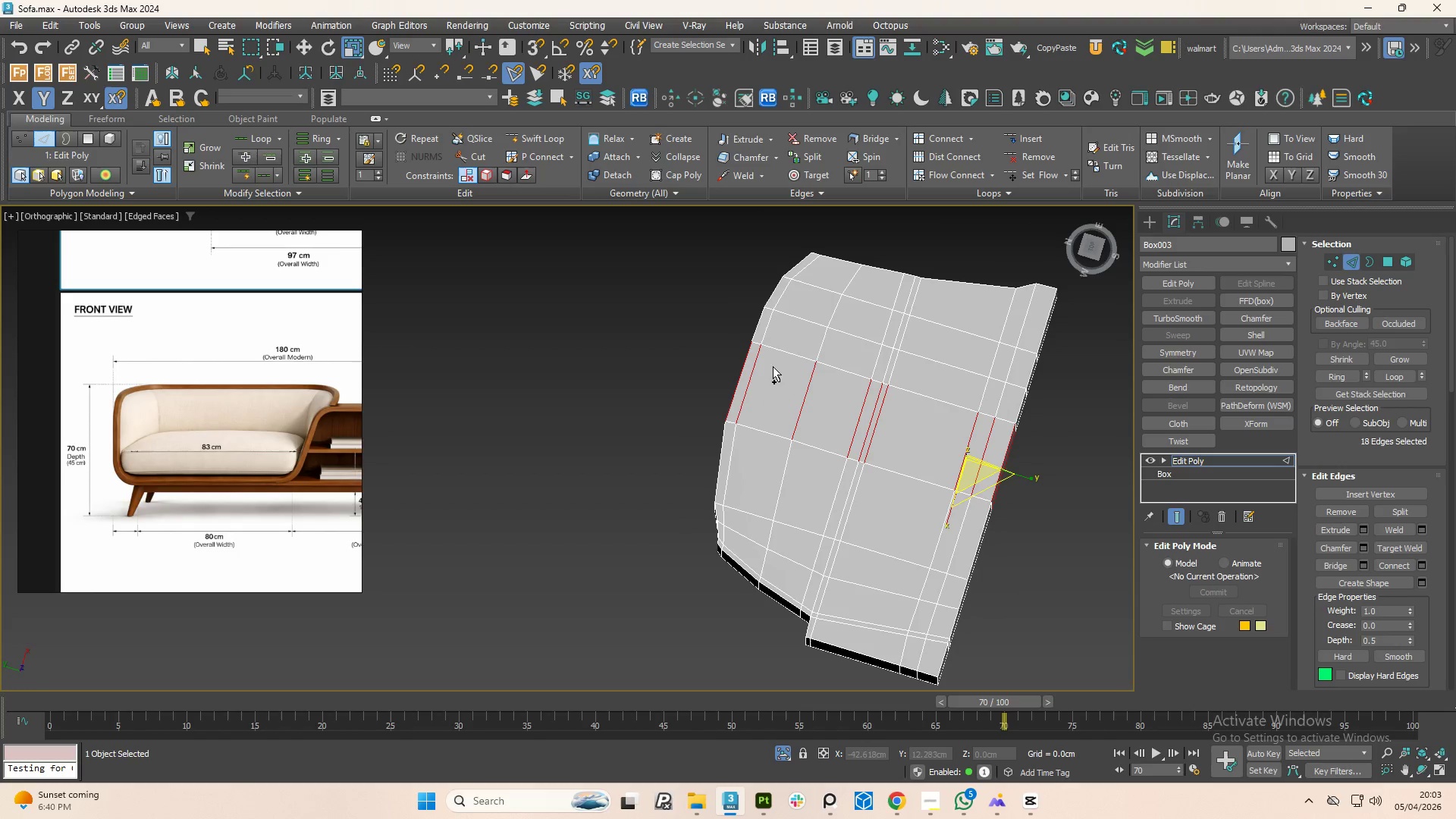 
hold_key(key=ControlLeft, duration=2.98)
left_click([968, 177])
 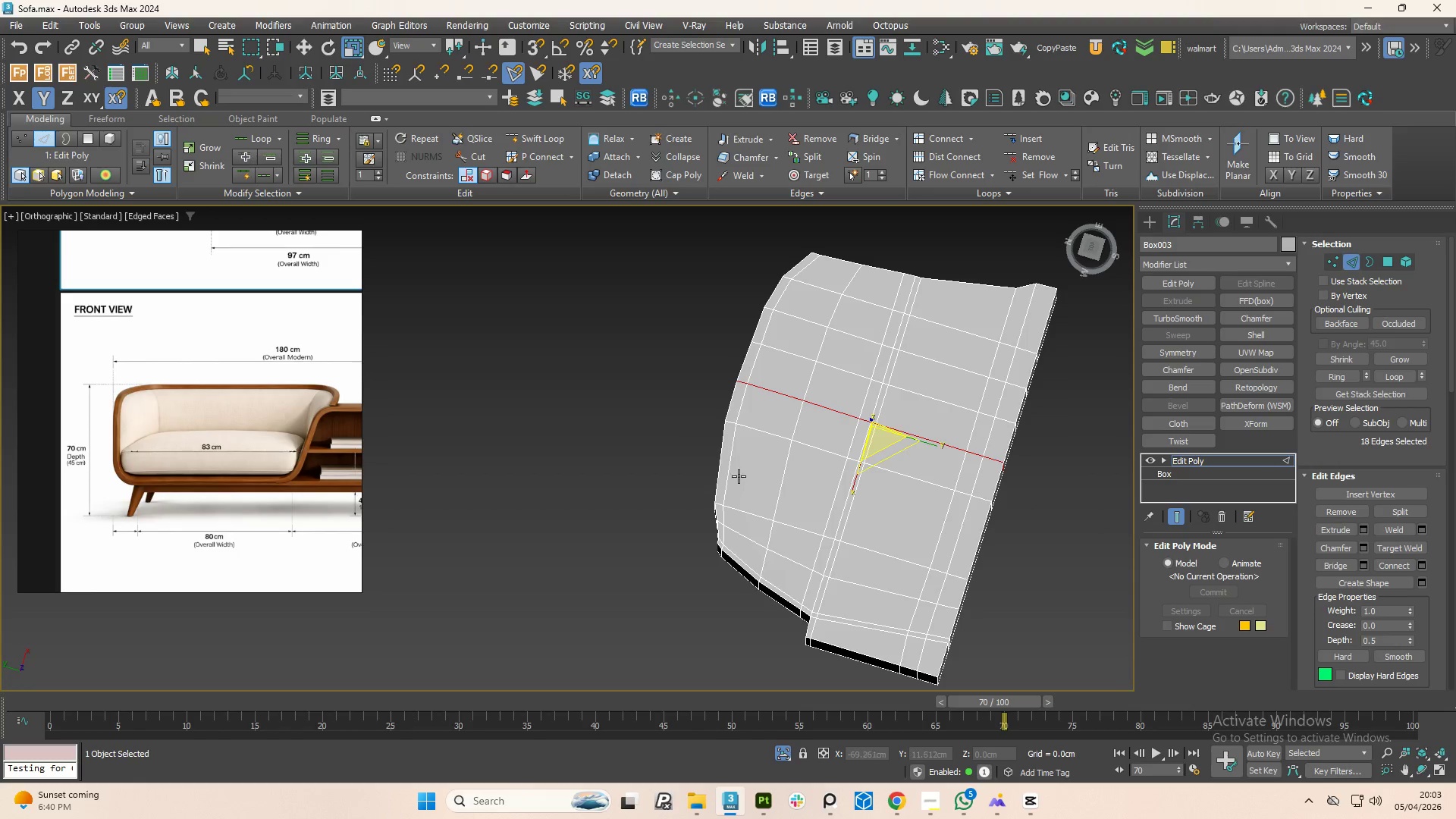 
left_click([715, 462])
 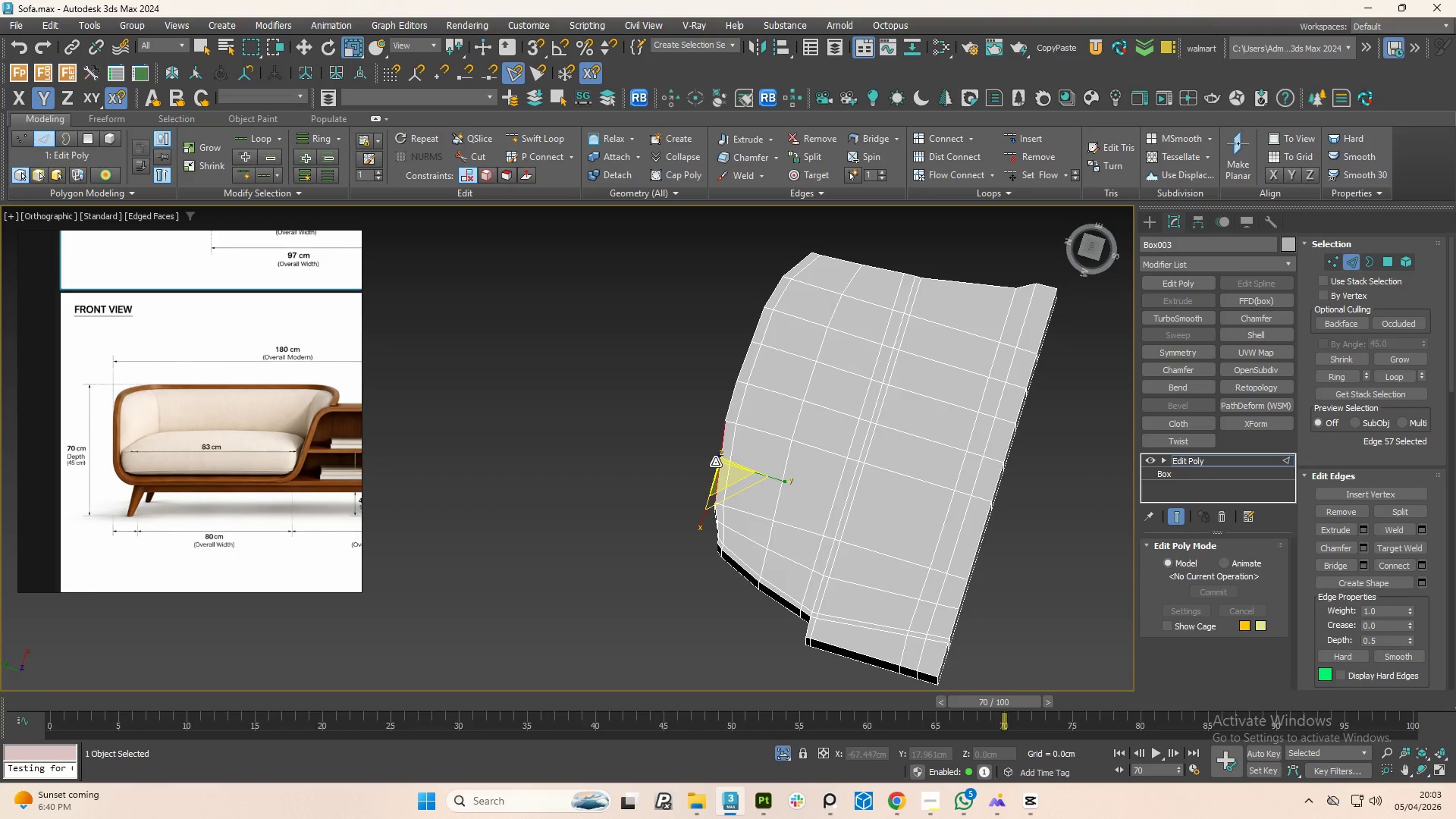 
hold_key(key=ControlLeft, duration=0.81)
left_click([726, 466])
 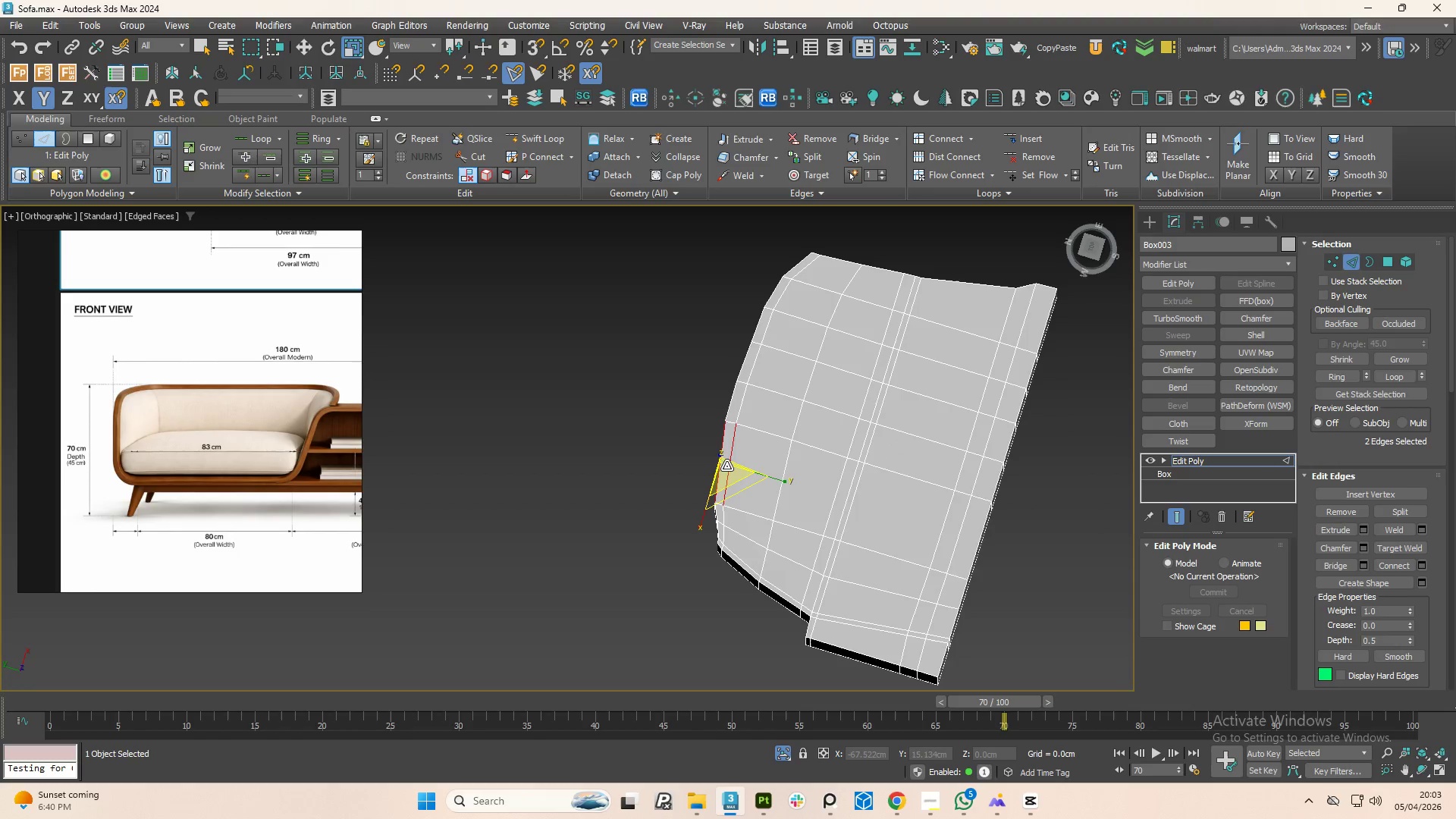 
double_click([726, 466])
 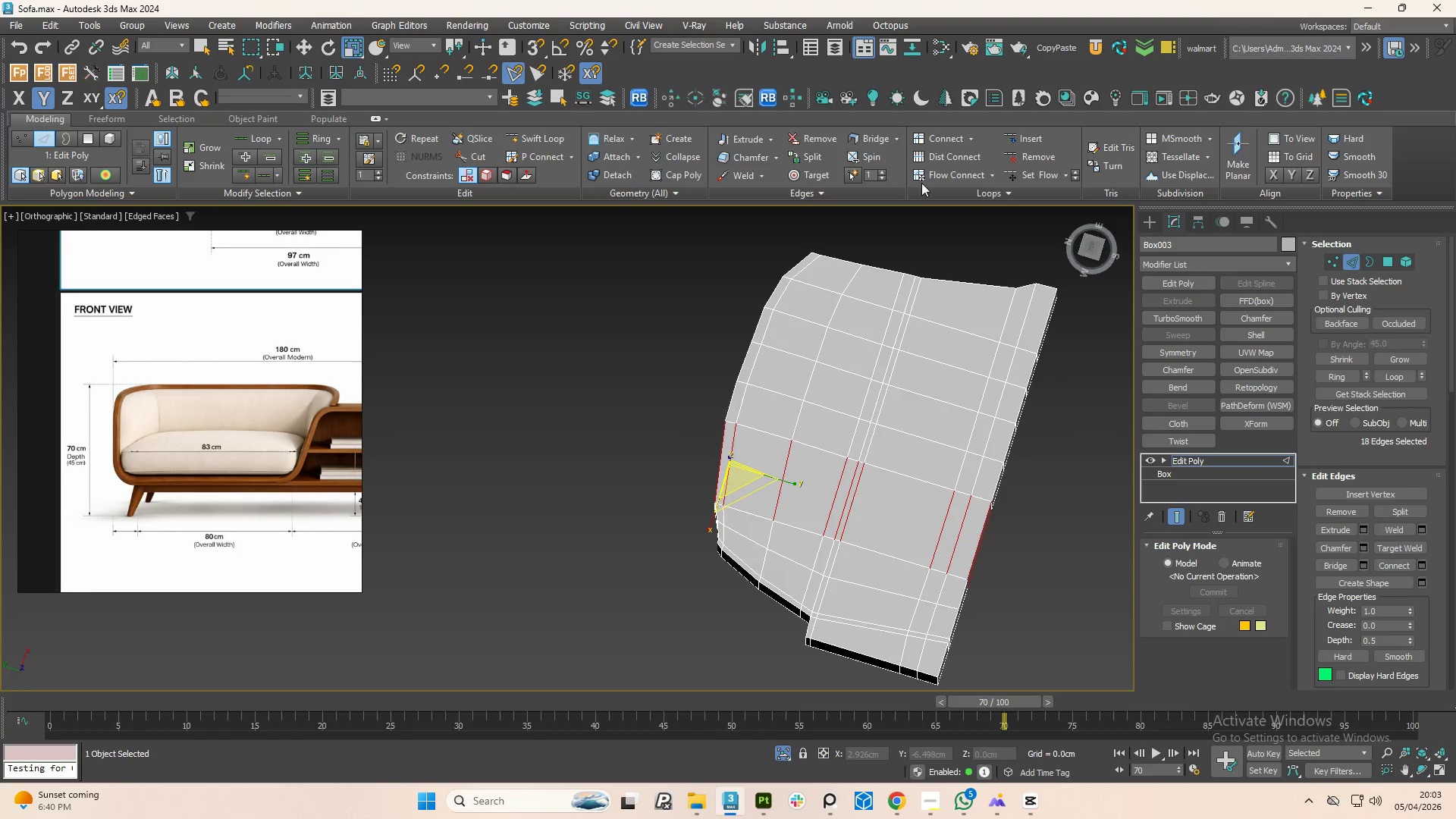 
left_click([932, 177])
 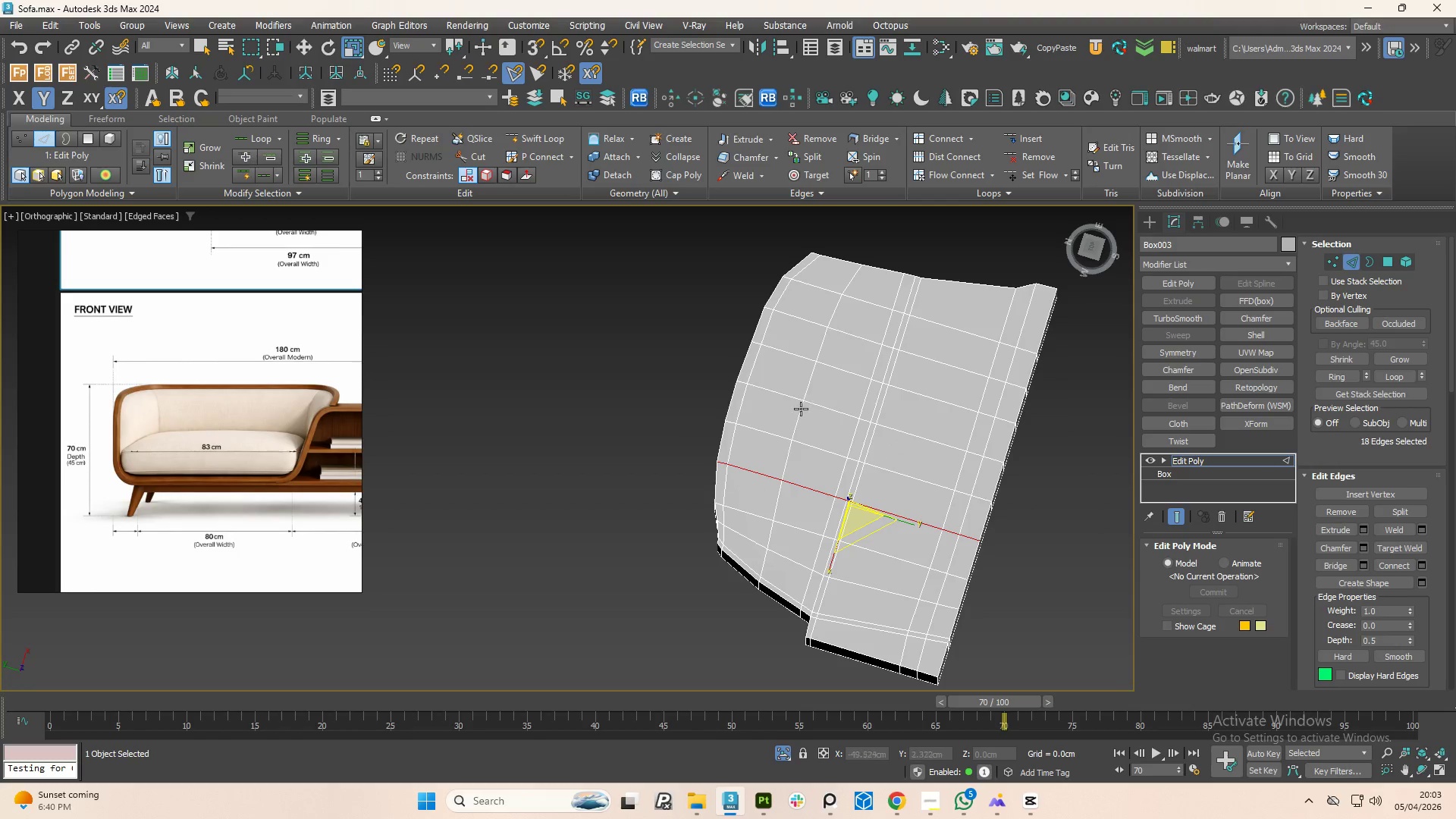 
hold_key(key=AltLeft, duration=1.5)
 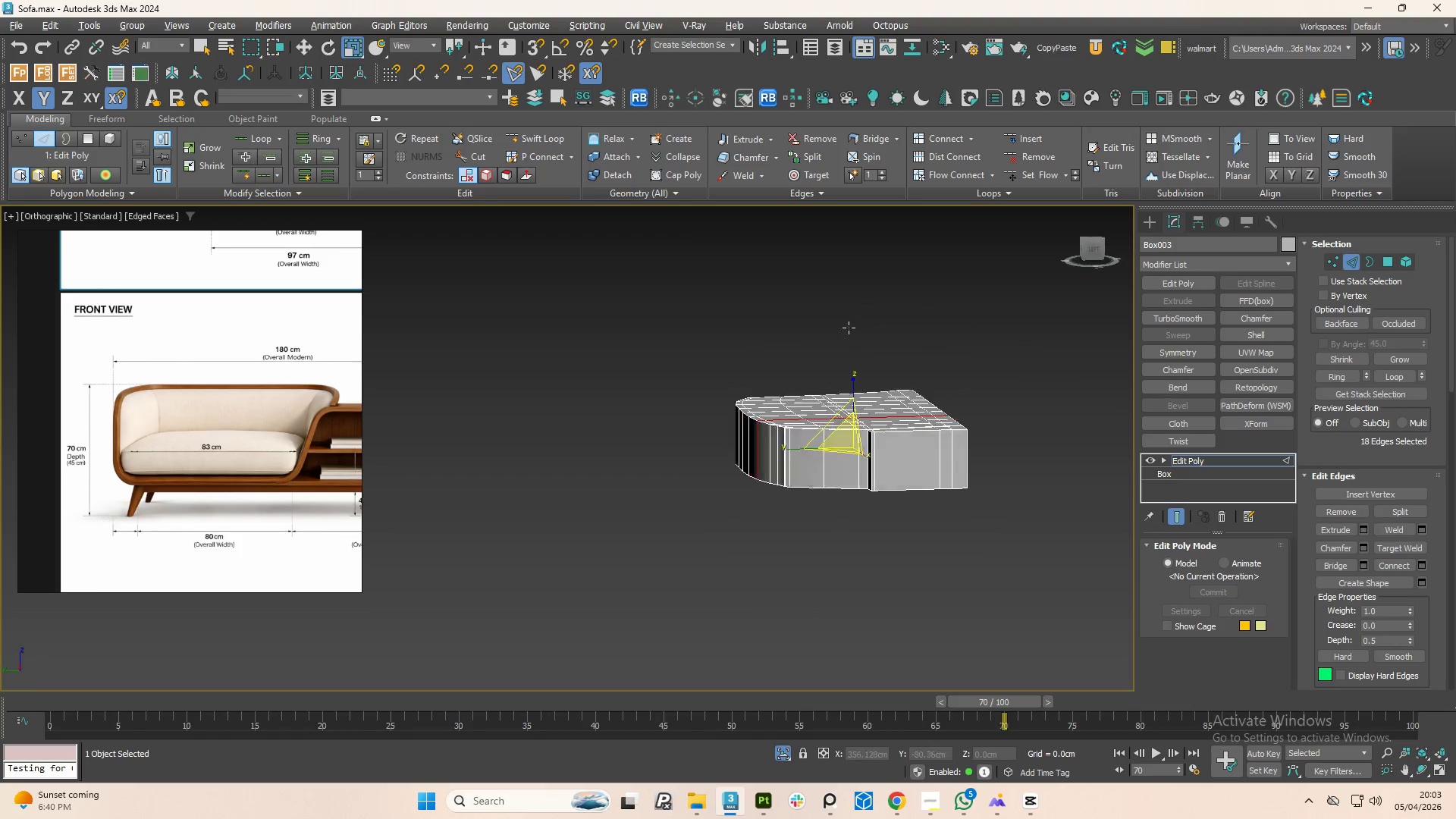 
scroll: coordinate [792, 431], scroll_direction: down, amount: 1.0
 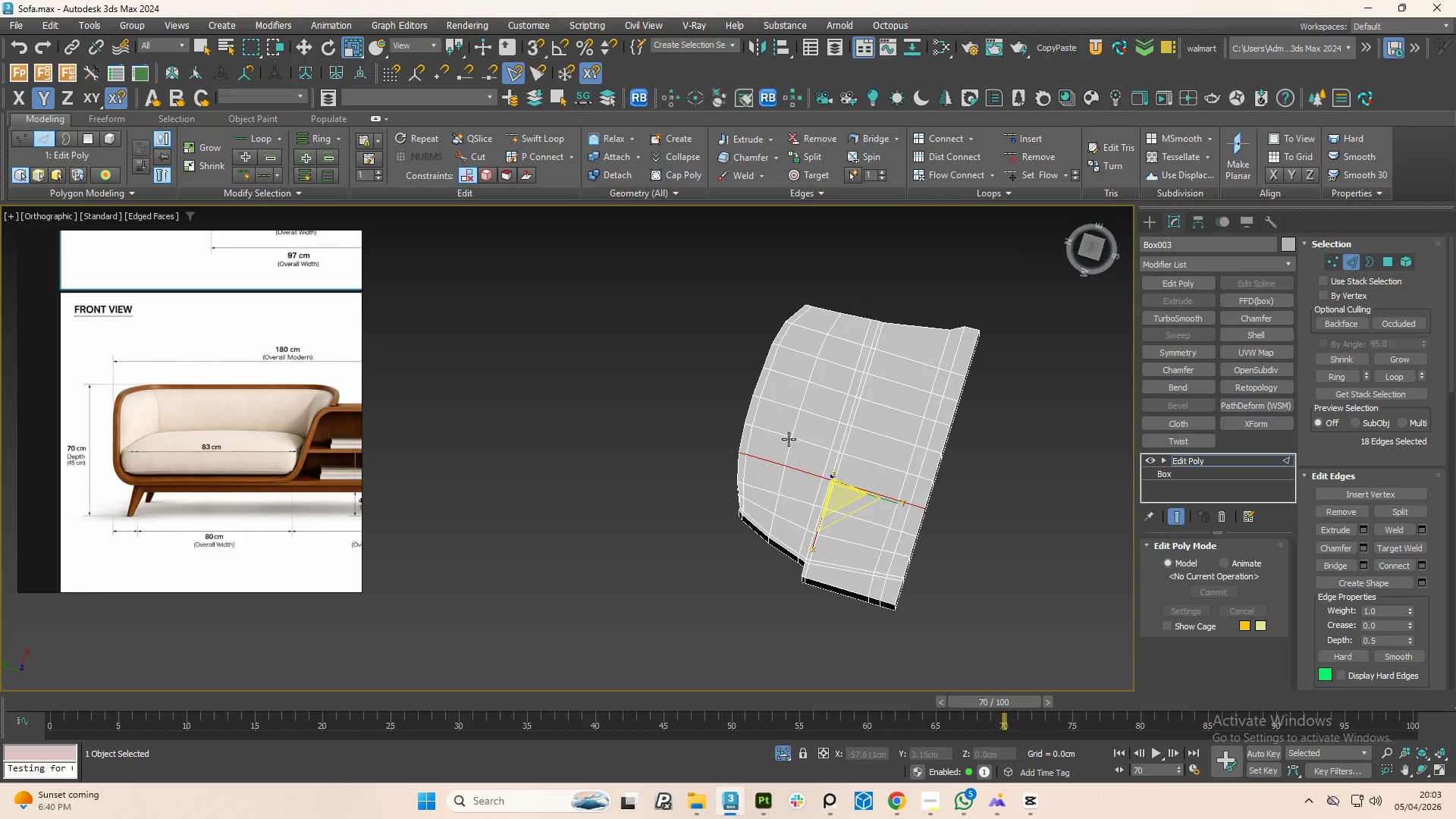 
hold_key(key=AltLeft, duration=1.52)
 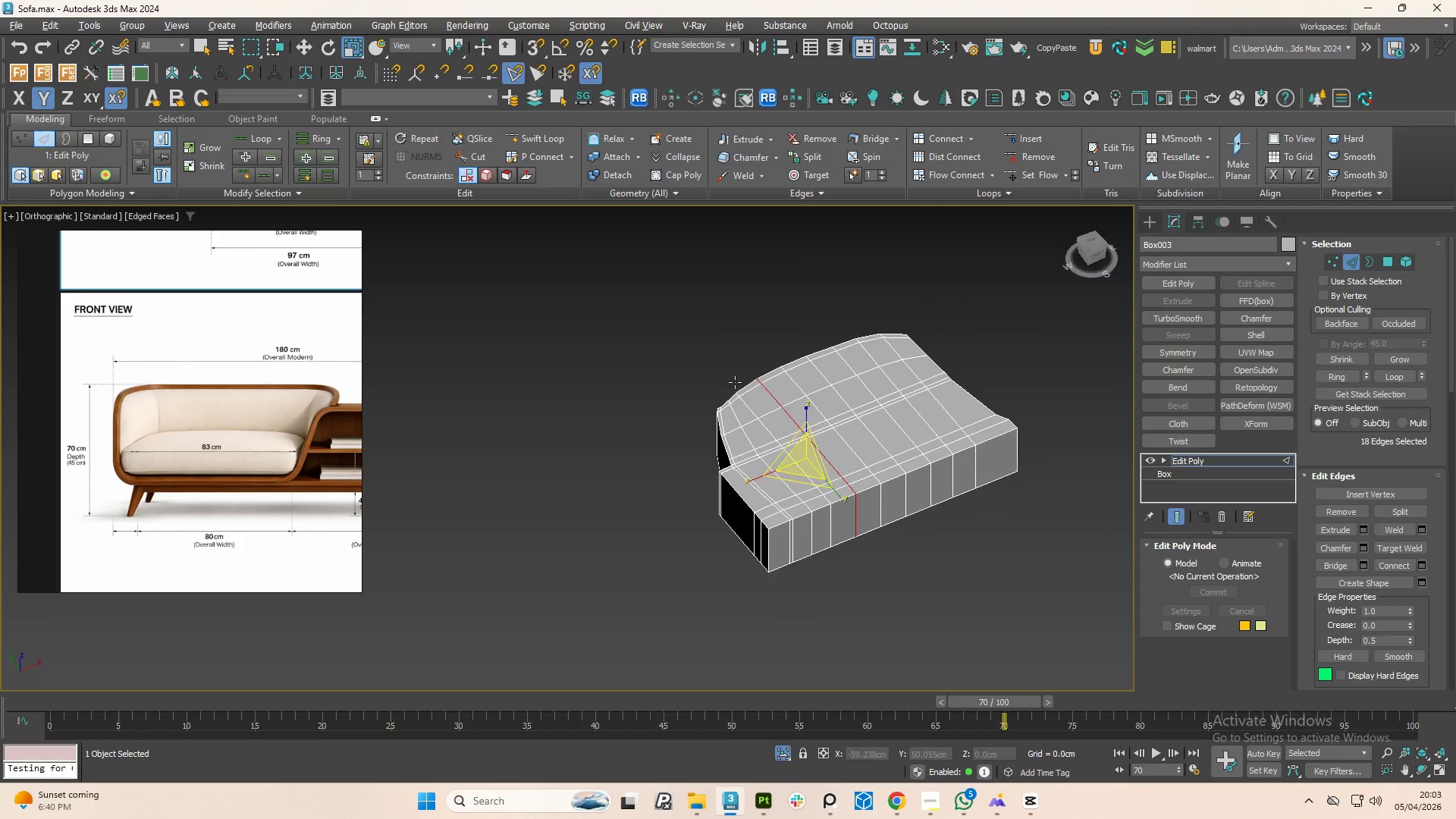 
hold_key(key=AltLeft, duration=1.09)
 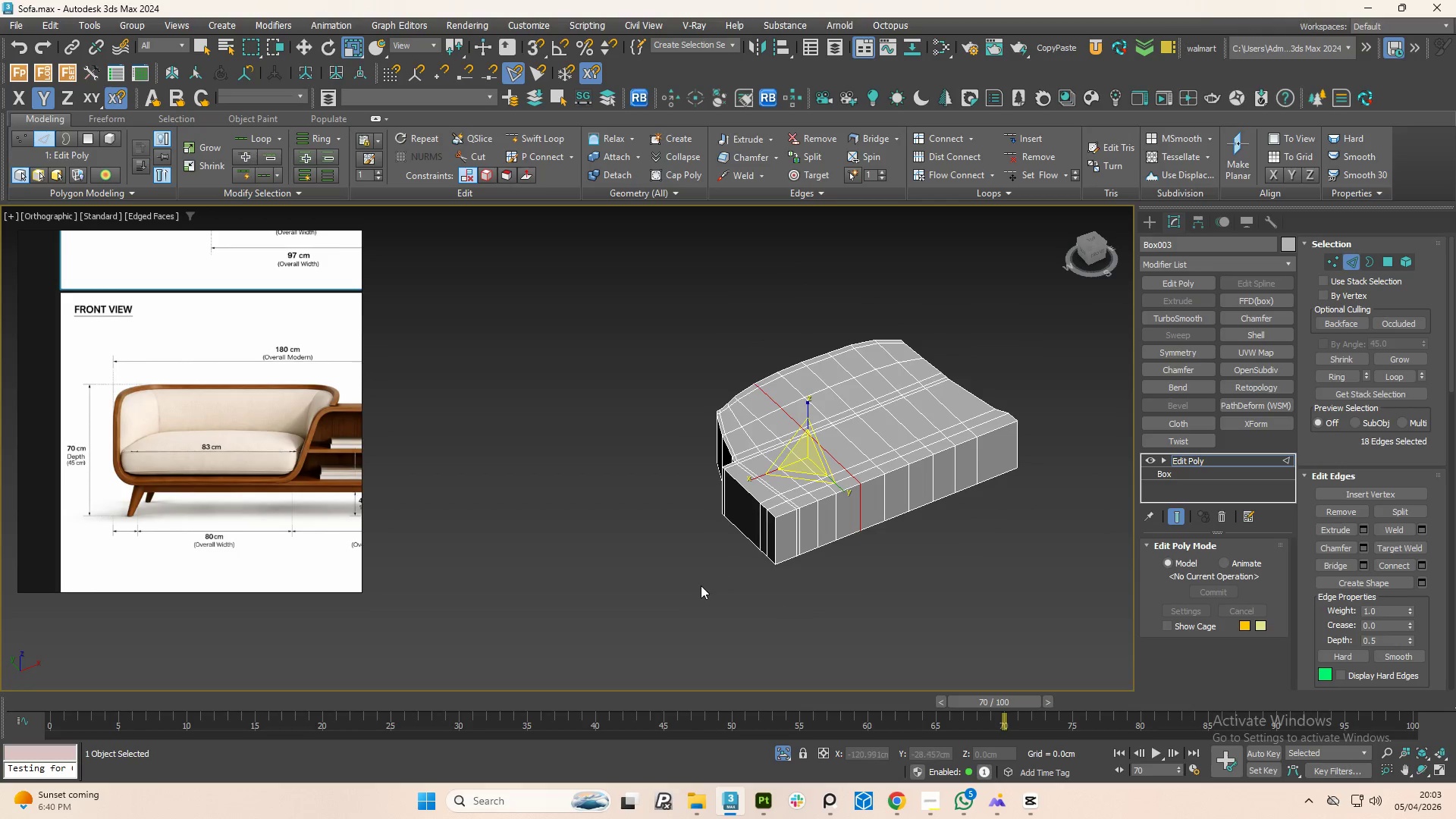 
left_click([701, 585])
 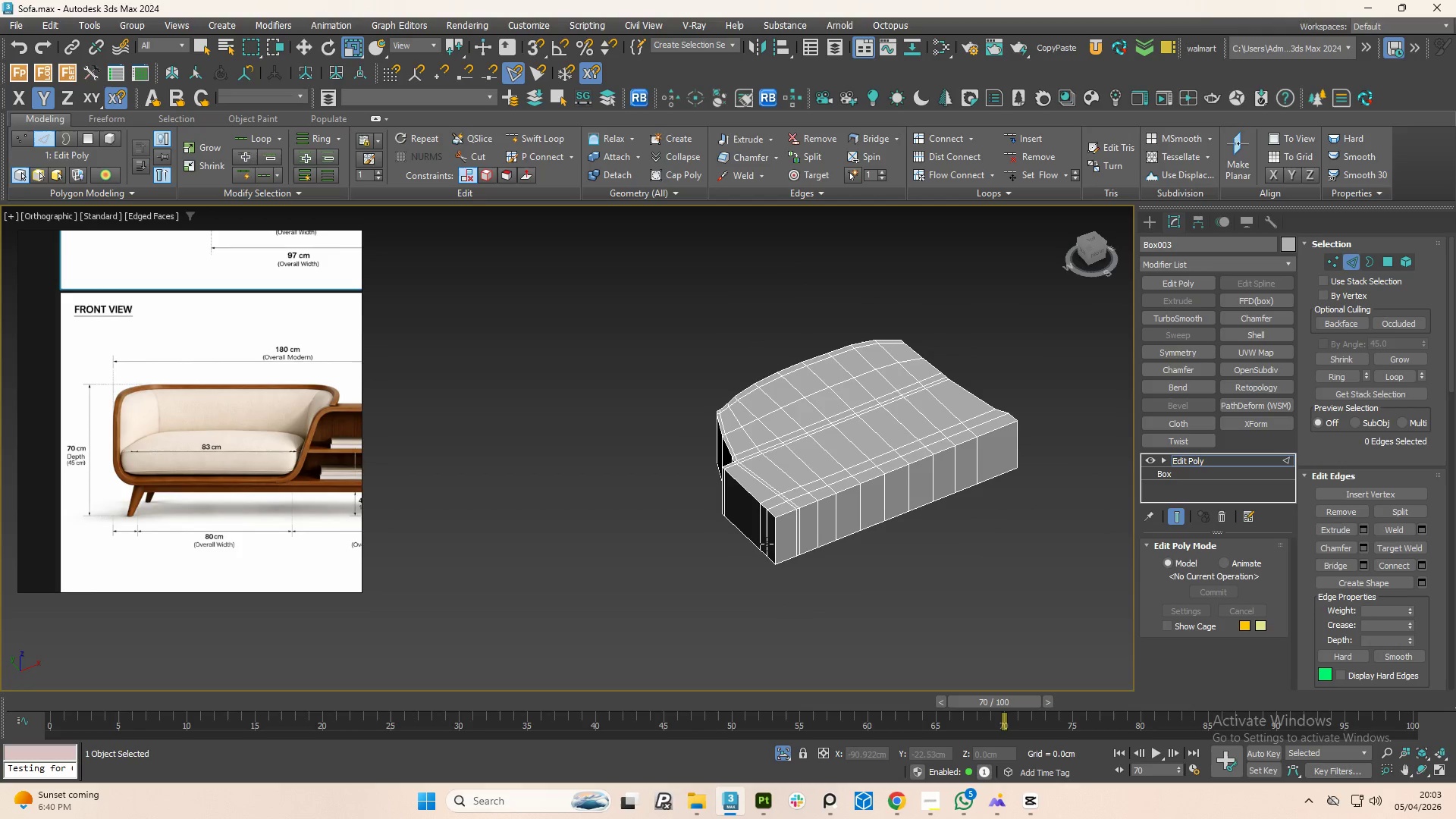 
scroll: coordinate [774, 532], scroll_direction: up, amount: 2.0
 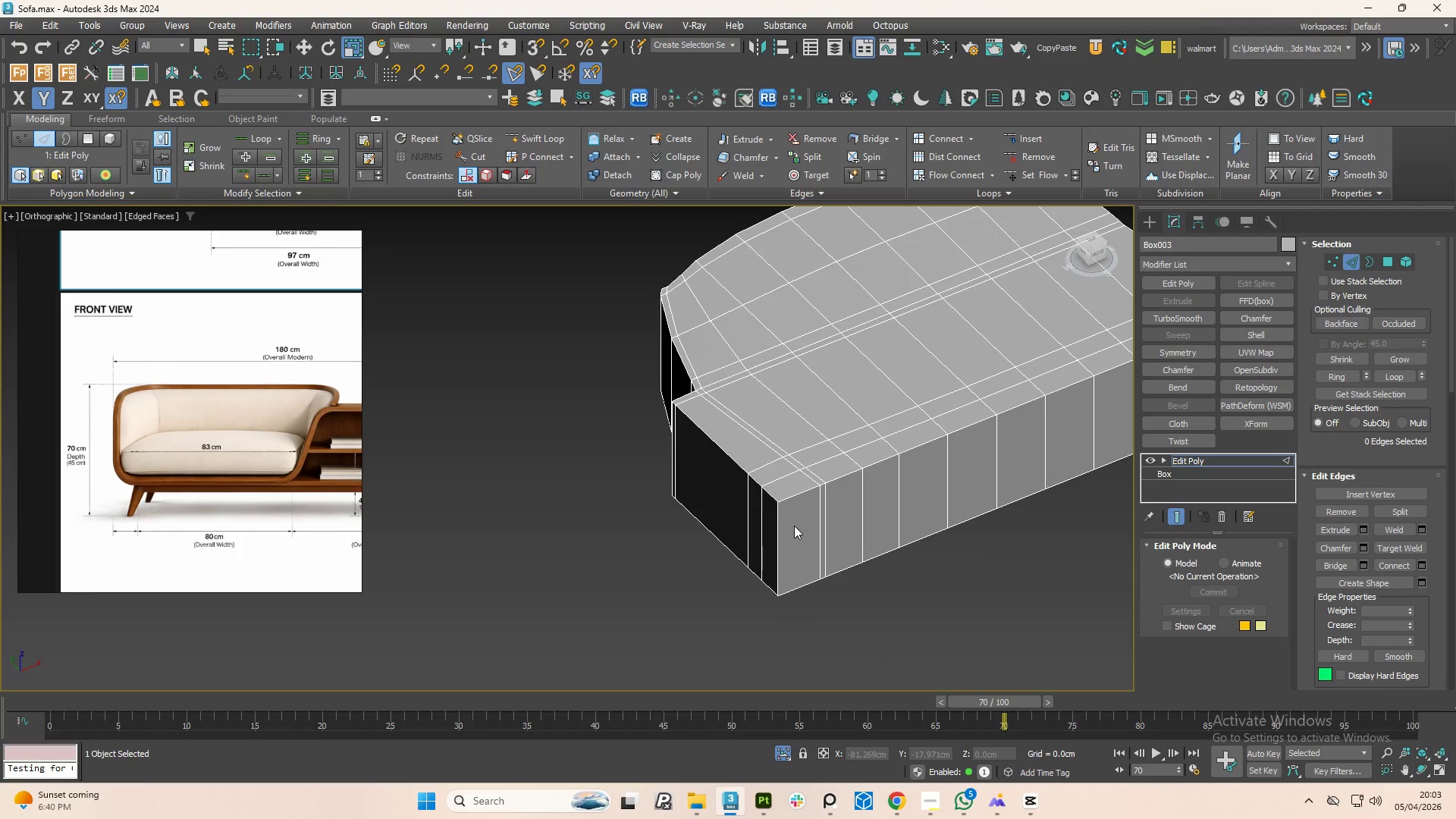 
key(Alt+1)
 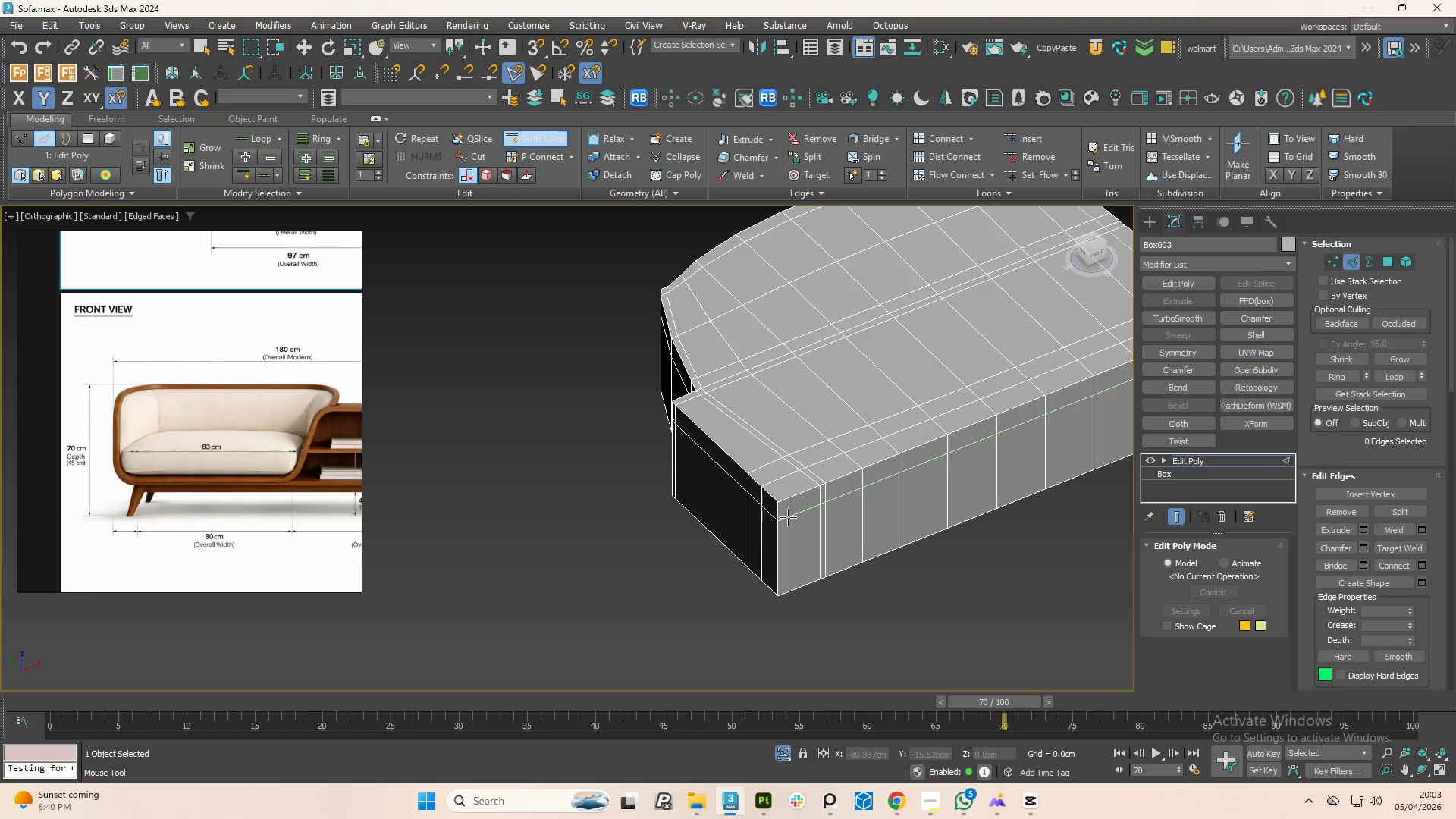 
left_click([788, 517])
 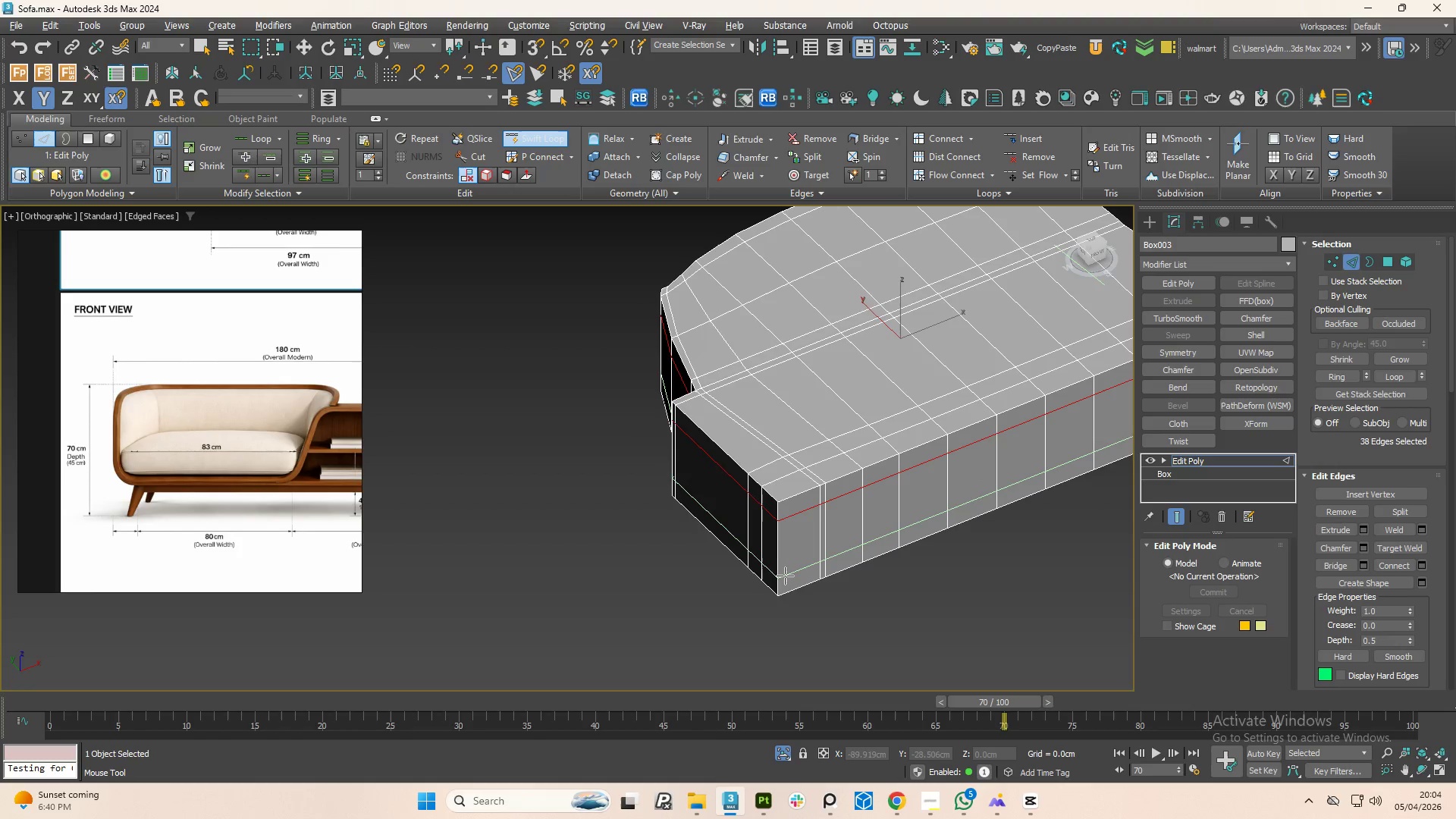 
left_click([785, 576])
 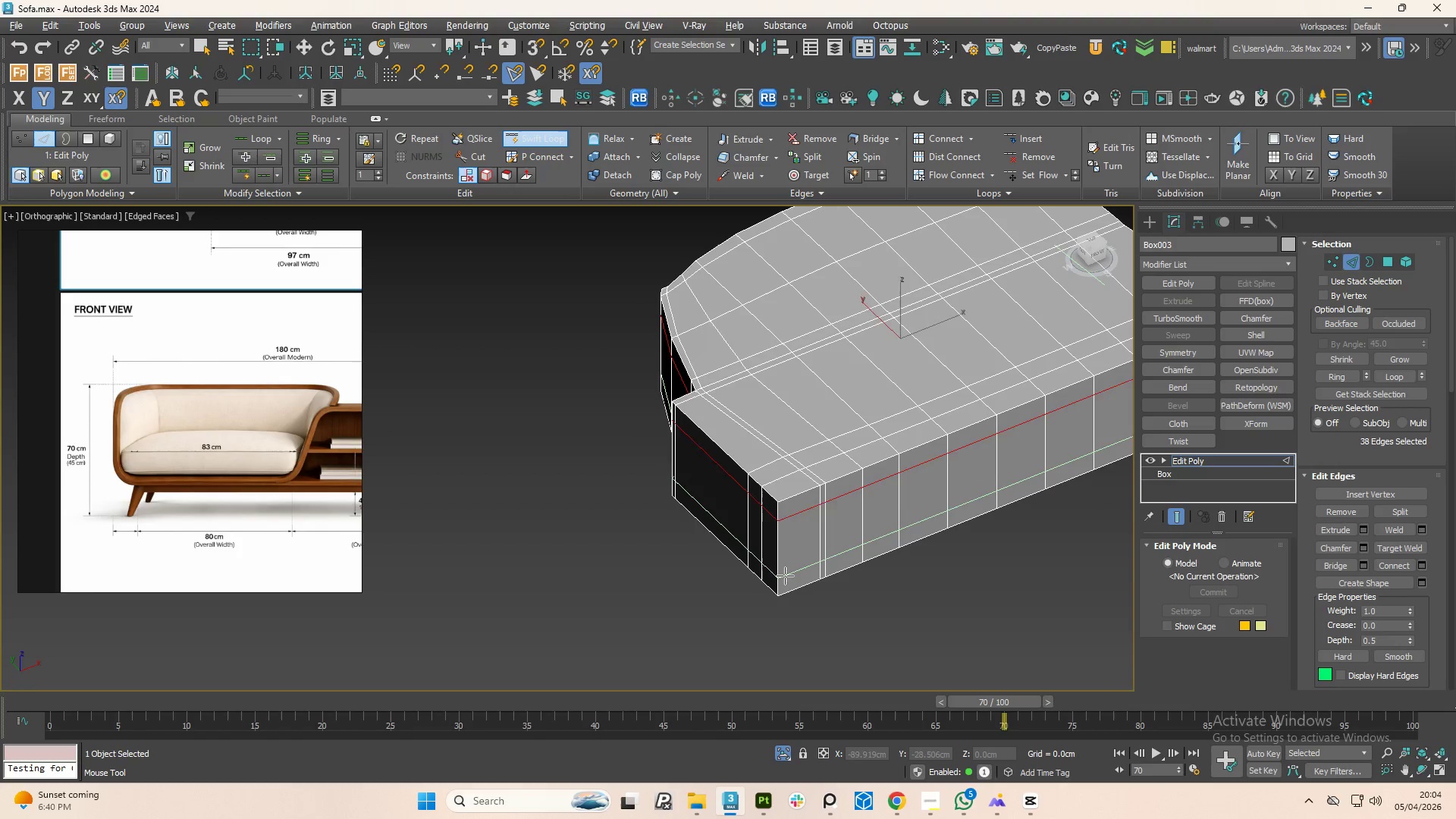 
right_click([785, 576])
 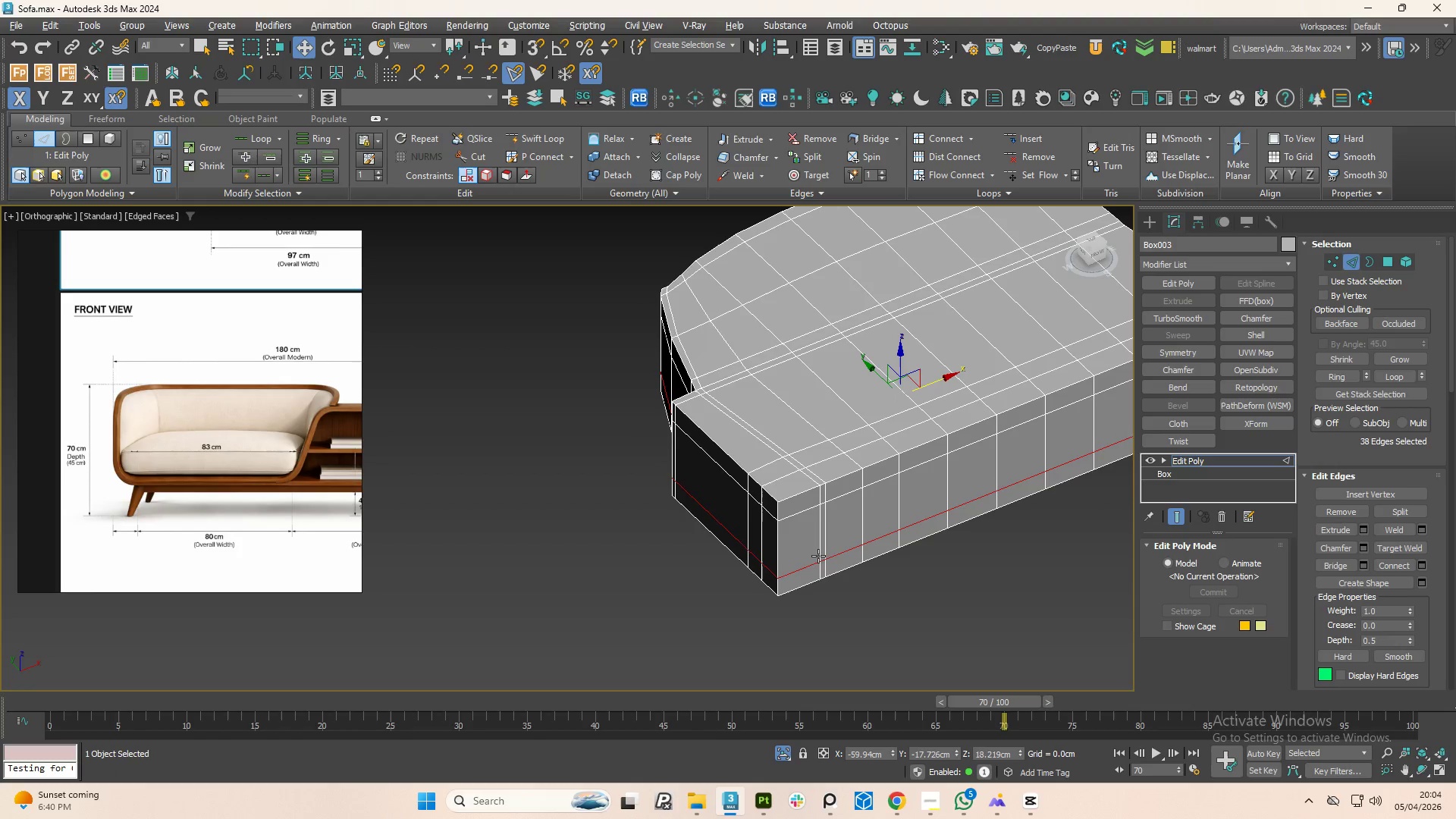 
key(Alt+AltLeft)
 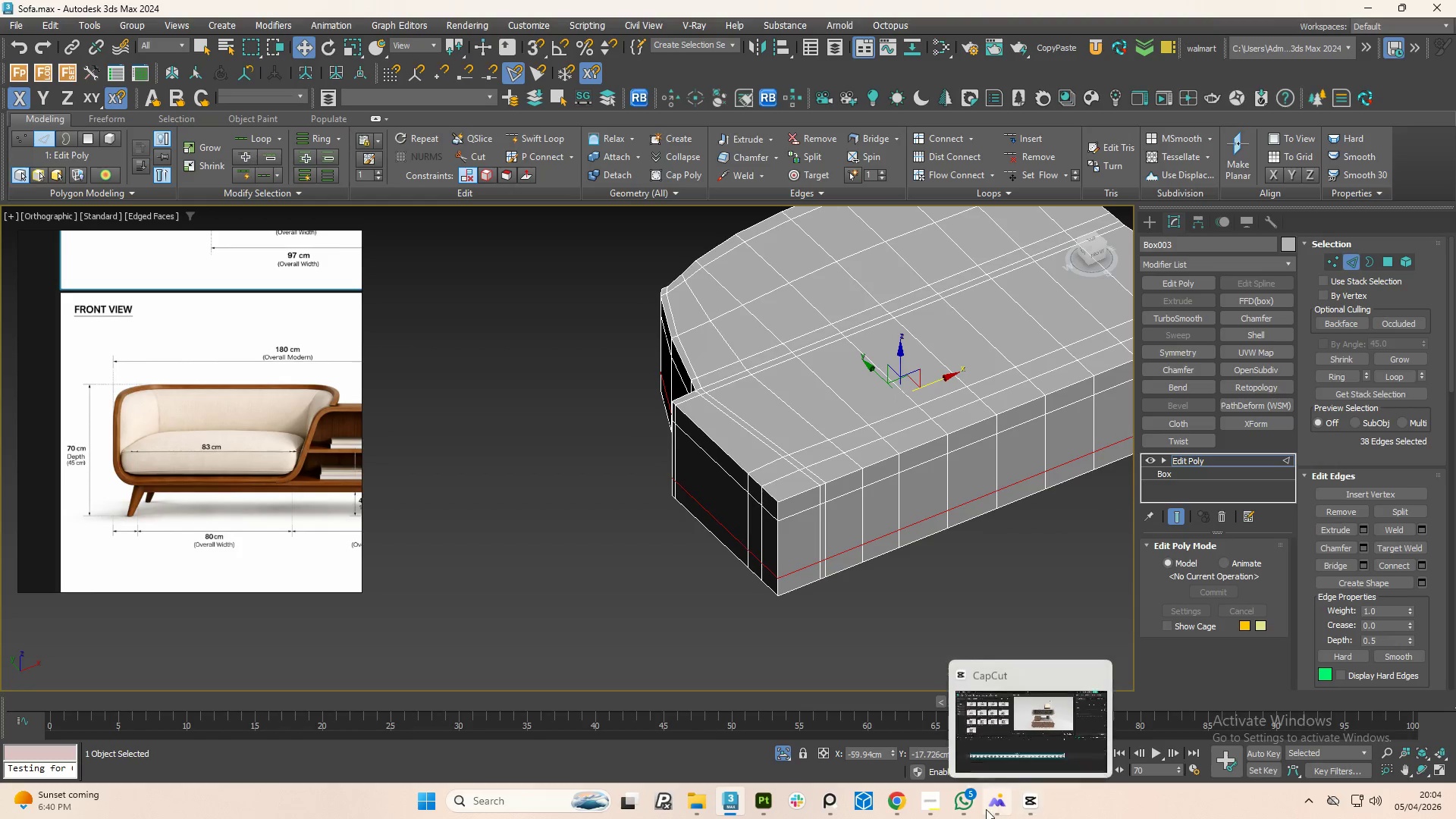 
left_click([965, 807])
 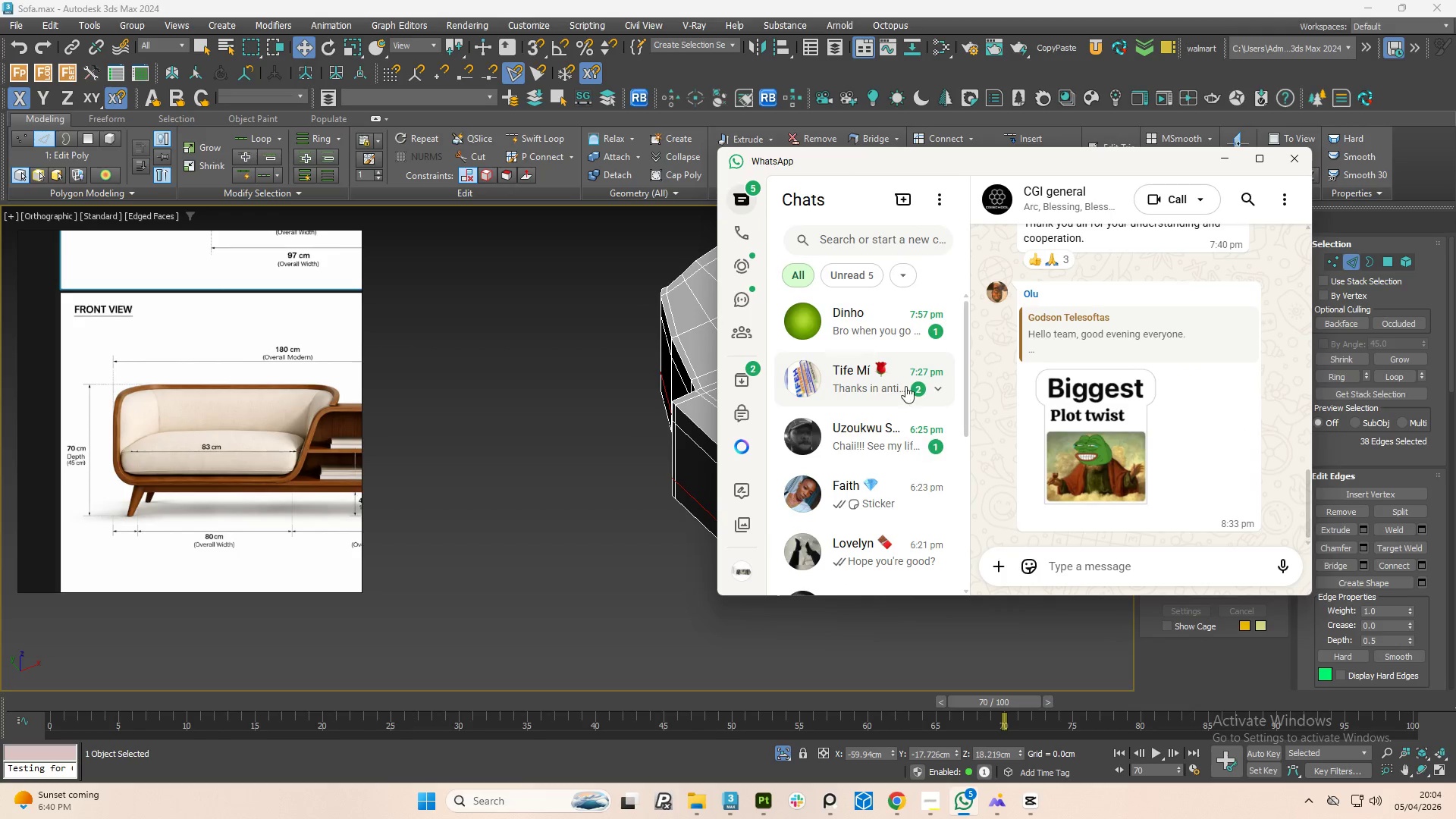 
left_click([886, 337])
 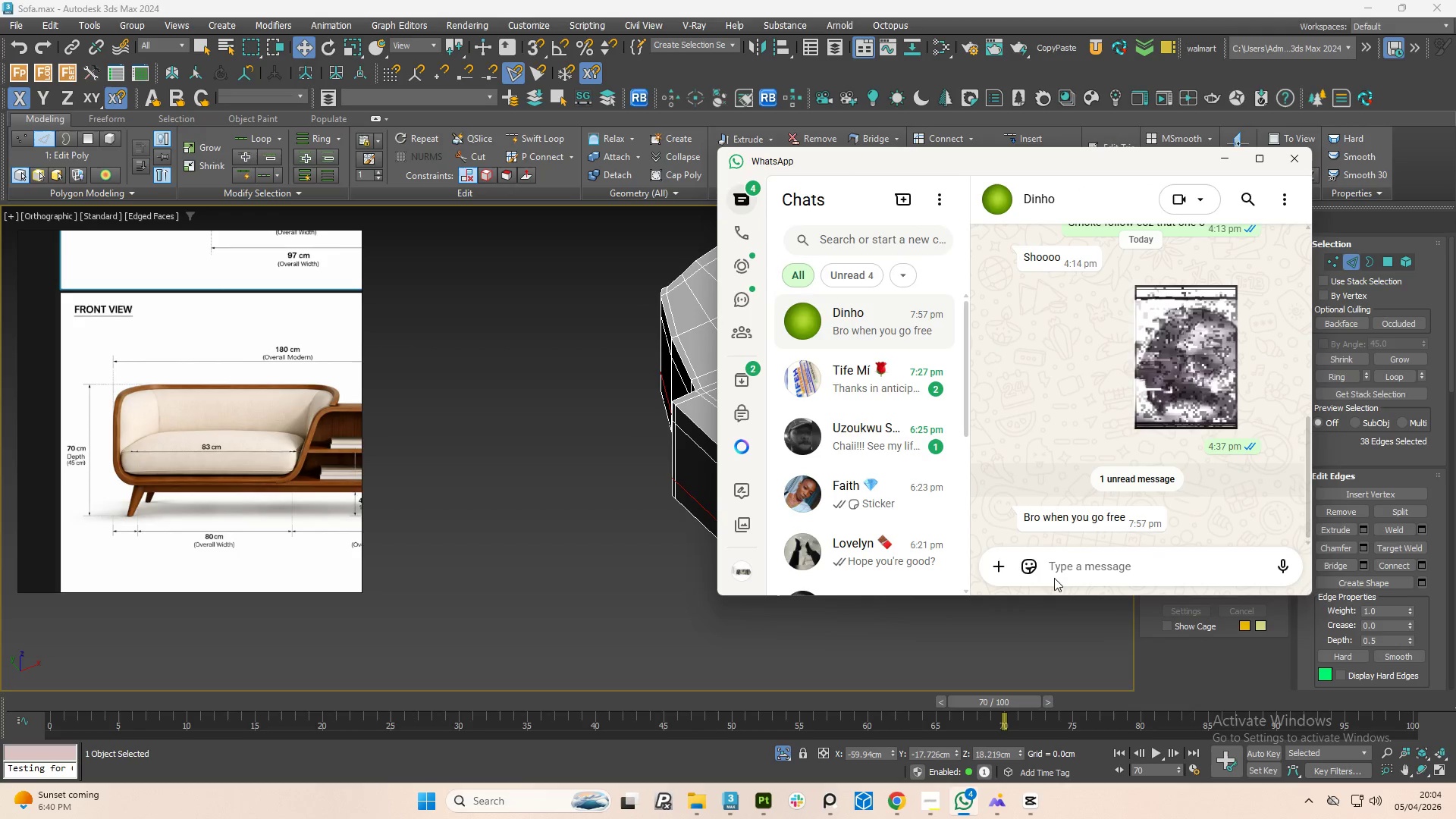 
left_click([1050, 554])
 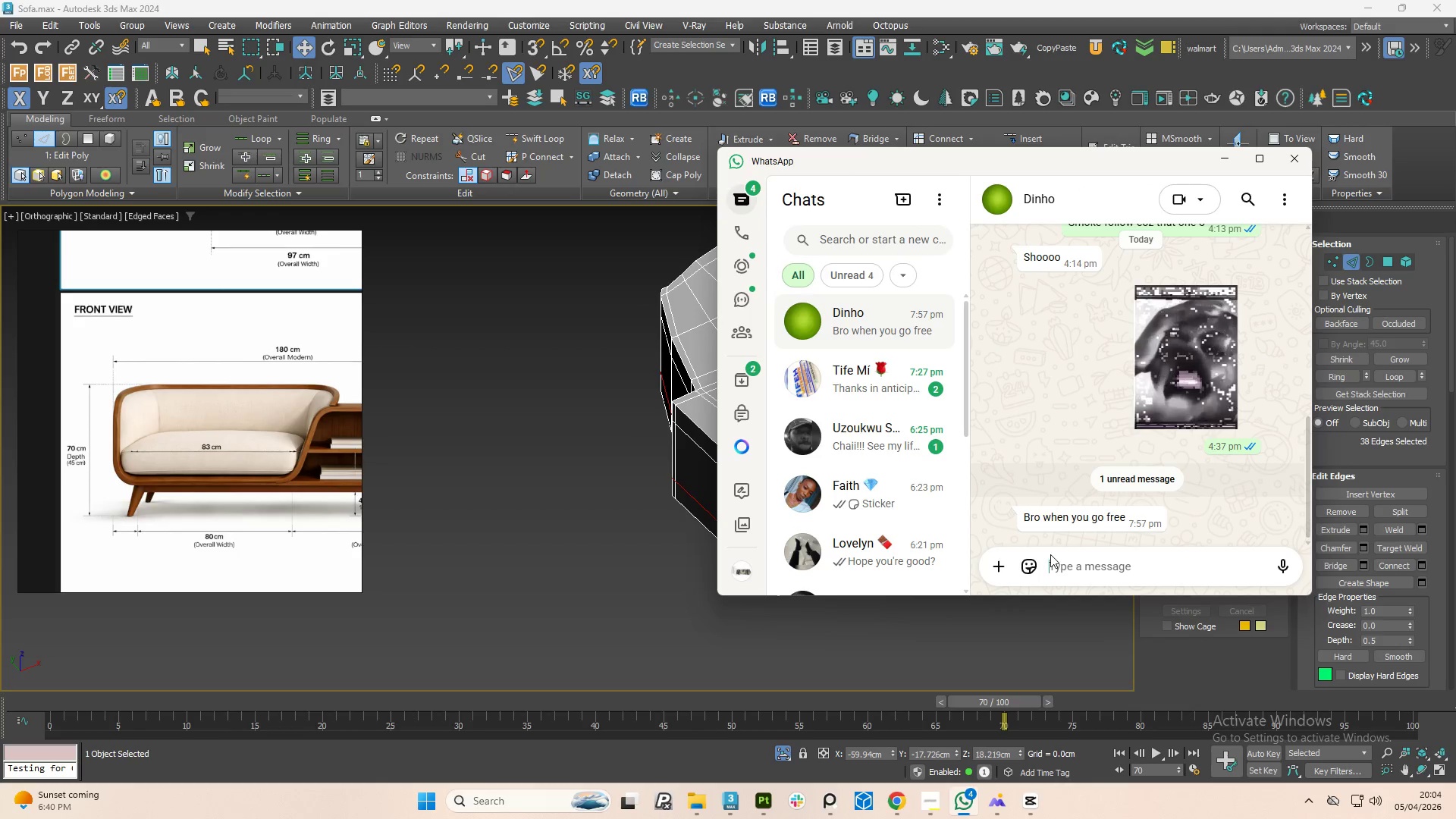 
type(Maybne later tonight)
 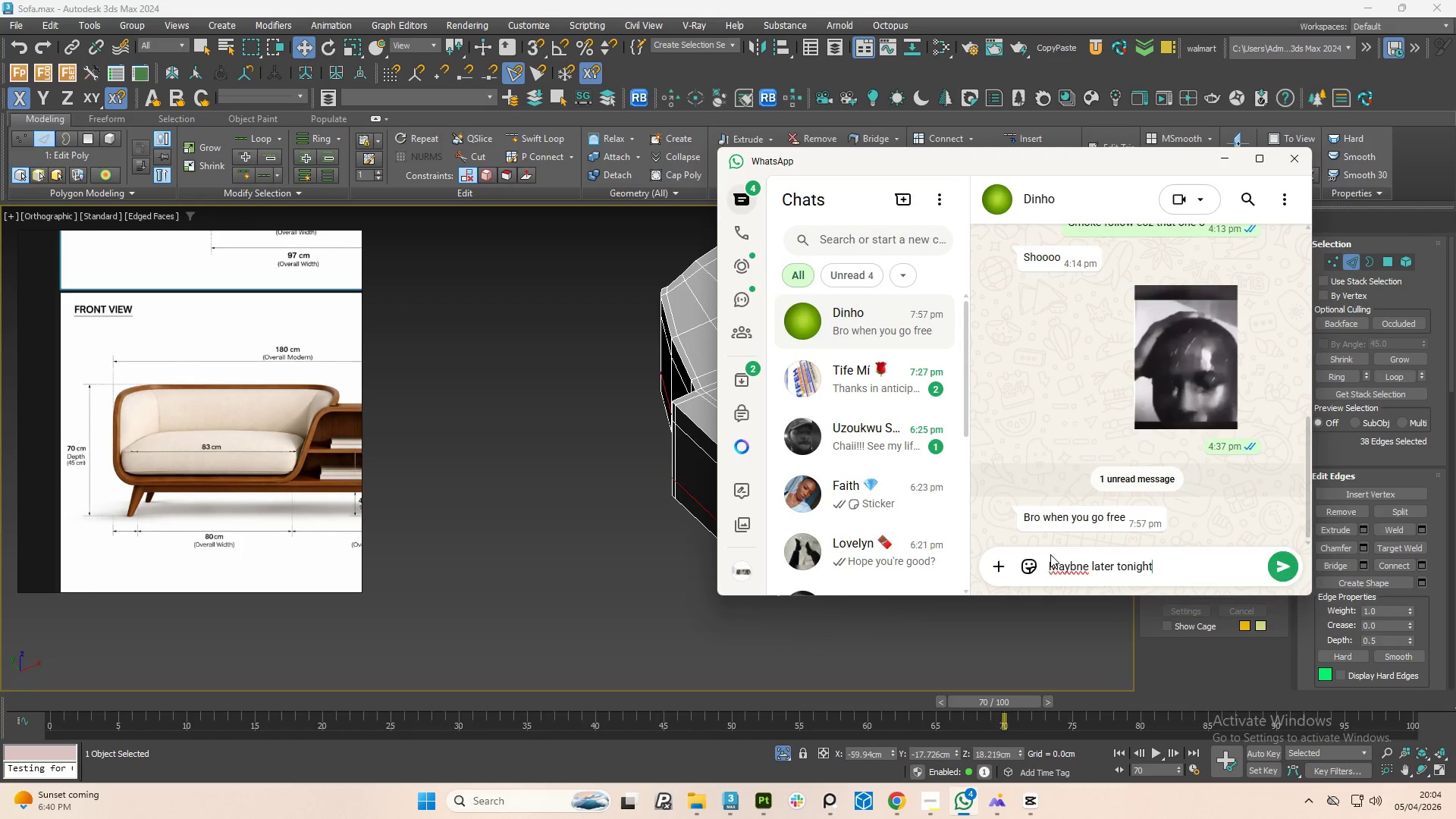 
key(Enter)
 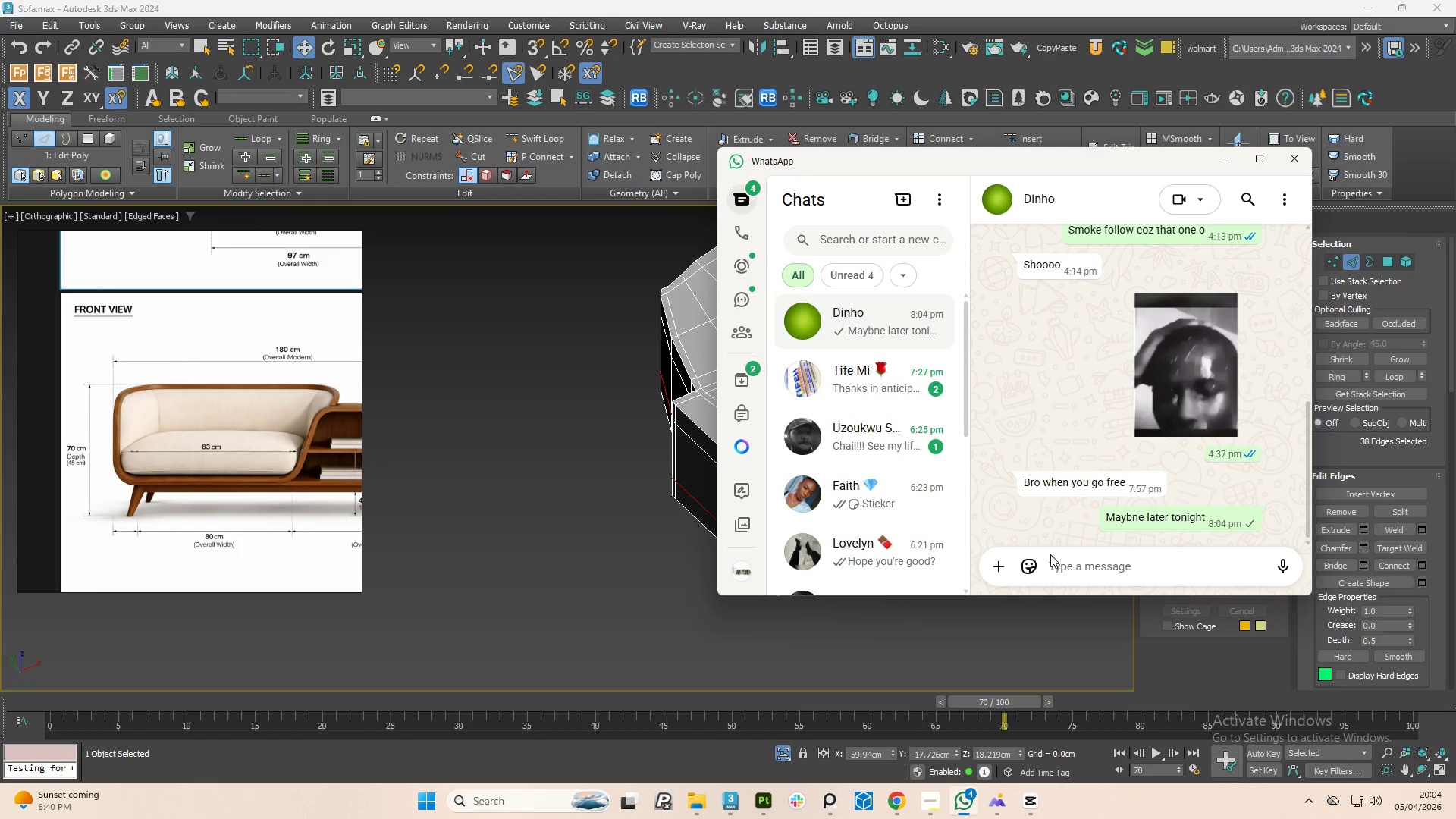 
scroll: coordinate [1050, 554], scroll_direction: up, amount: 1.0
 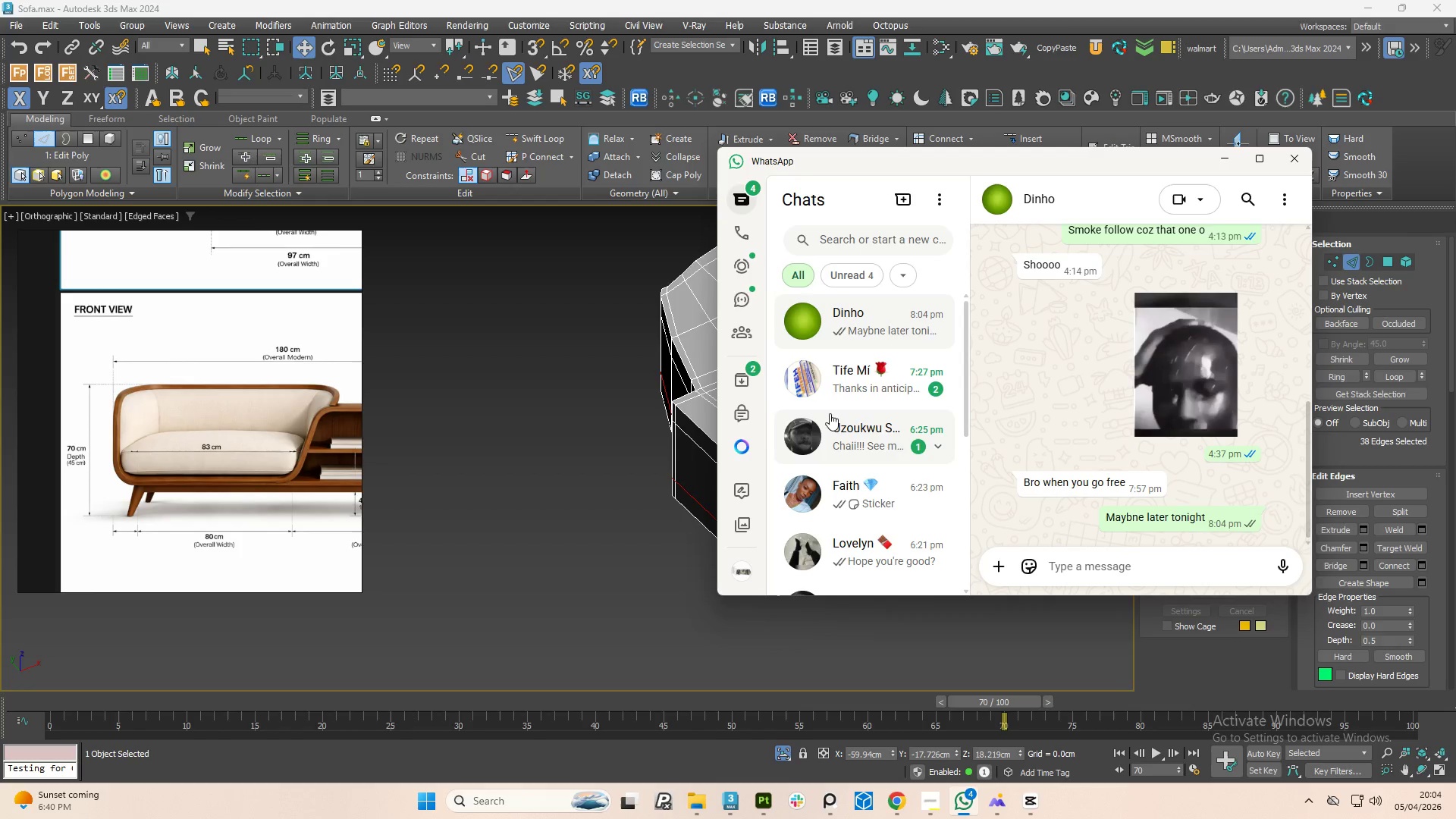 
left_click([858, 378])
 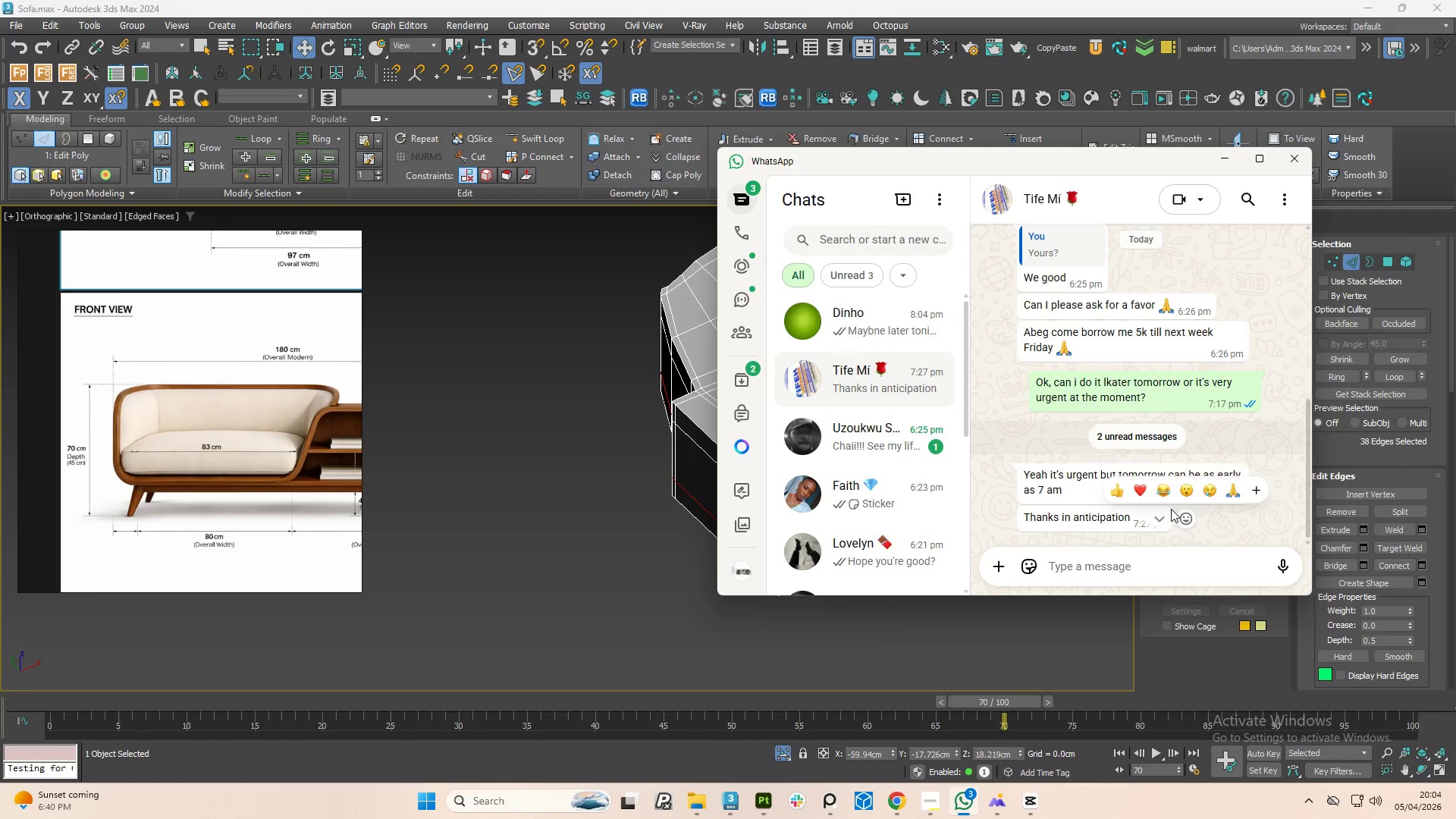 
left_click([1087, 482])
 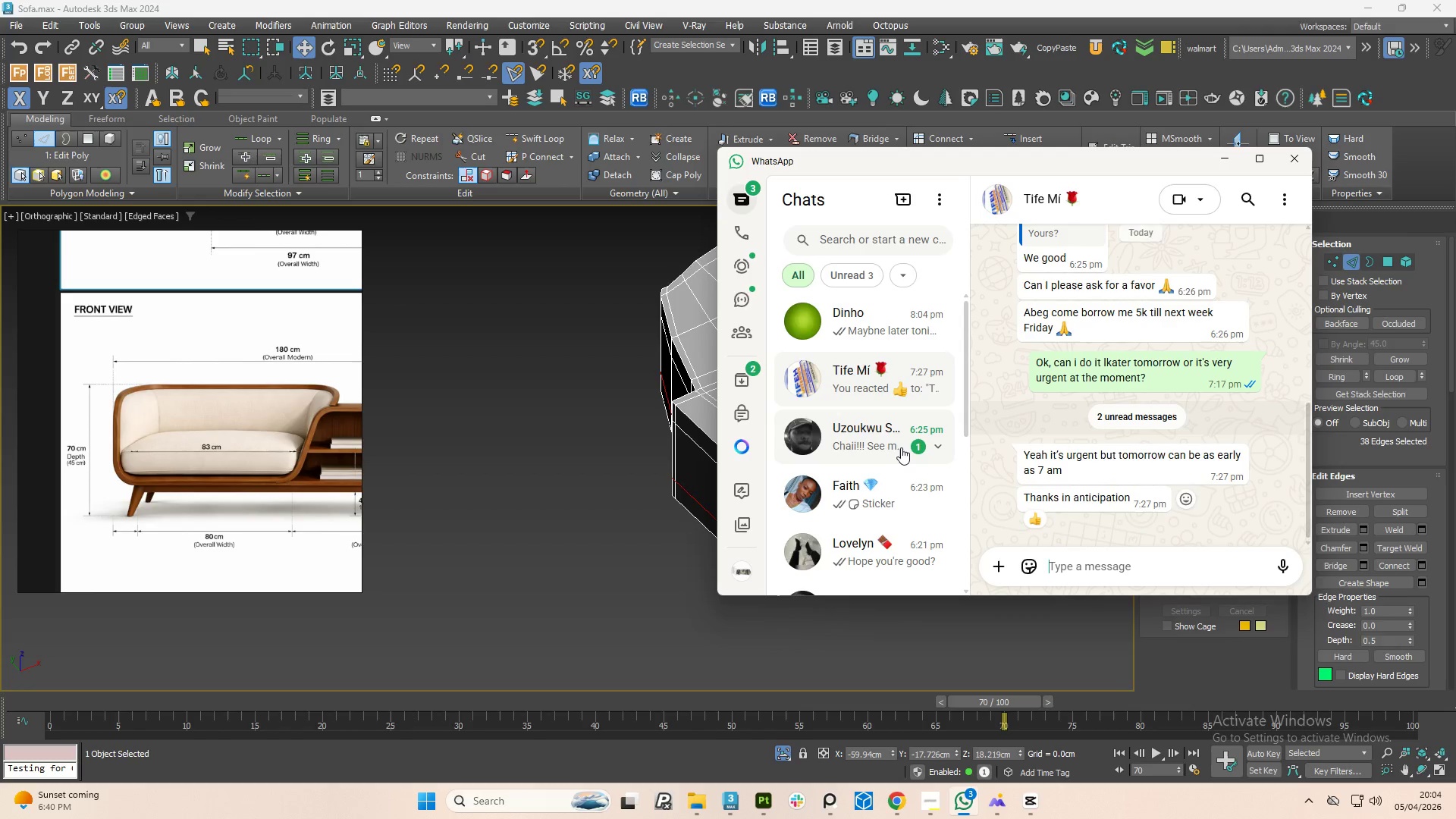 
left_click([898, 447])
 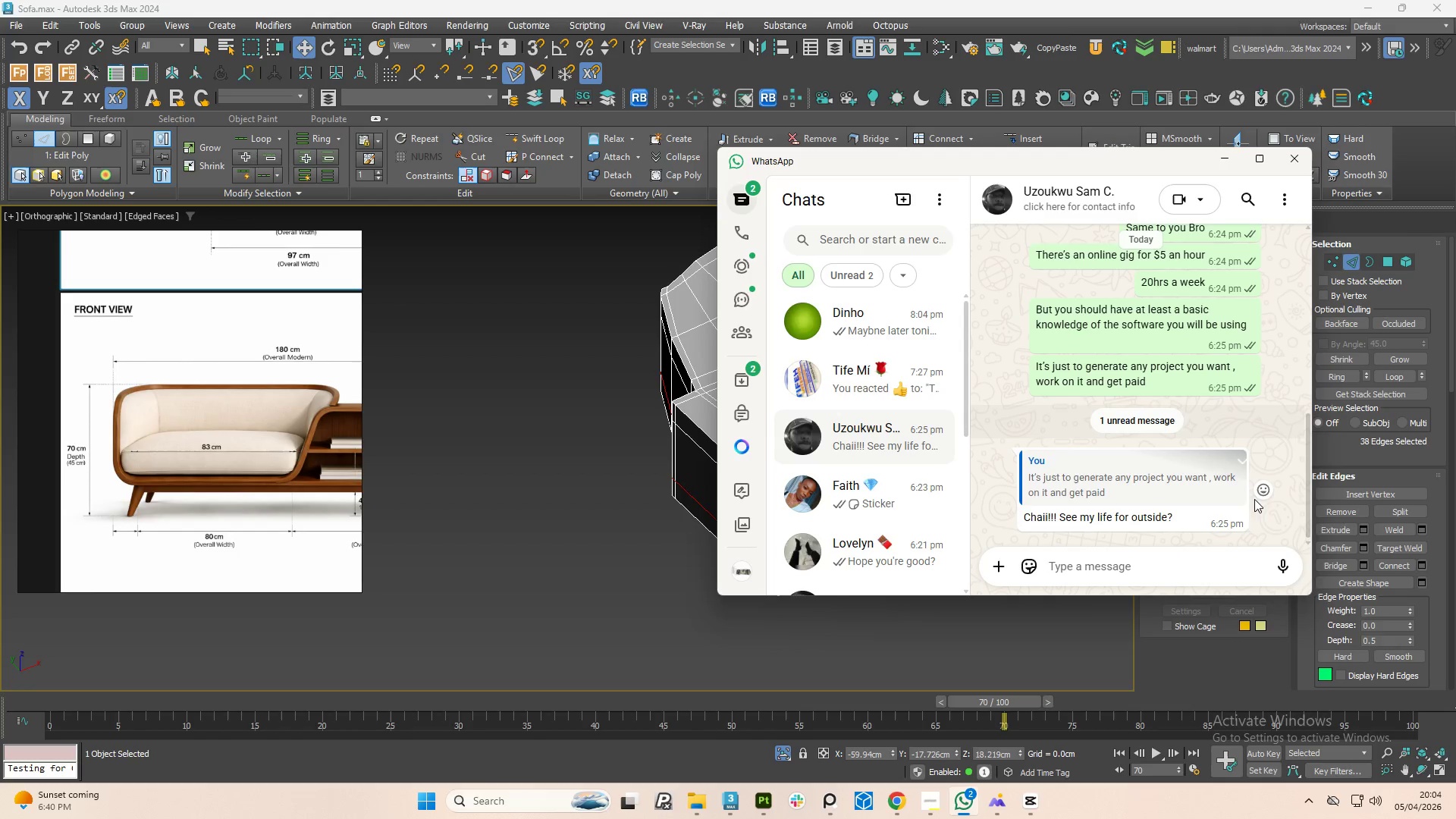 
left_click([1272, 494])
 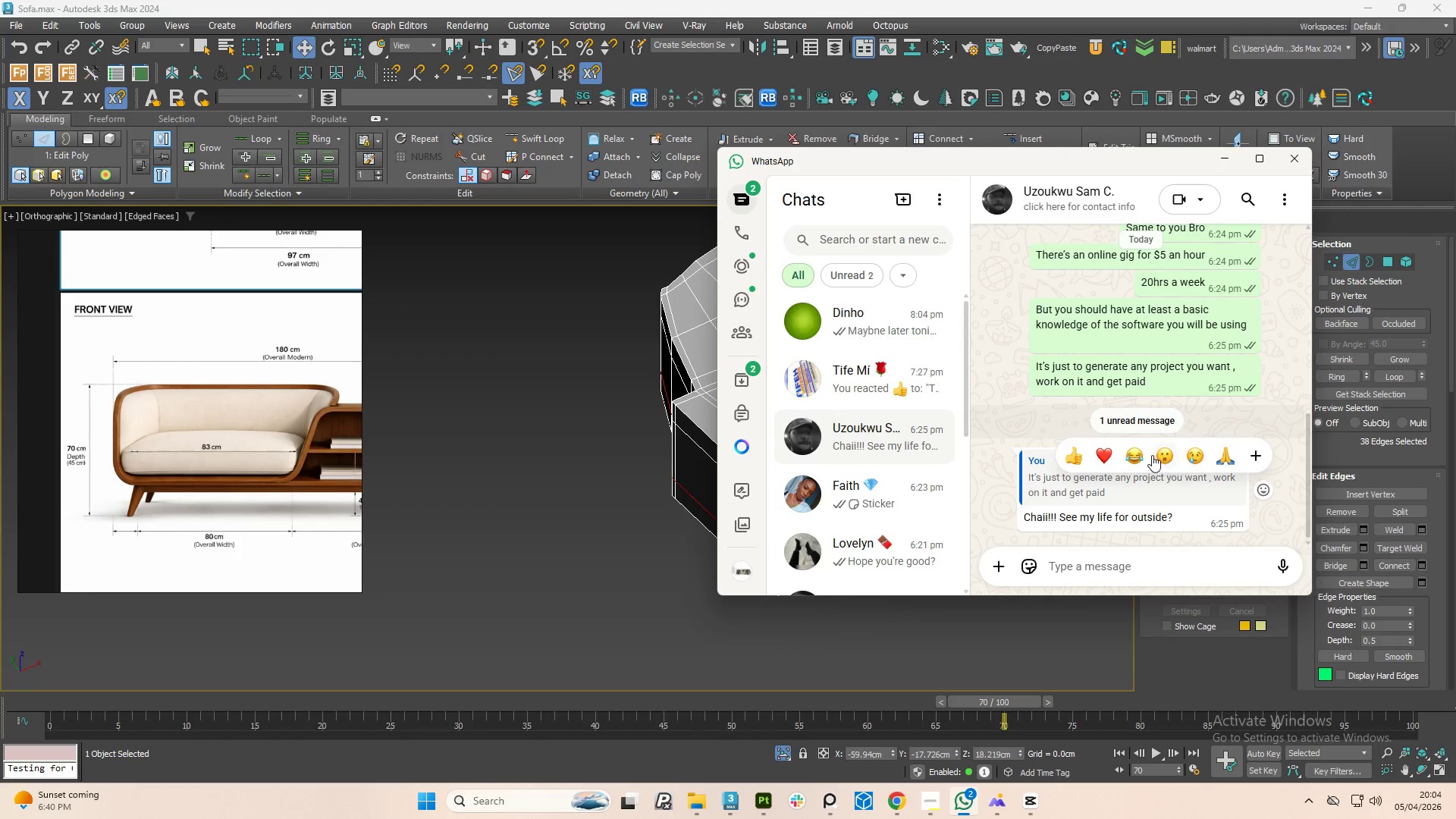 
left_click([1129, 455])
 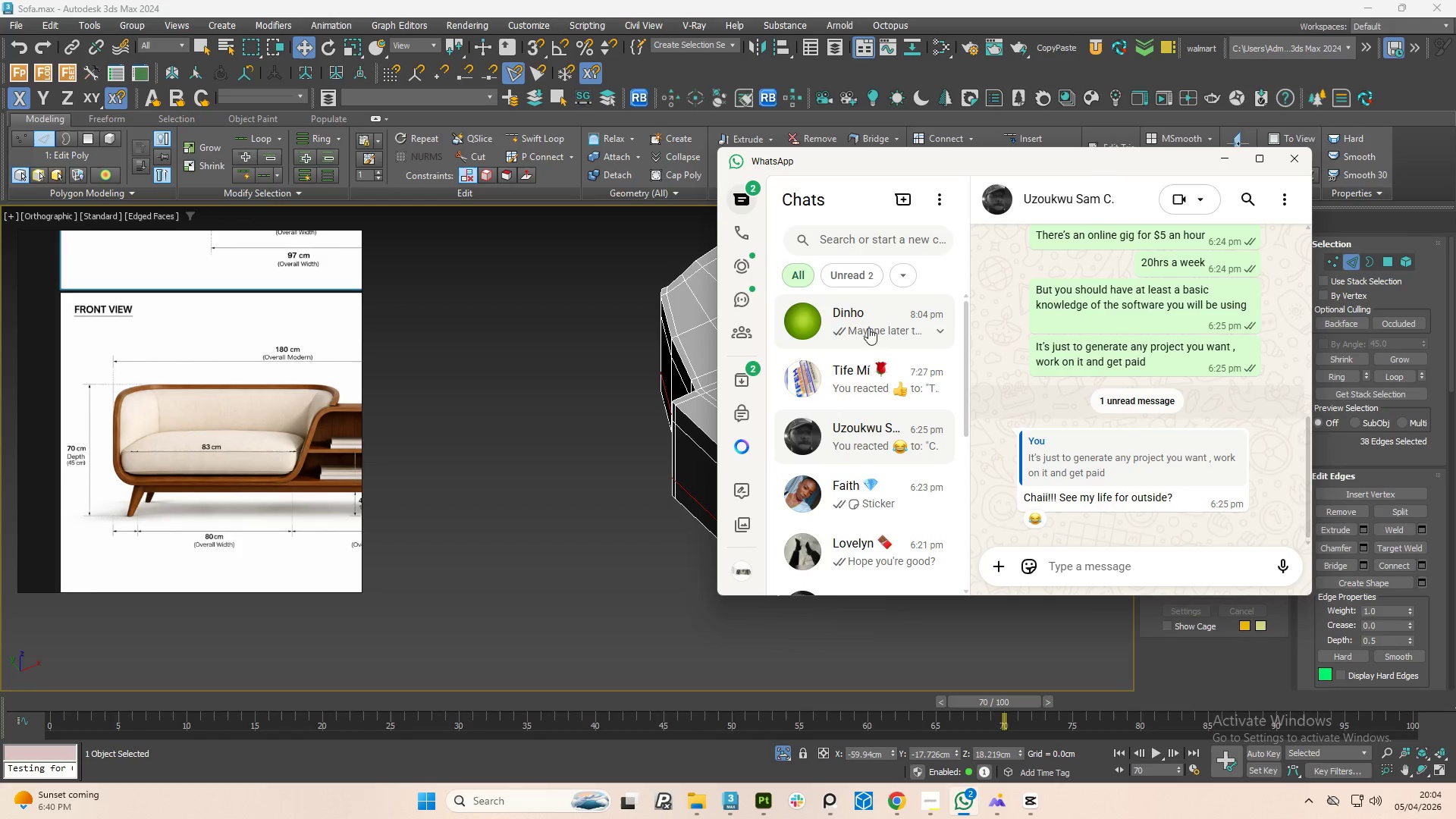 
scroll: coordinate [879, 340], scroll_direction: up, amount: 3.0
 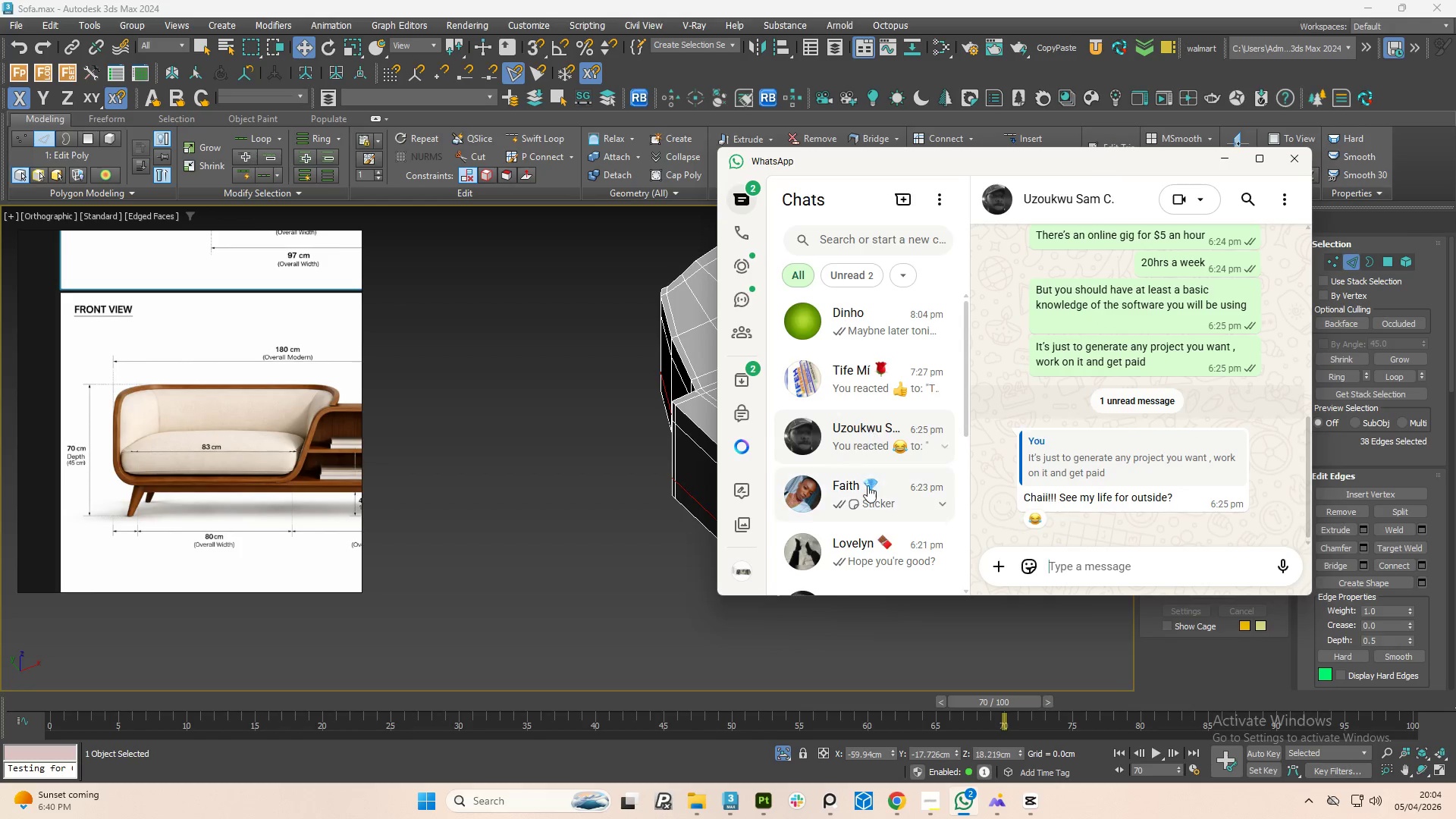 
scroll: coordinate [874, 520], scroll_direction: down, amount: 6.0
 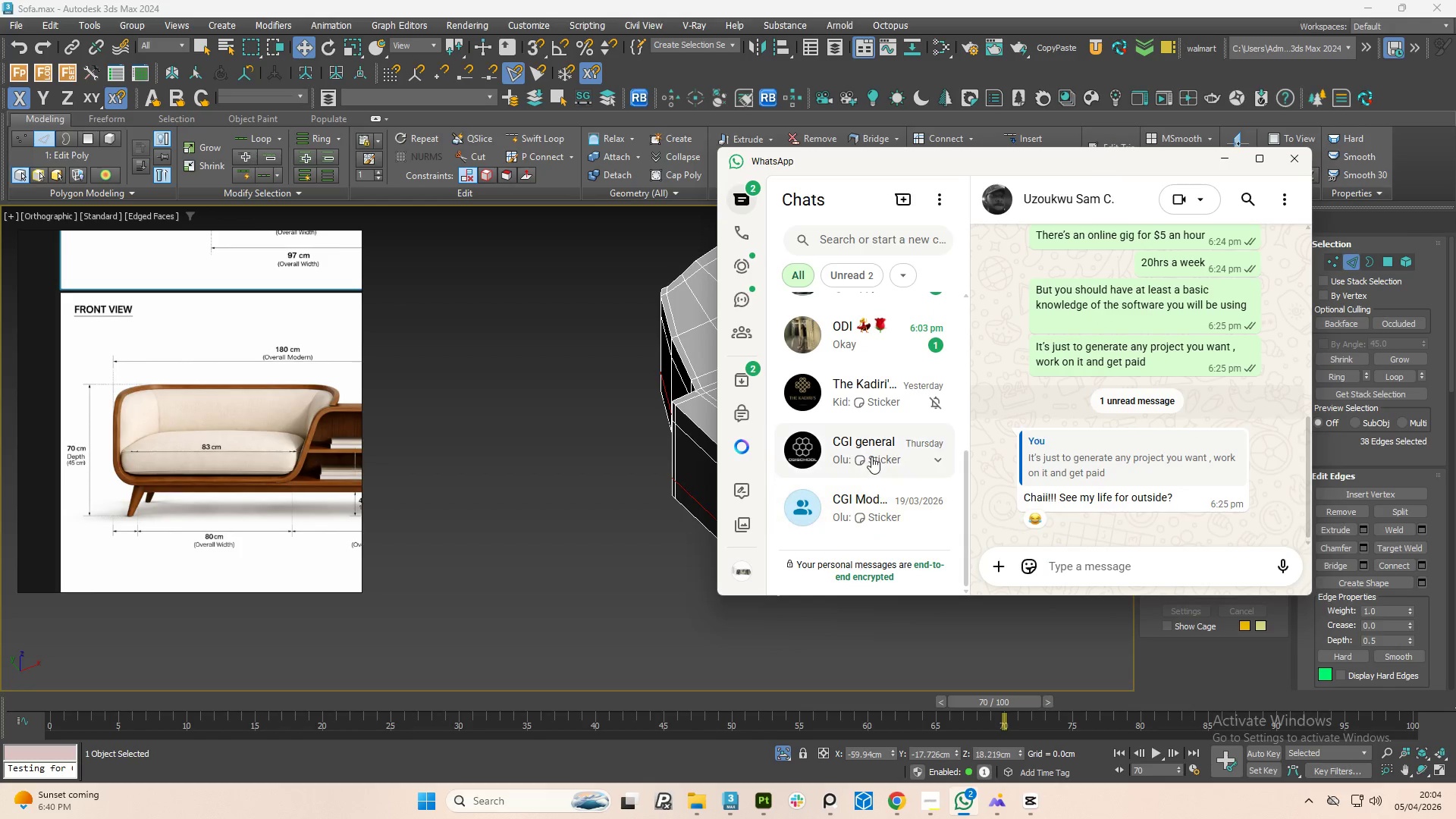 
left_click([871, 457])
 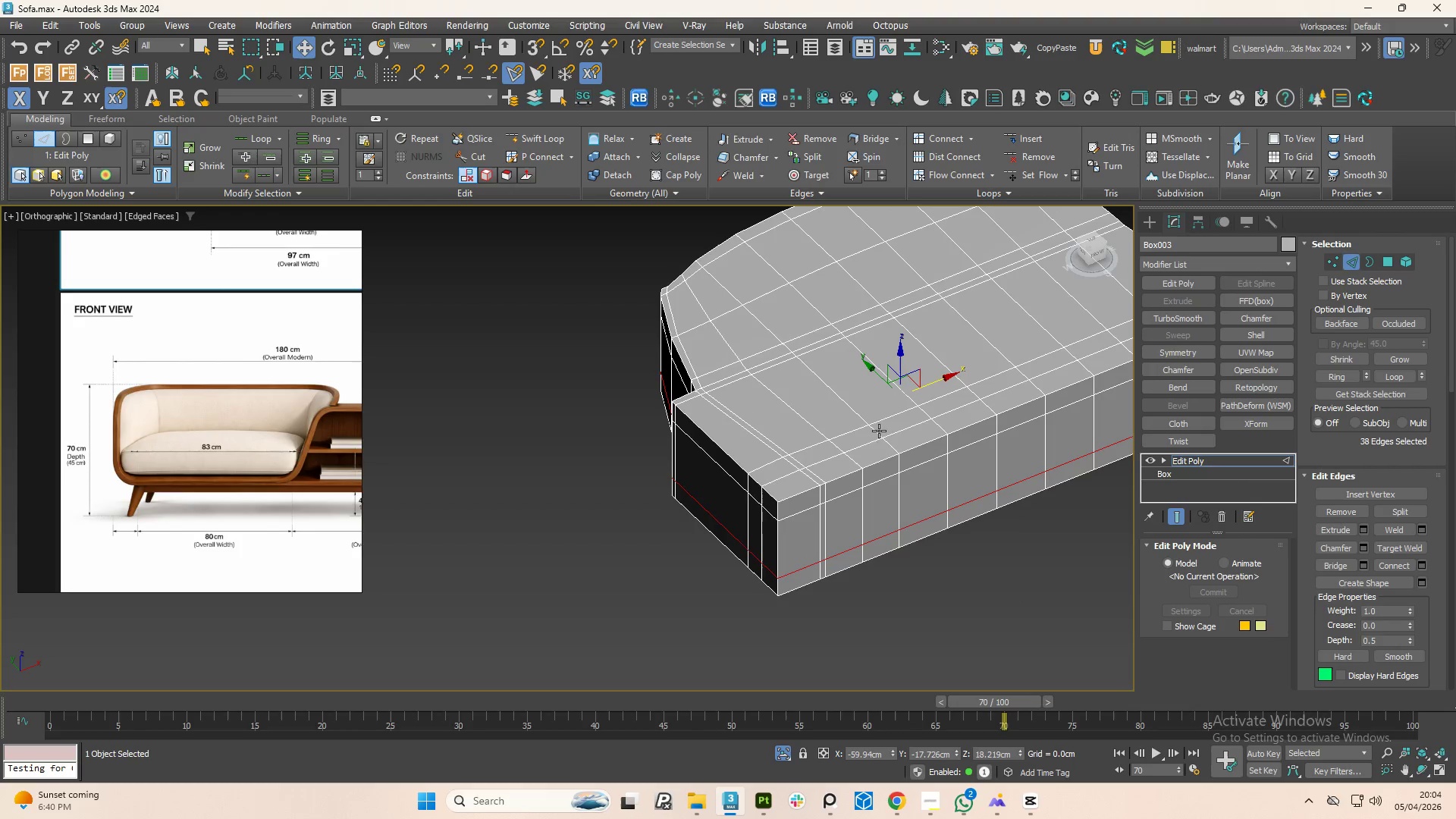 
scroll: coordinate [839, 479], scroll_direction: up, amount: 1.0
 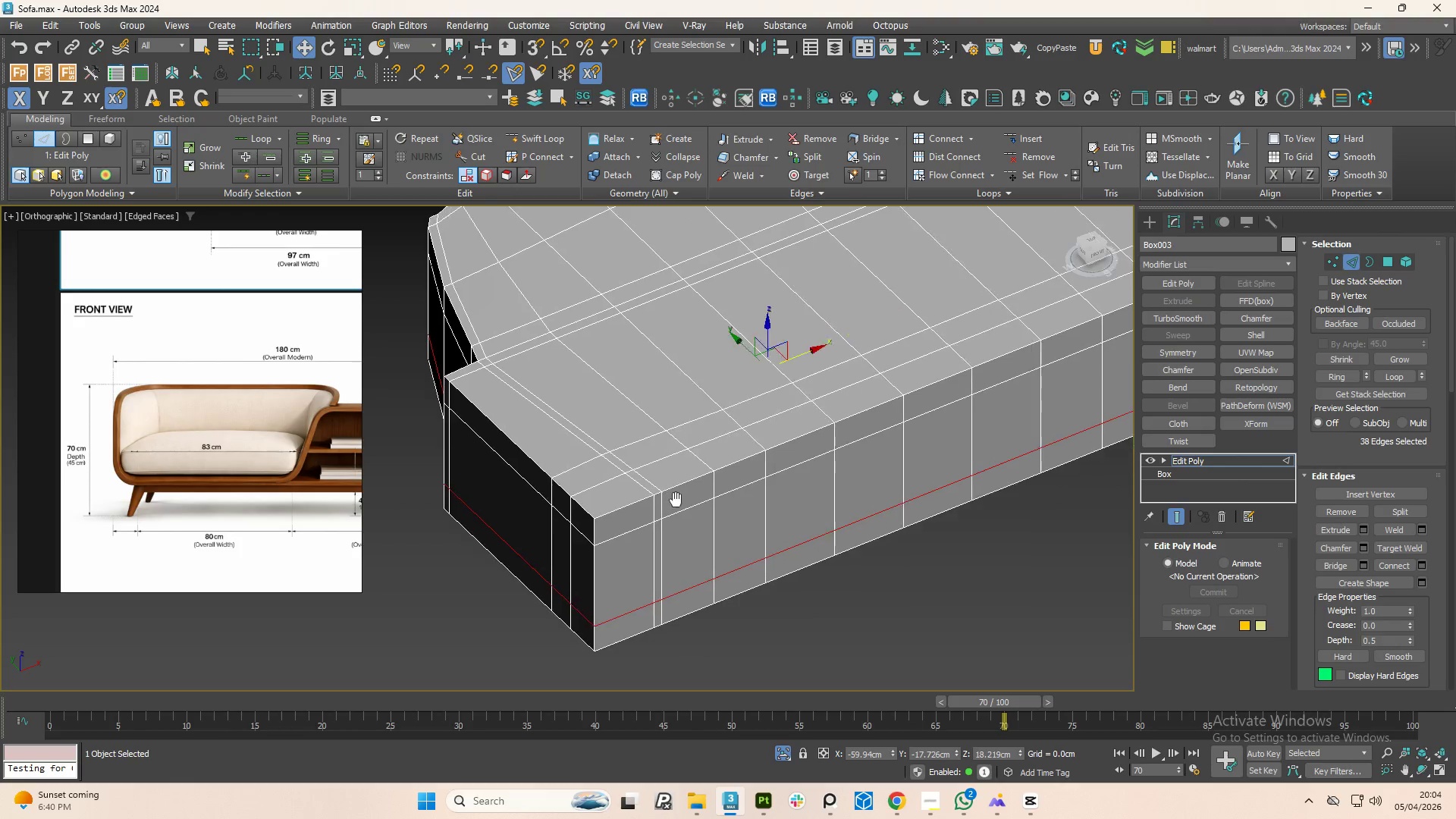 
hold_key(key=AltLeft, duration=1.52)
 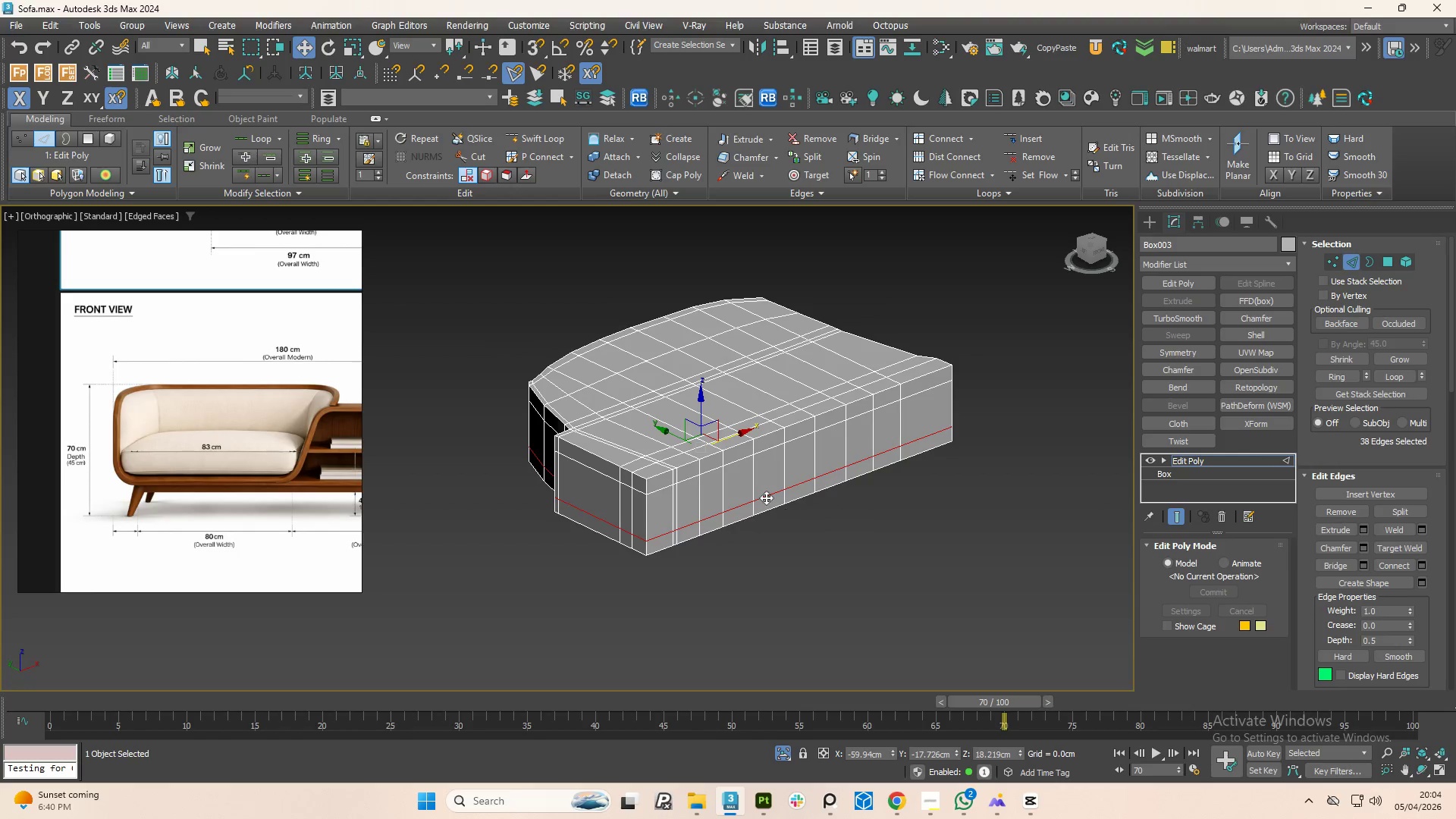 
scroll: coordinate [656, 520], scroll_direction: down, amount: 2.0
 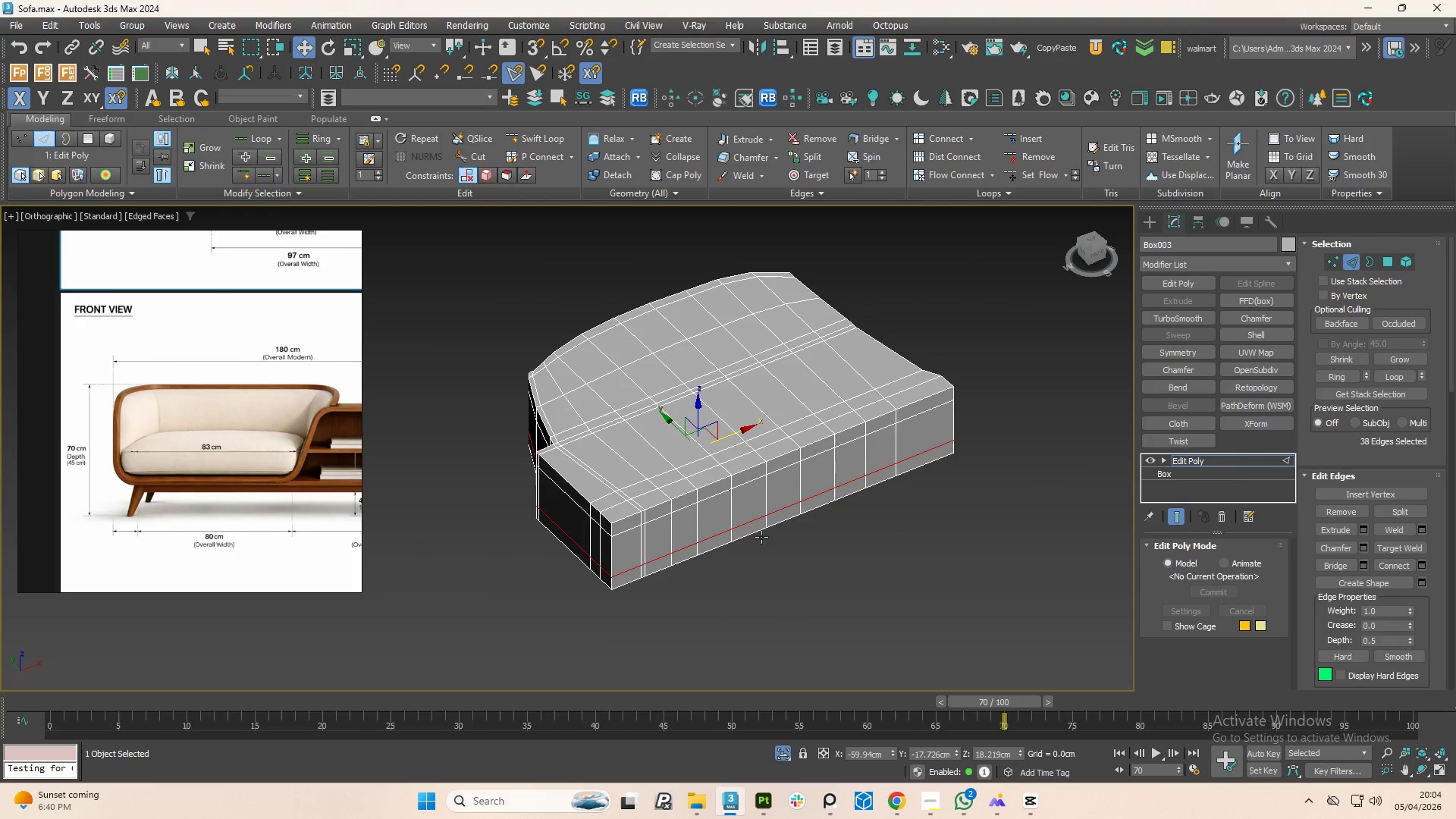 
hold_key(key=AltLeft, duration=0.48)
 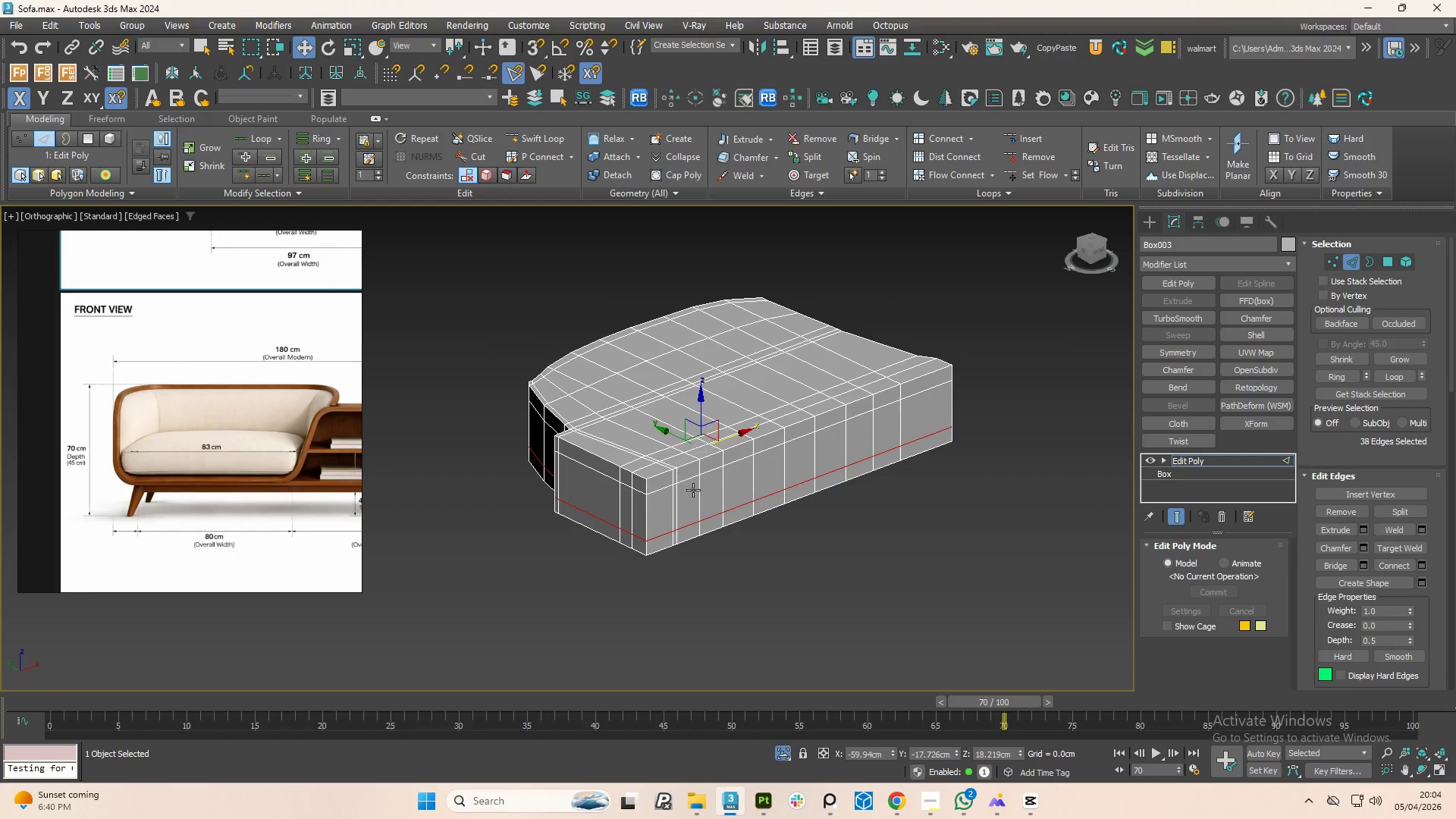 
scroll: coordinate [682, 495], scroll_direction: up, amount: 2.0
 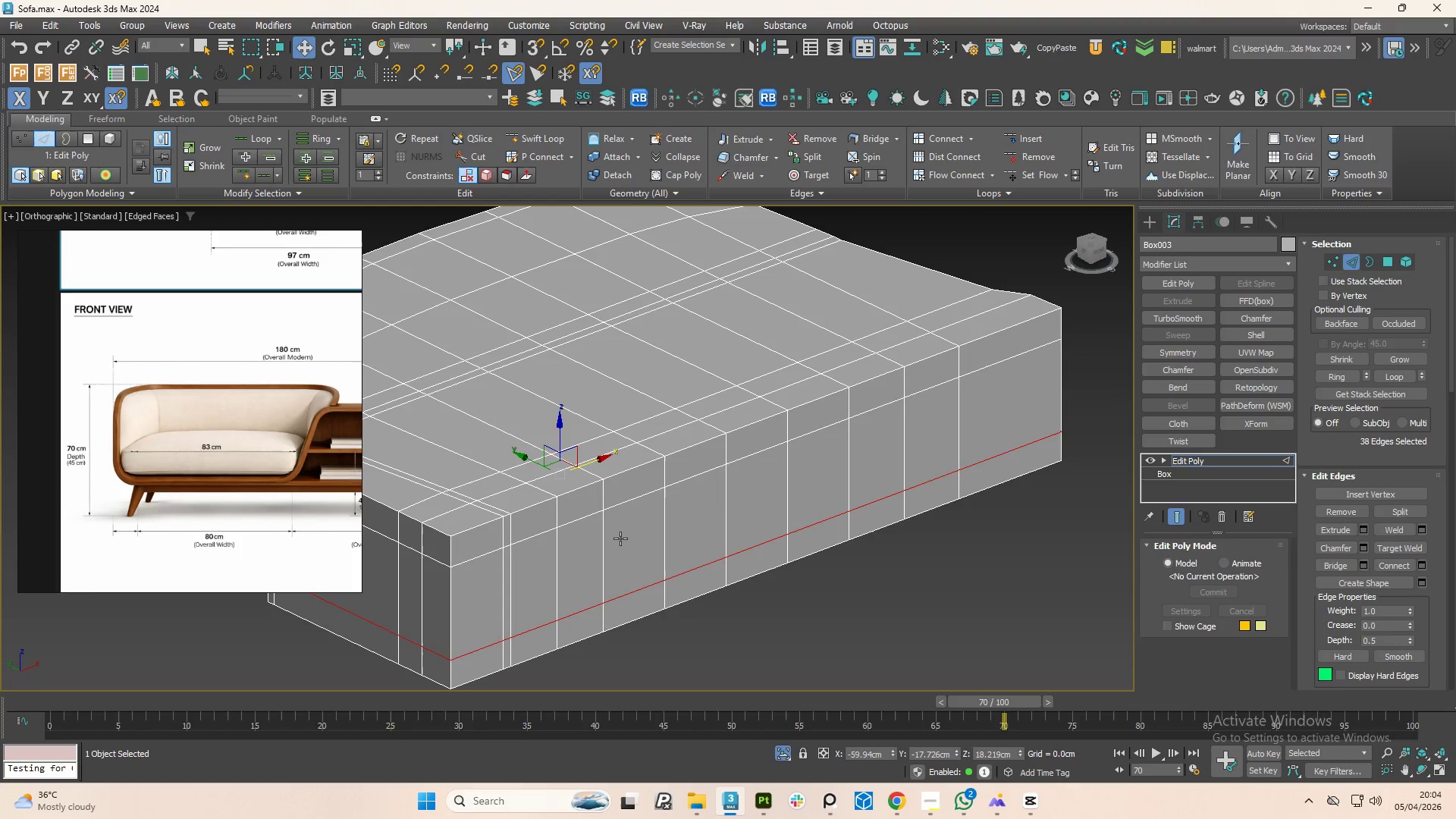 
hold_key(key=AltLeft, duration=1.34)
 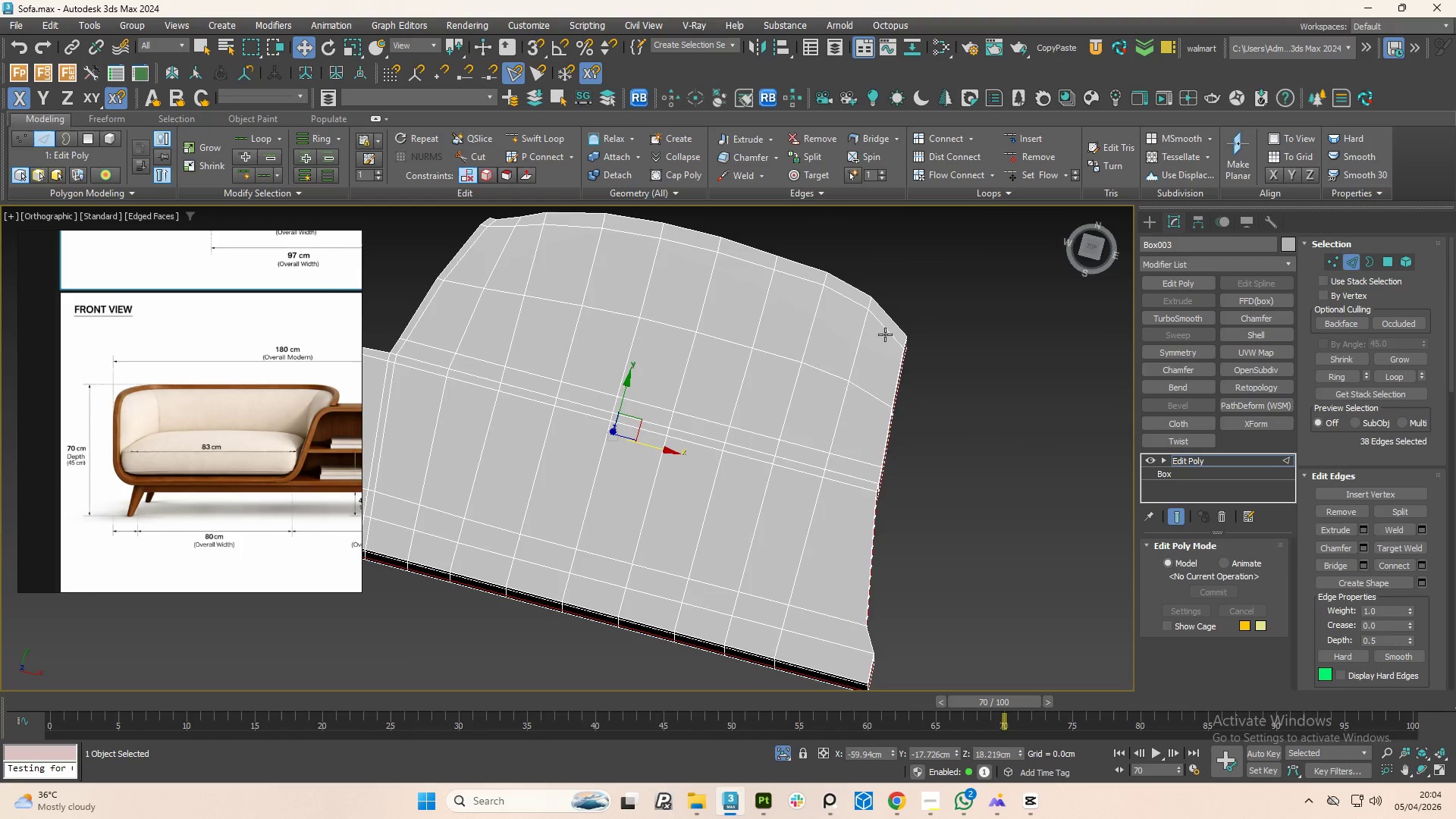 
scroll: coordinate [807, 459], scroll_direction: down, amount: 1.0
 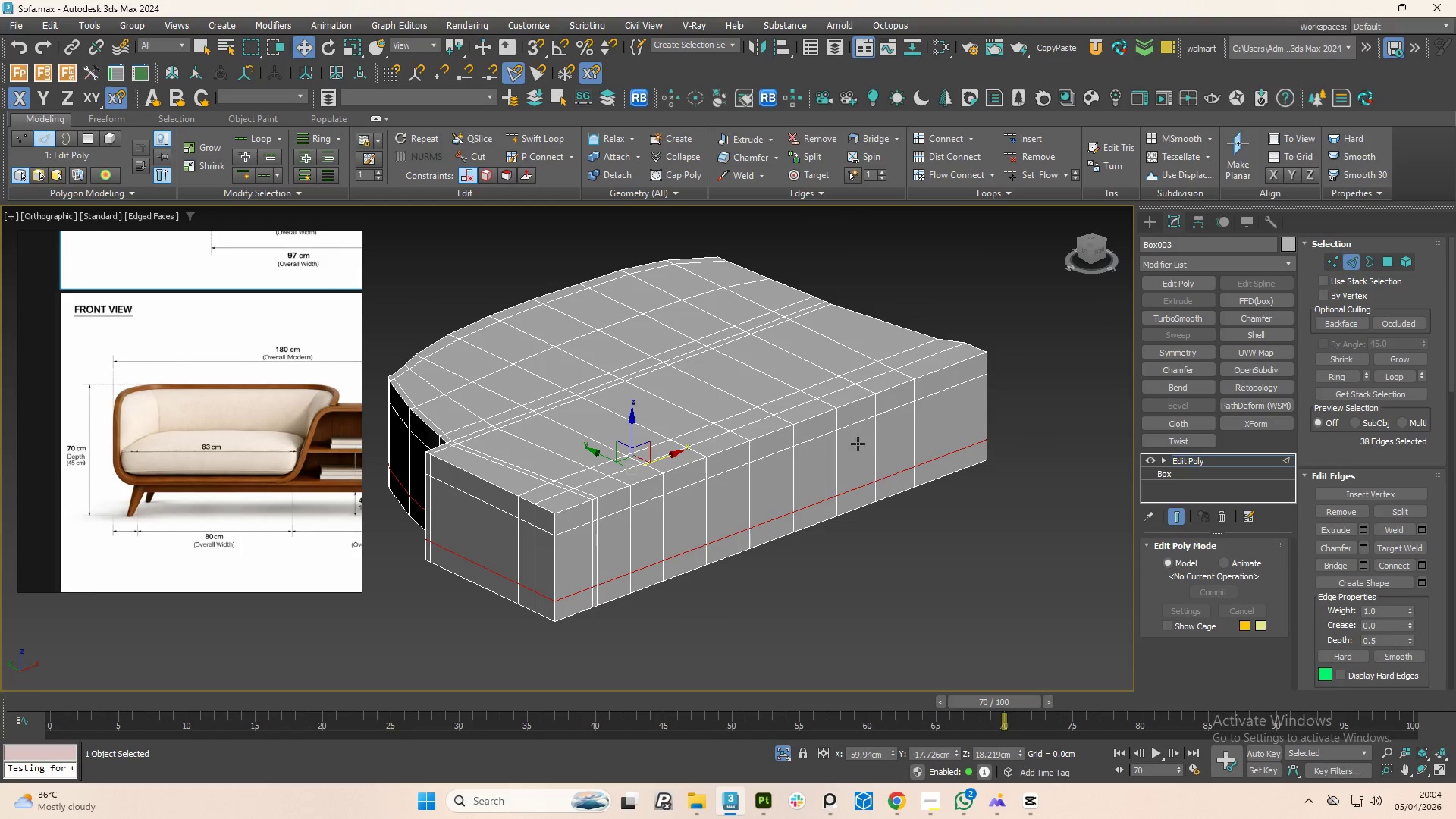 
left_click([885, 333])
 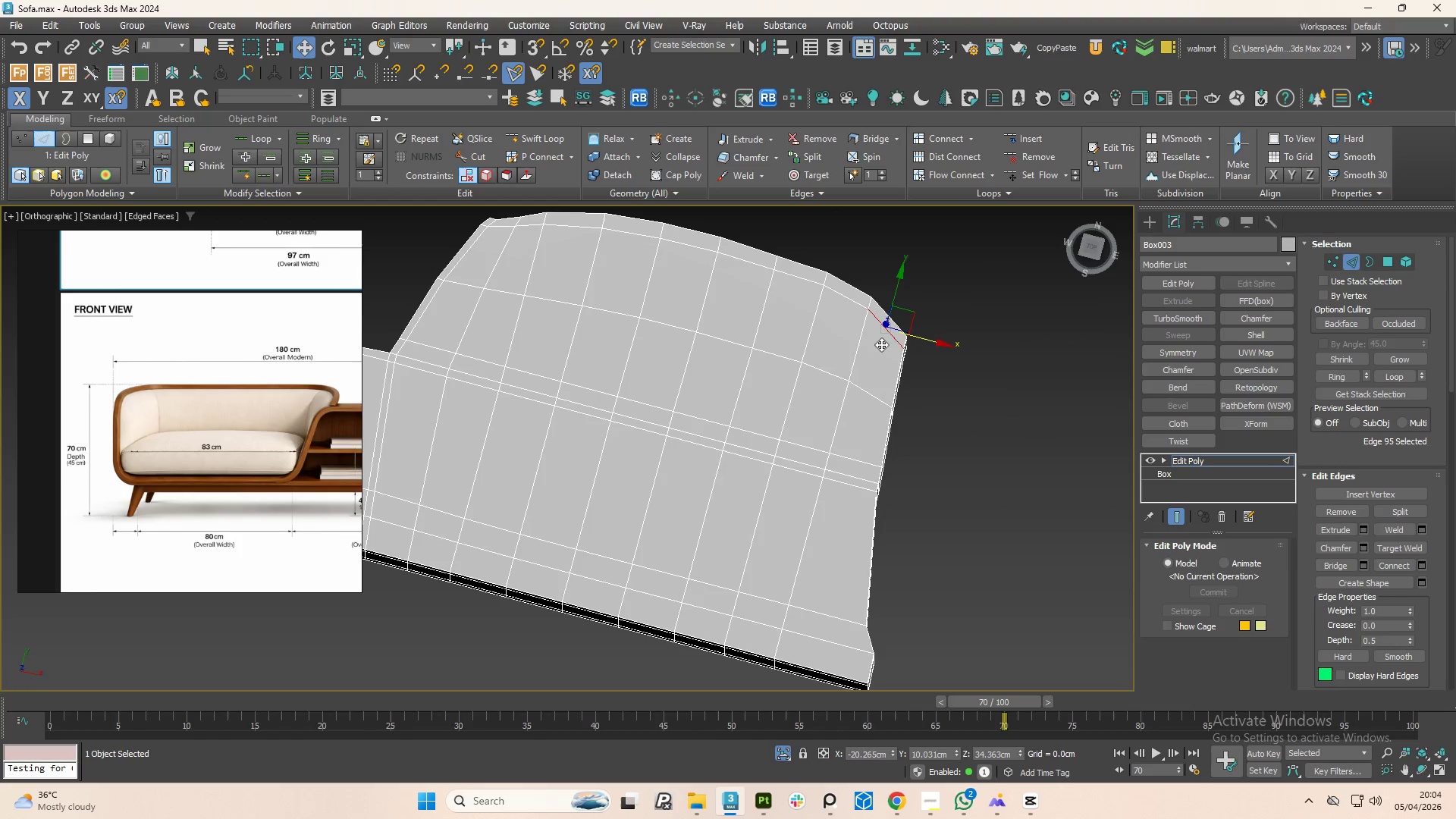 
hold_key(key=ControlLeft, duration=0.75)
left_click([868, 391])
 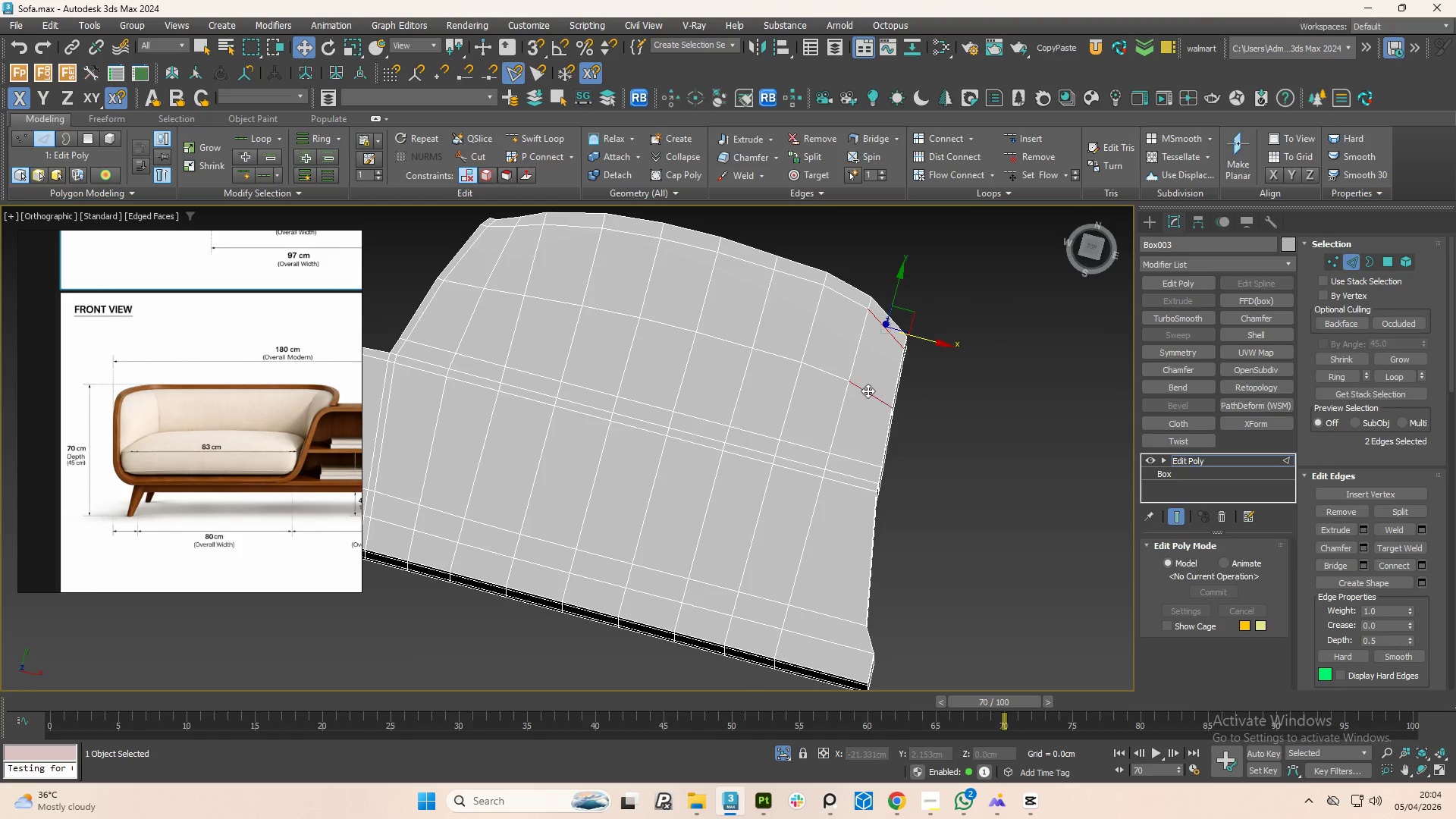 
double_click([868, 391])
 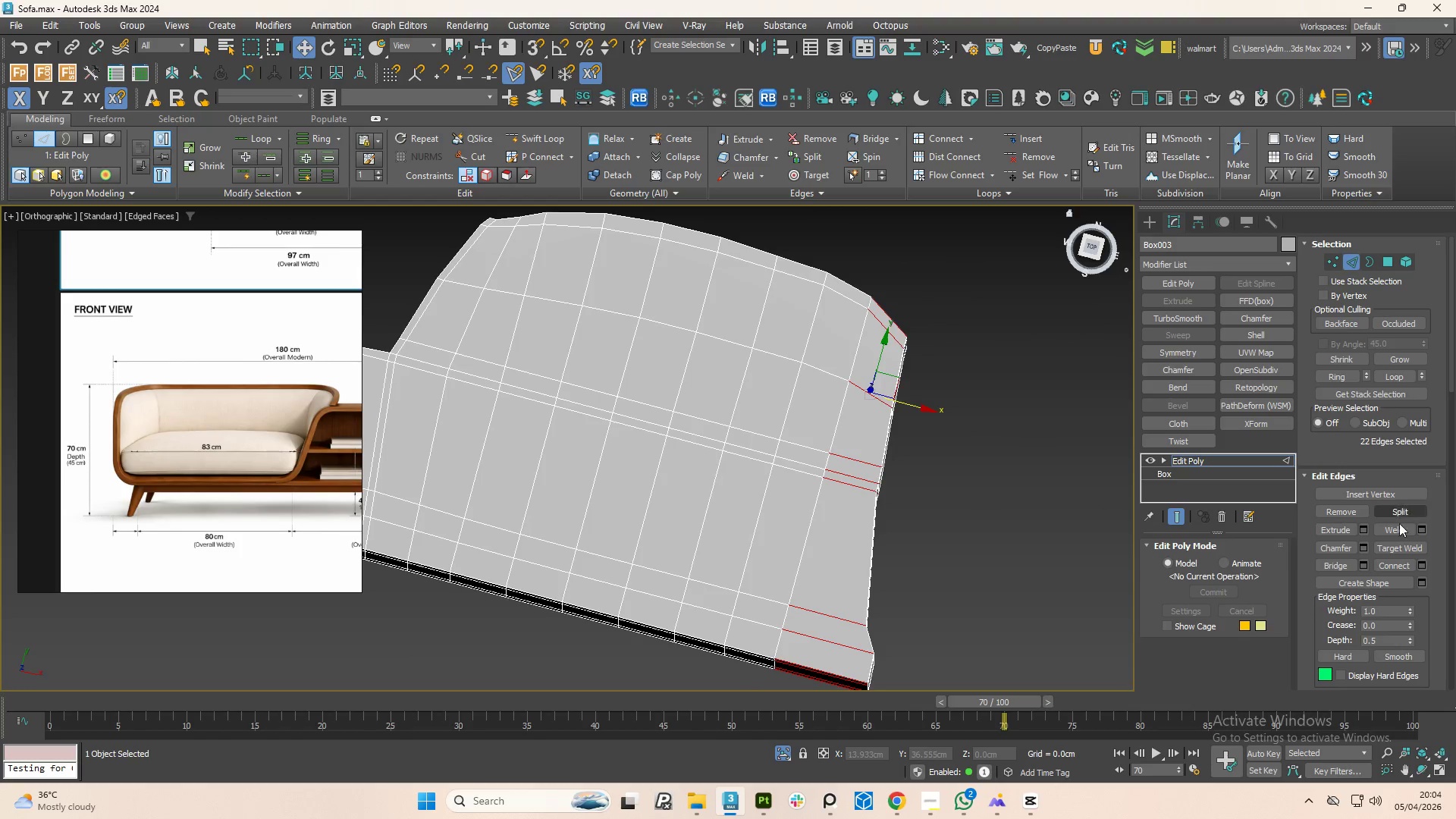 
left_click([1423, 567])
 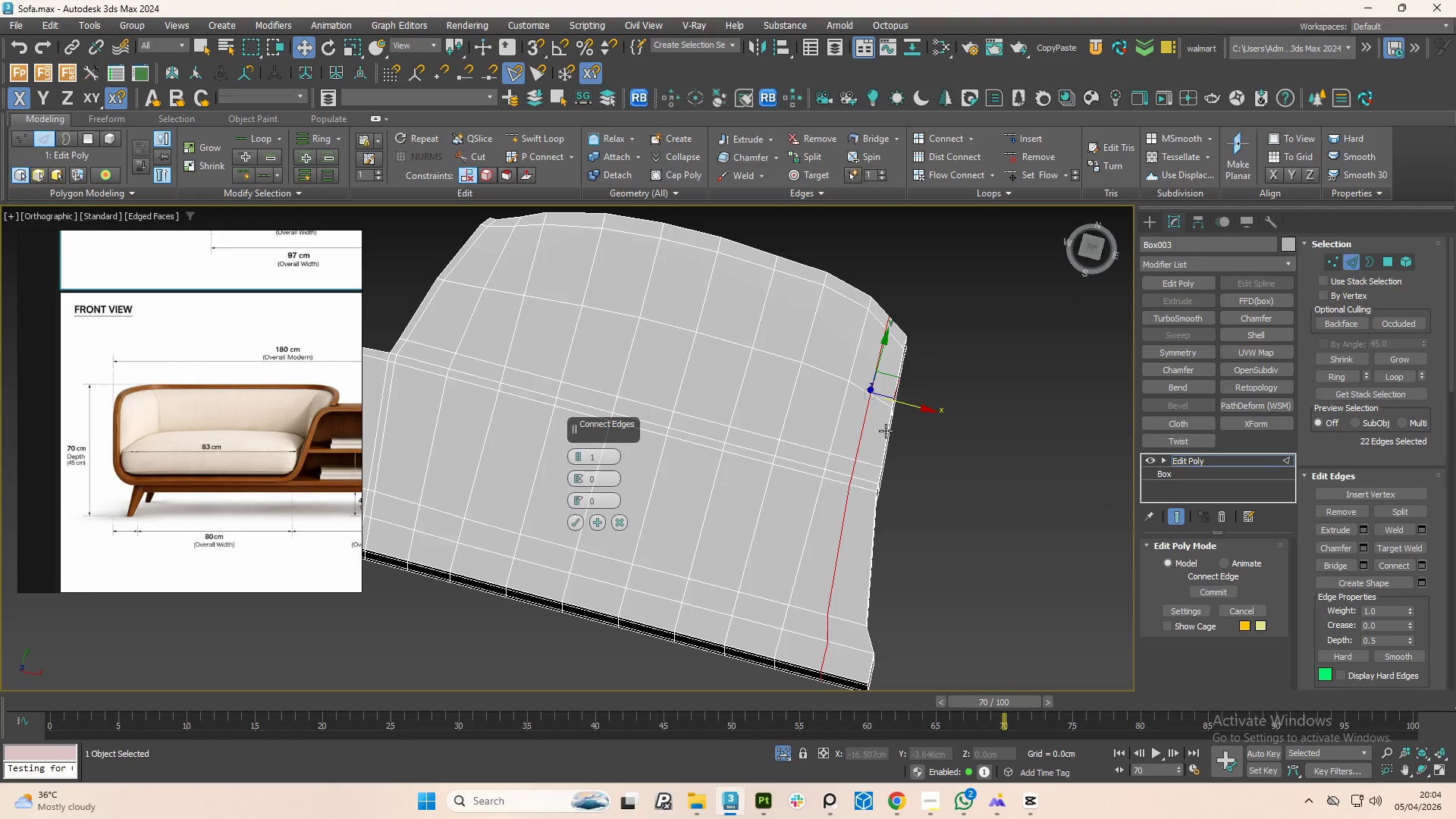 
hold_key(key=AltLeft, duration=0.86)
 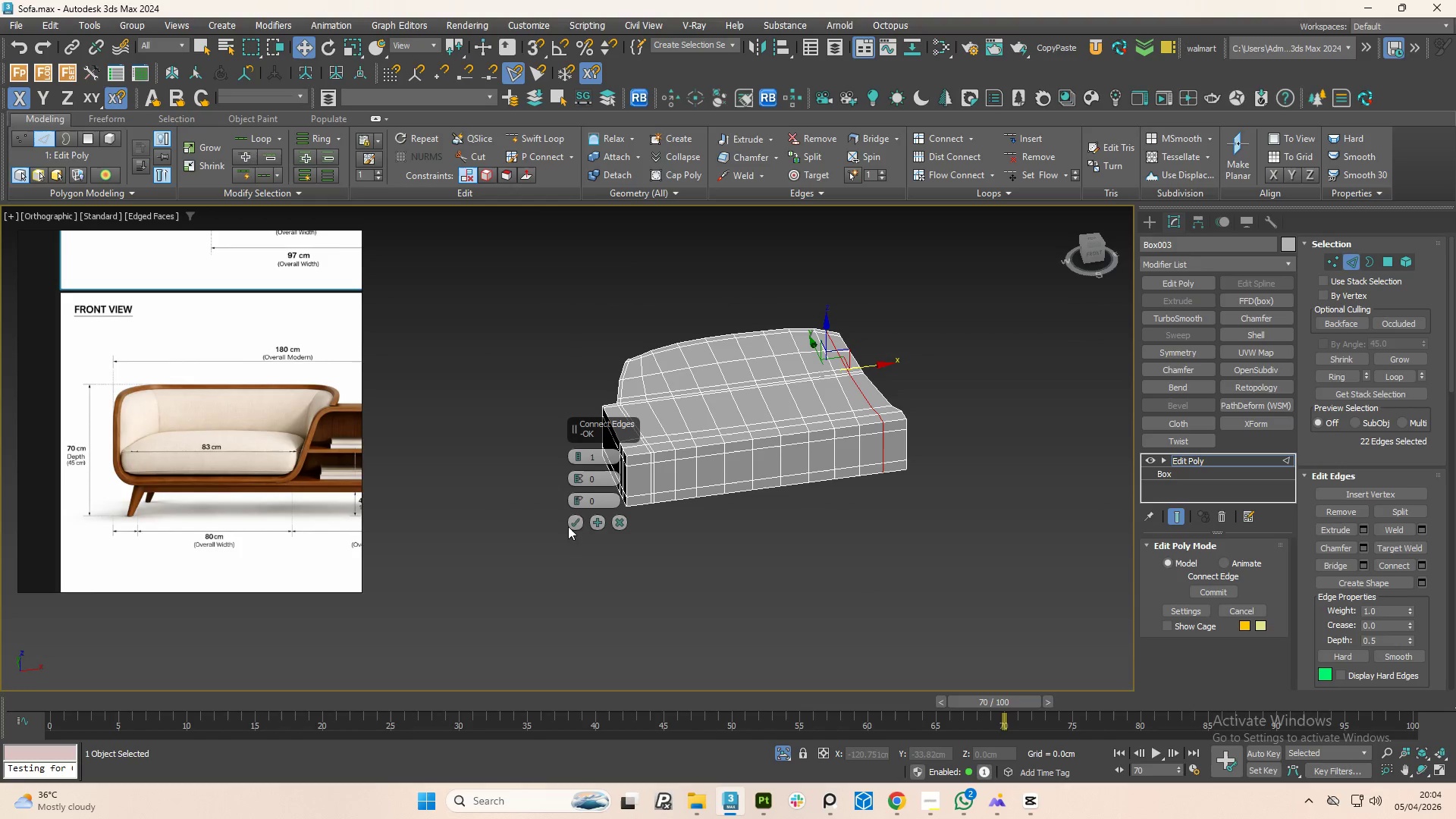 
scroll: coordinate [845, 400], scroll_direction: down, amount: 2.0
 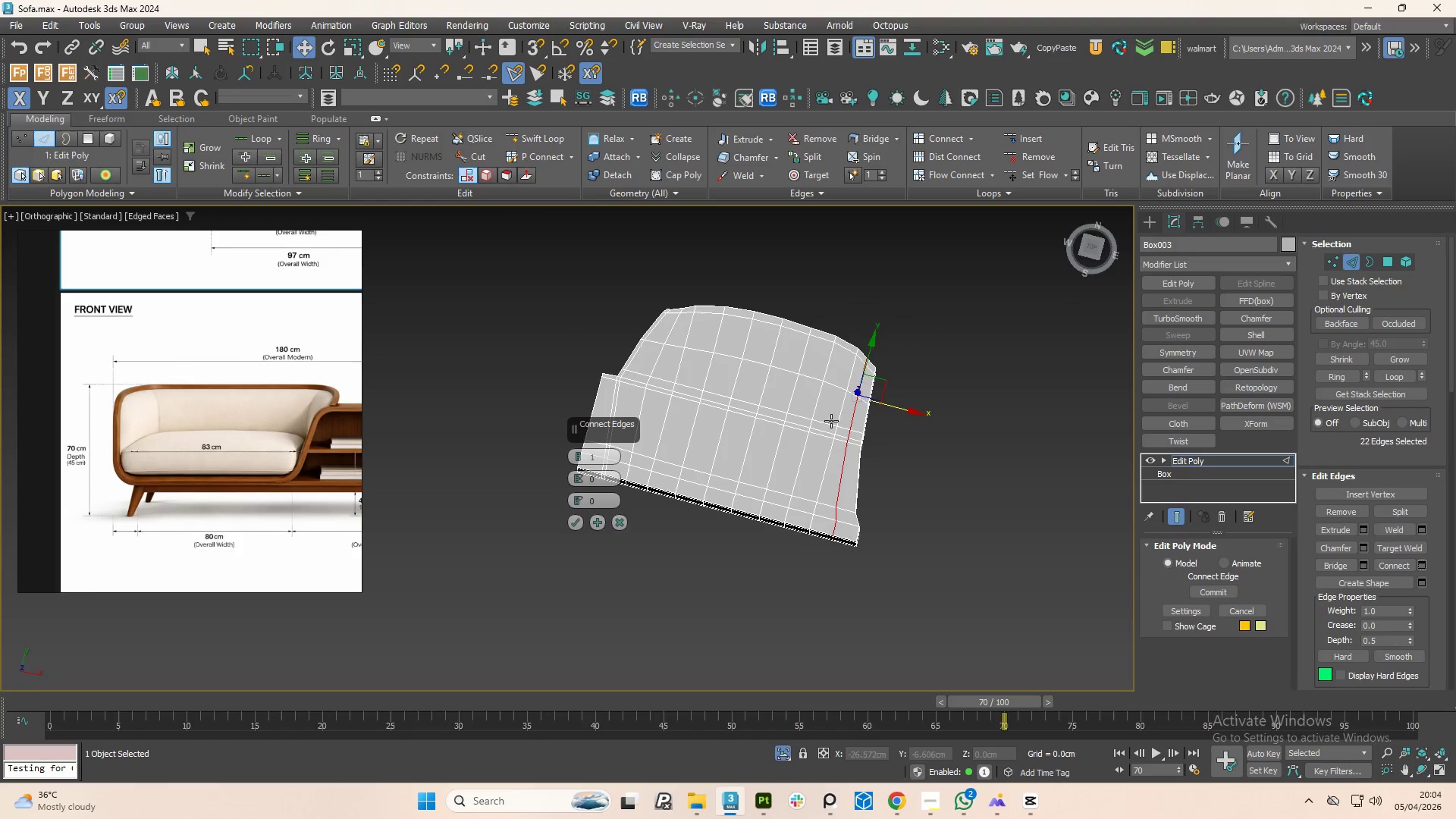 
left_click([571, 522])
 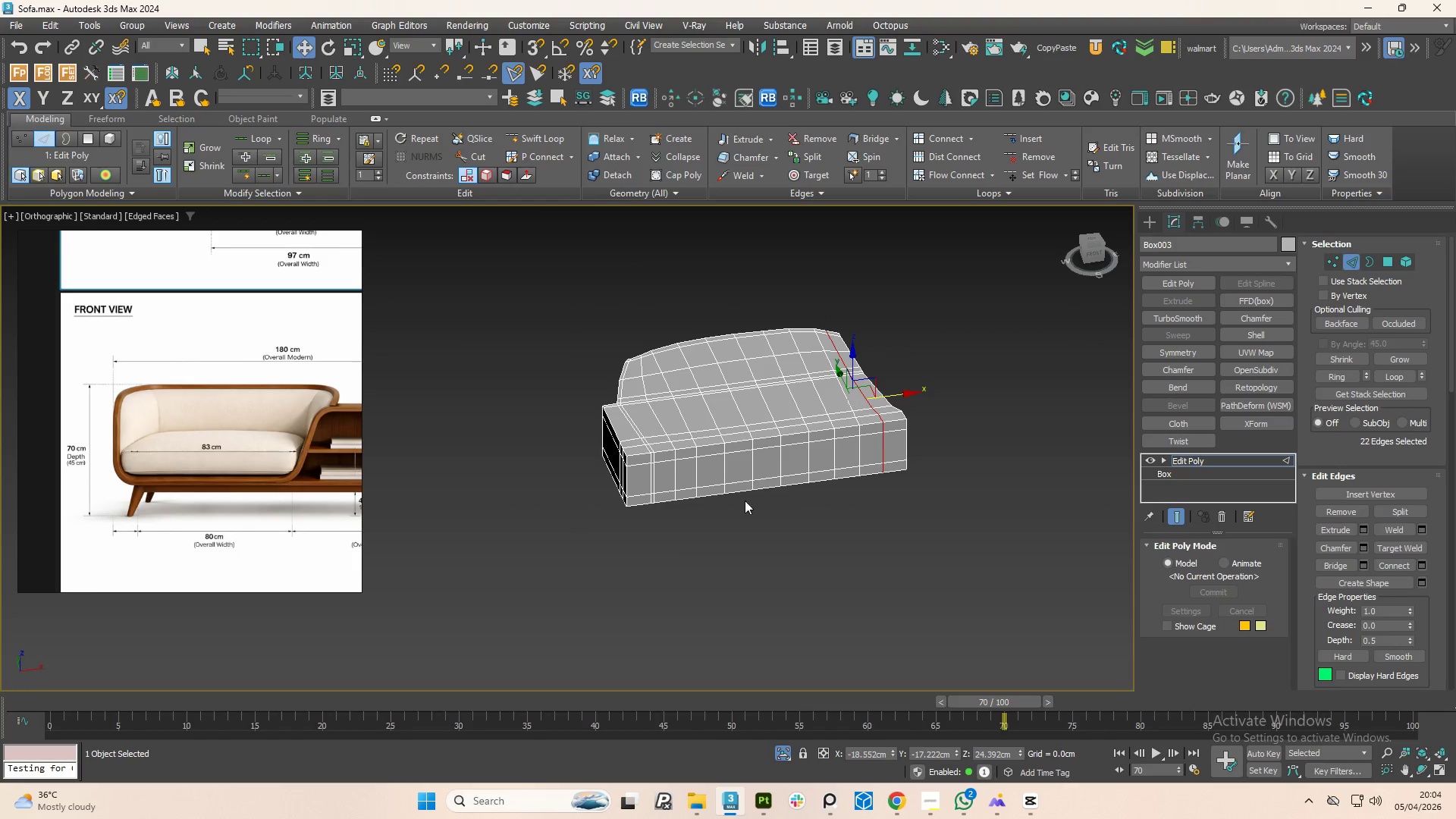 
hold_key(key=AltLeft, duration=1.2)
 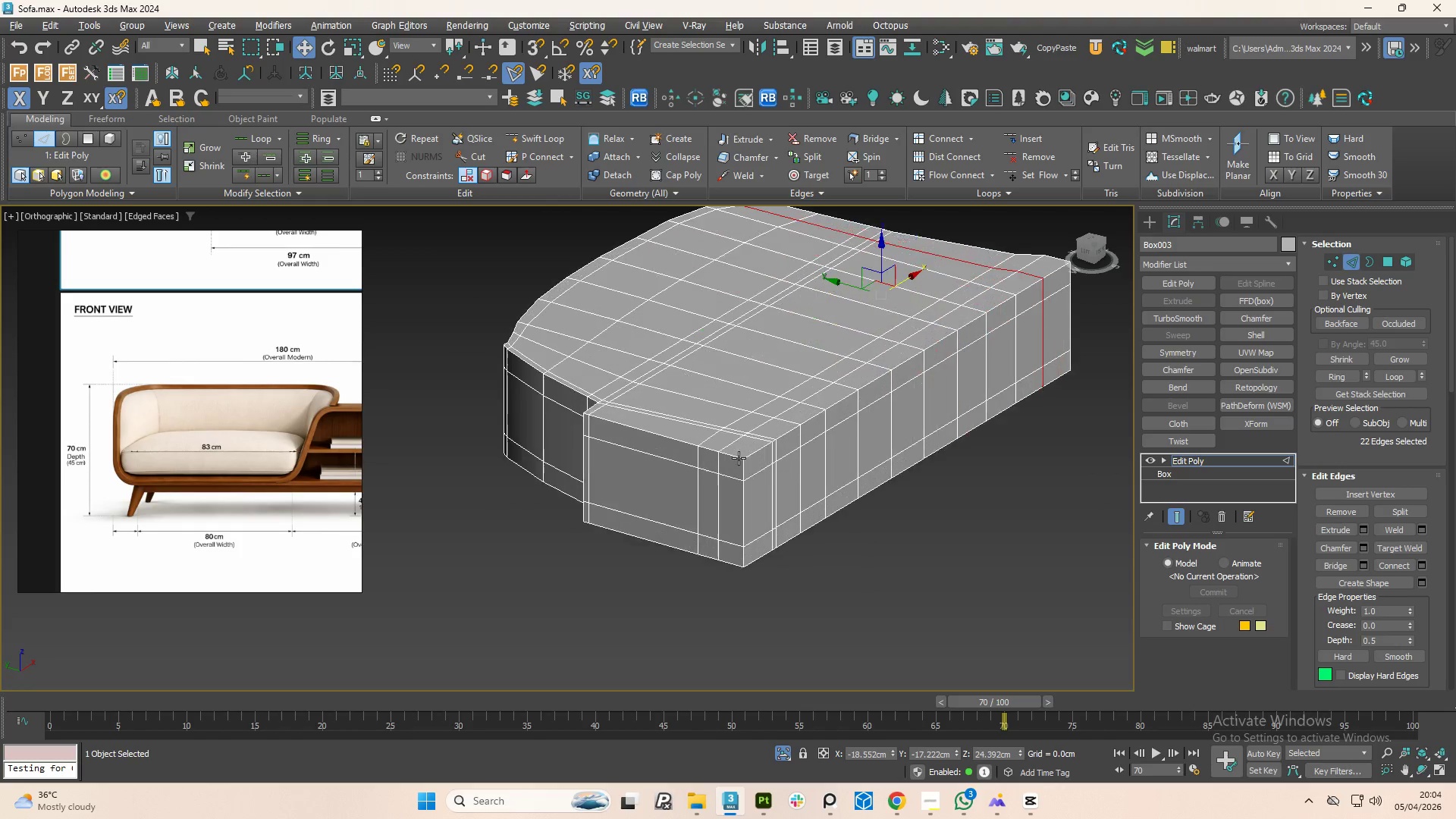 
hold_key(key=AltLeft, duration=1.52)
scroll: coordinate [739, 458], scroll_direction: up, amount: 2.0
 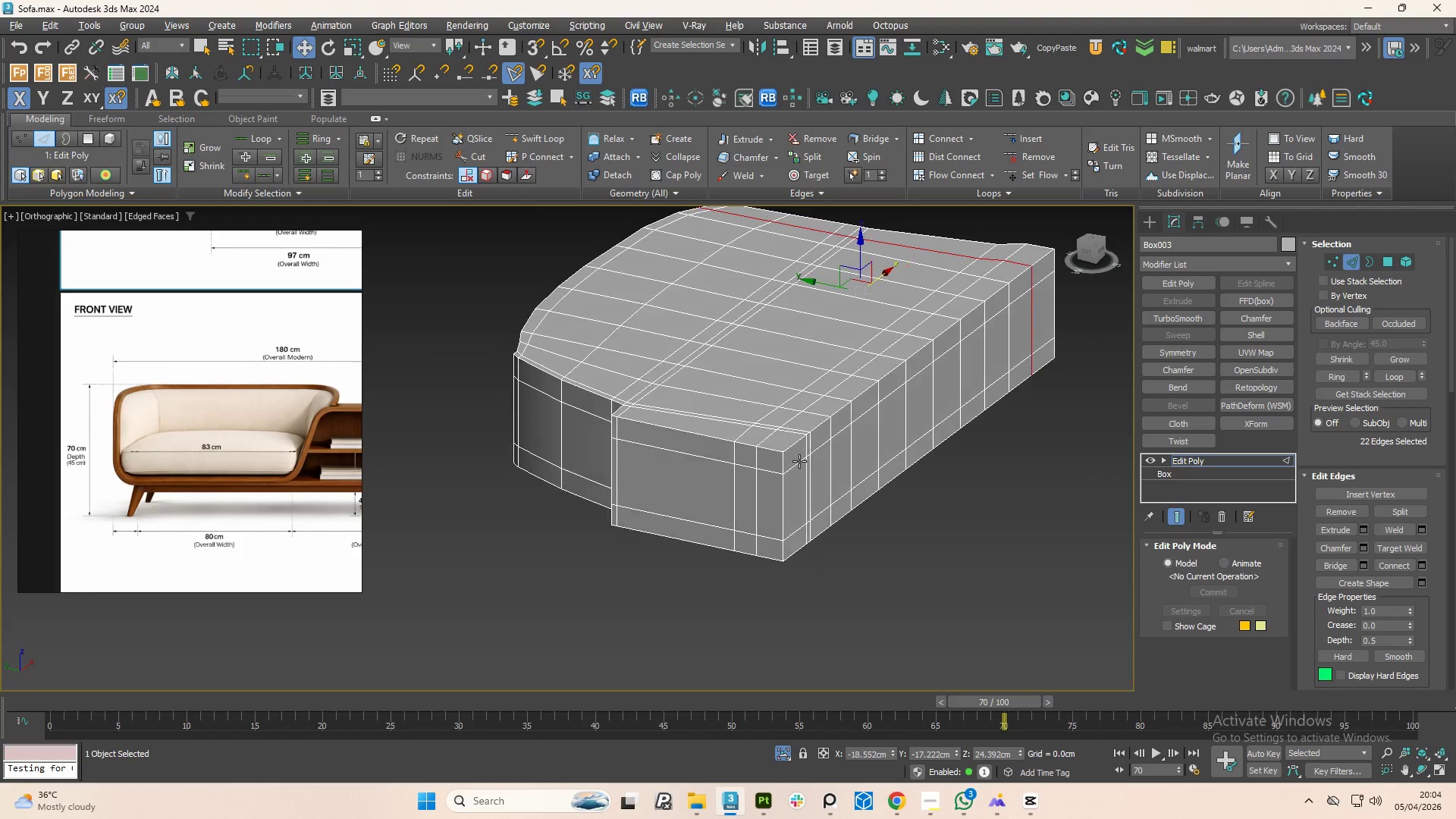 
hold_key(key=AltLeft, duration=0.36)
 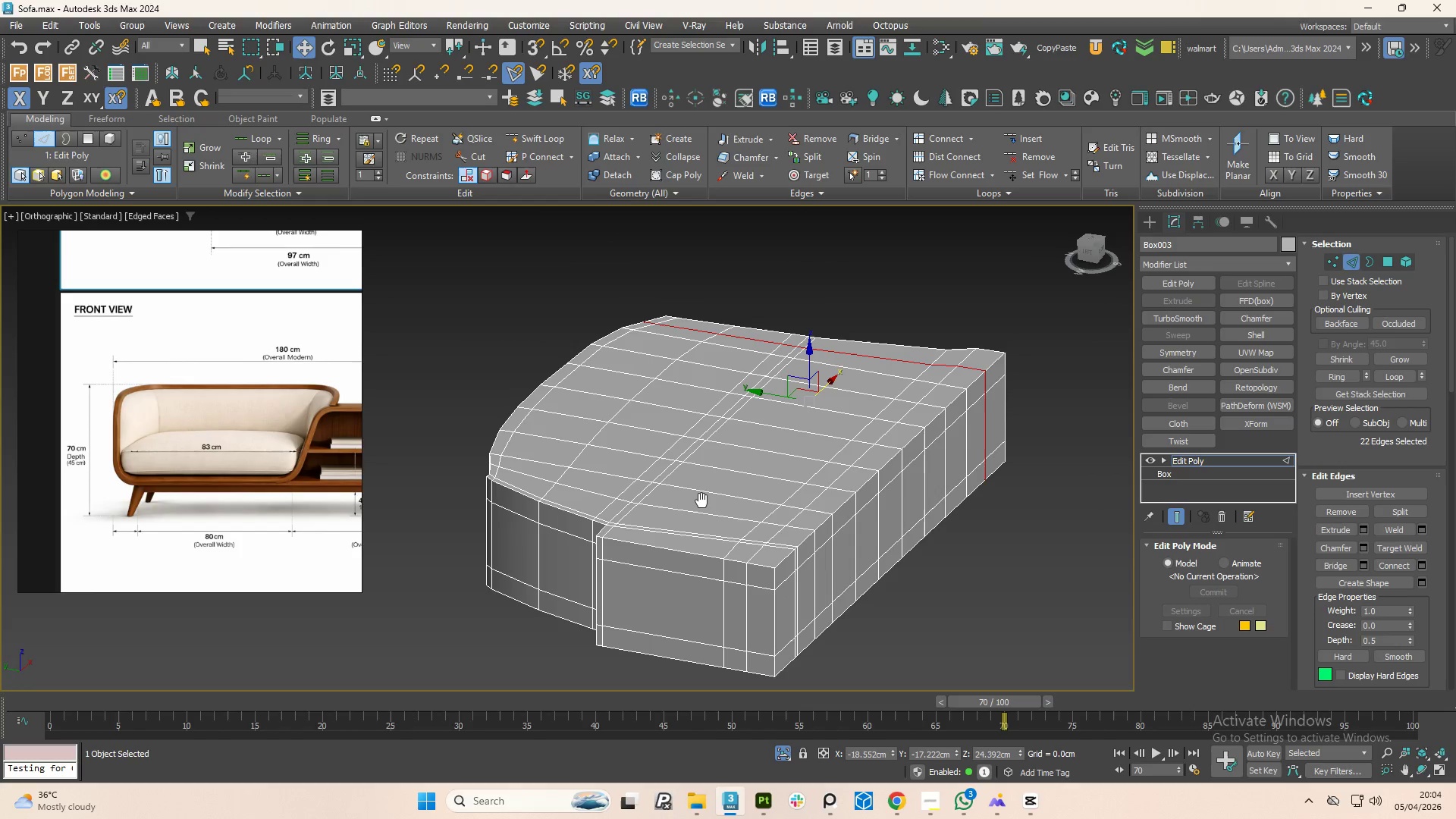 
hold_key(key=AltLeft, duration=0.56)
 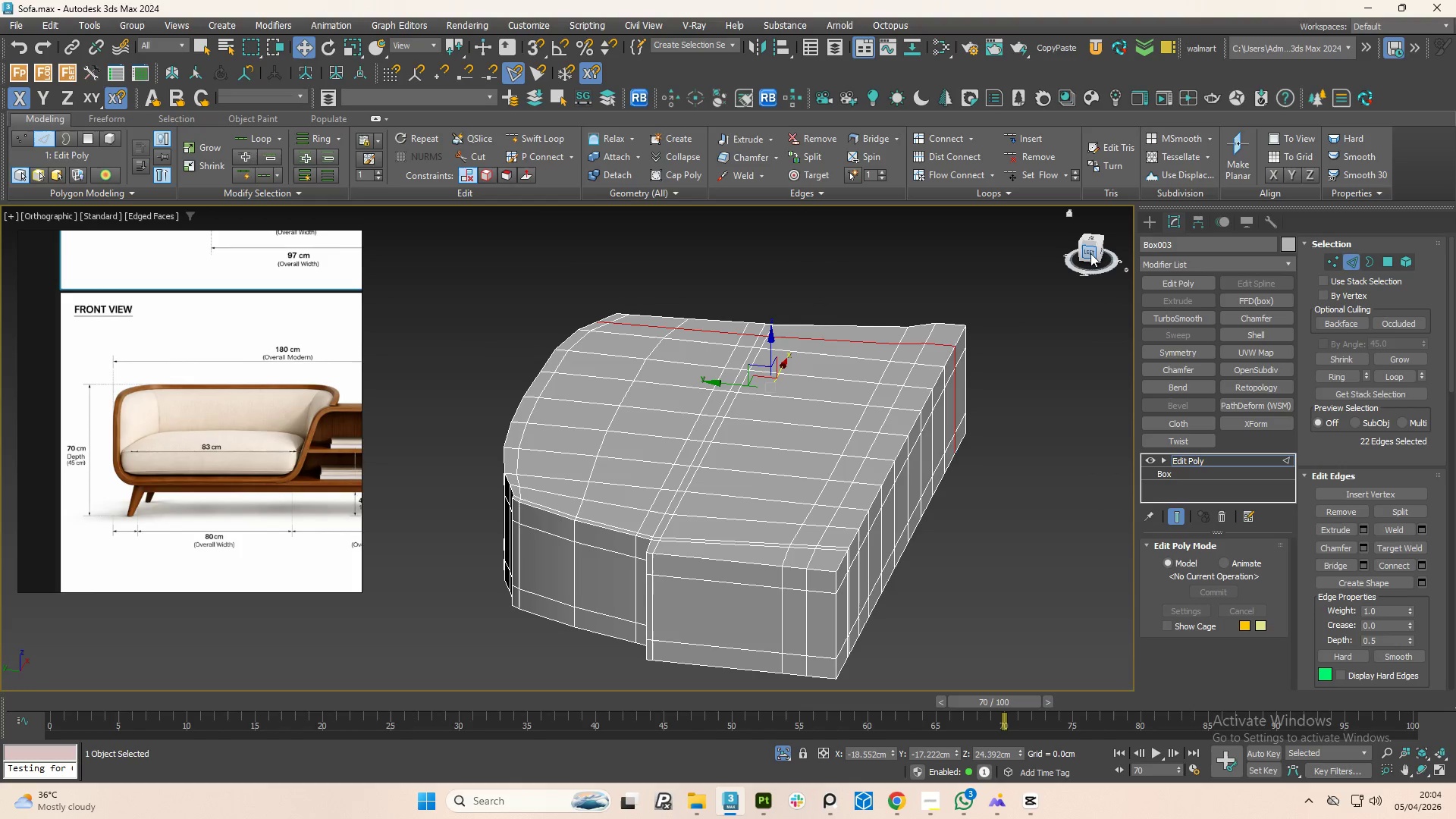 
left_click([1090, 253])
 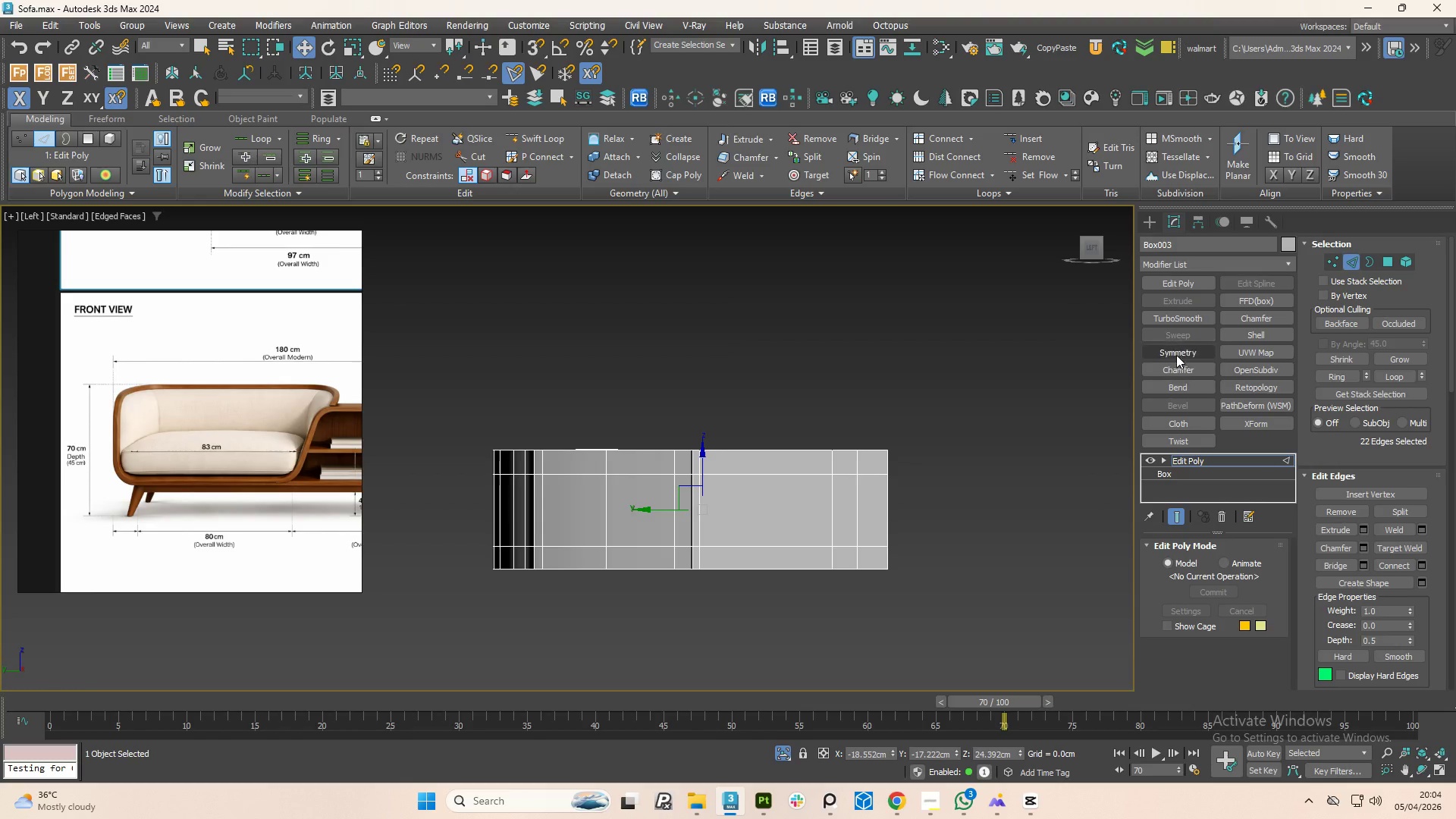 
left_click([1176, 322])
 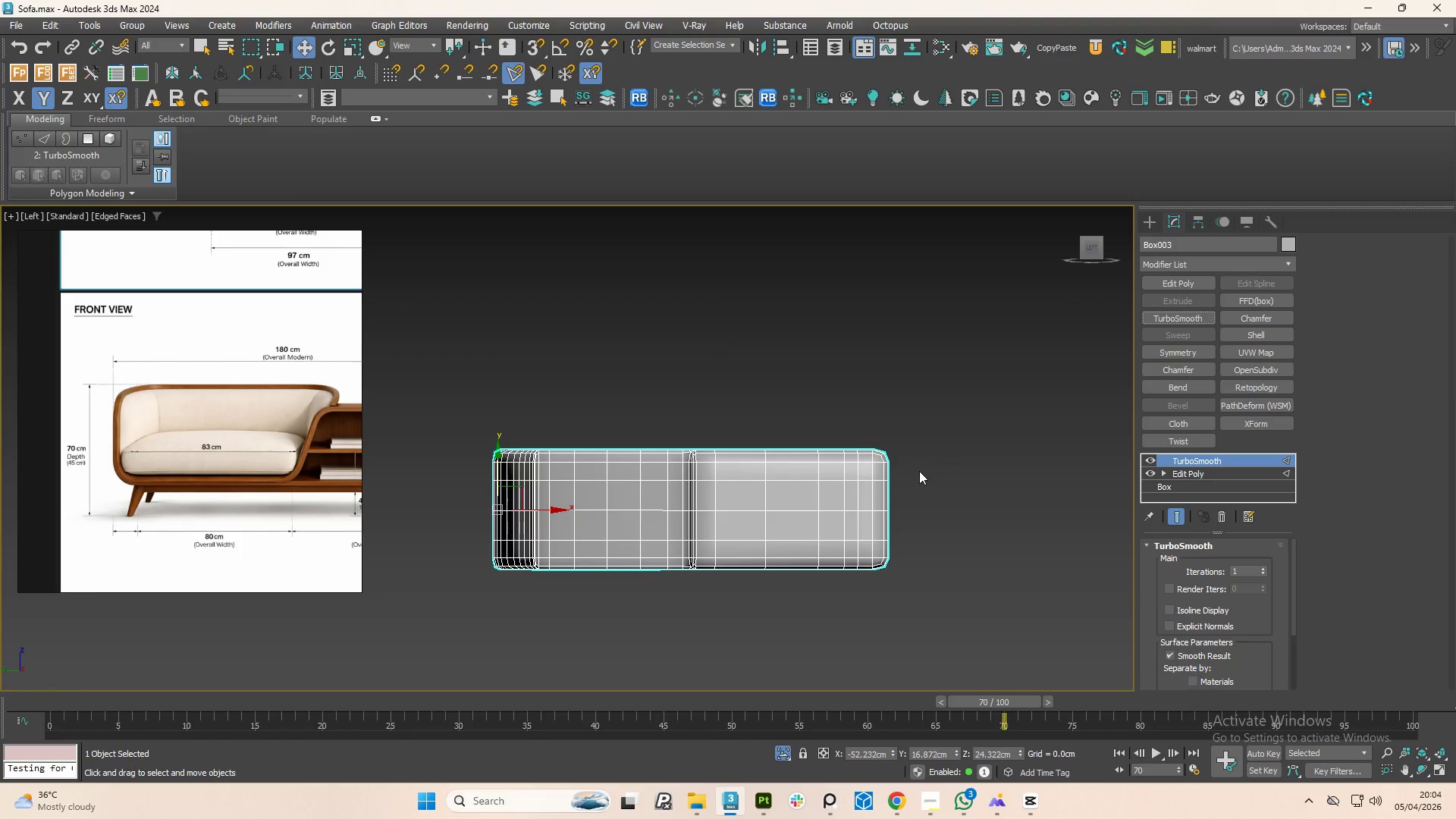 
hold_key(key=AltLeft, duration=1.5)
 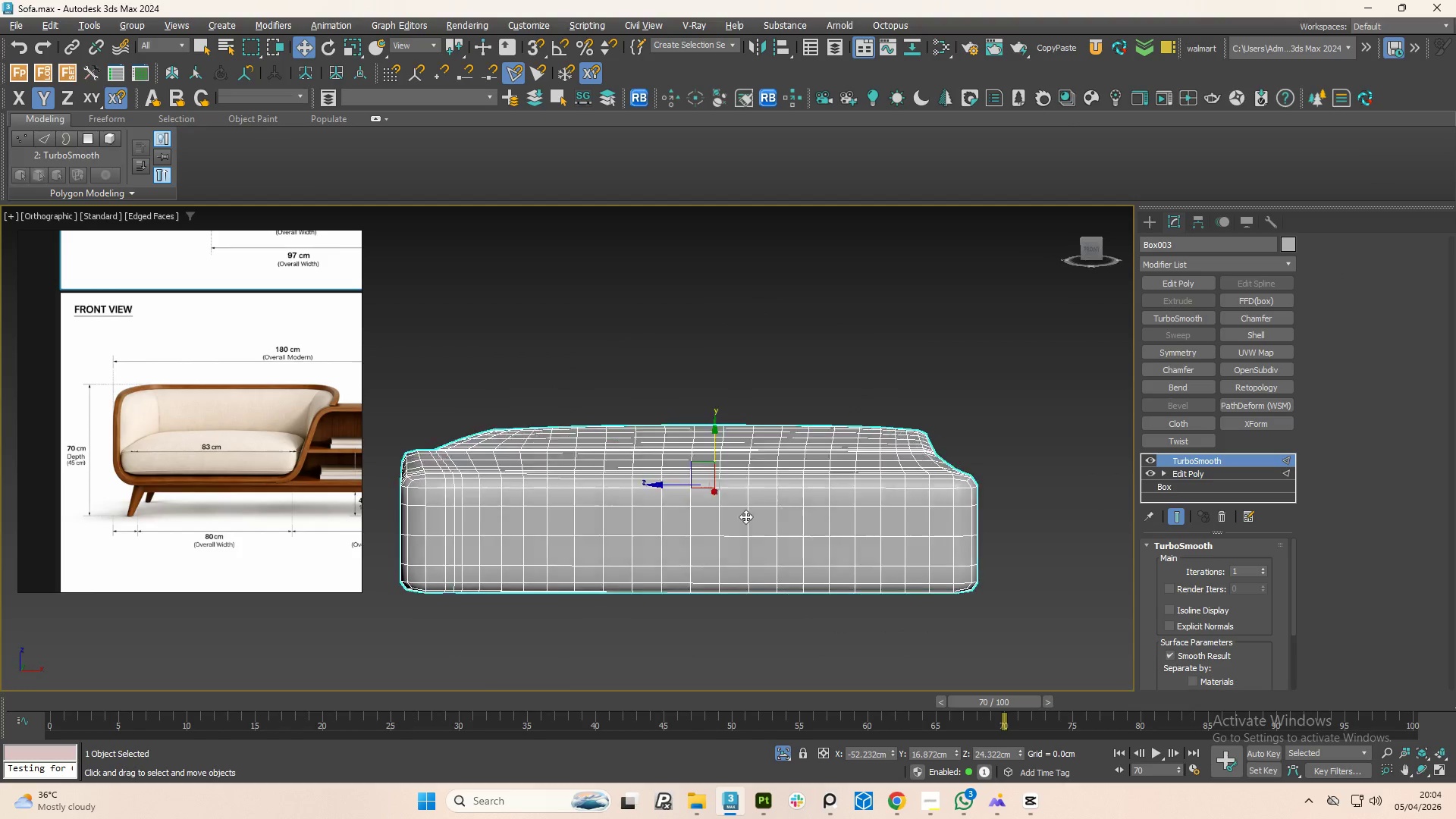 
hold_key(key=AltLeft, duration=1.47)
 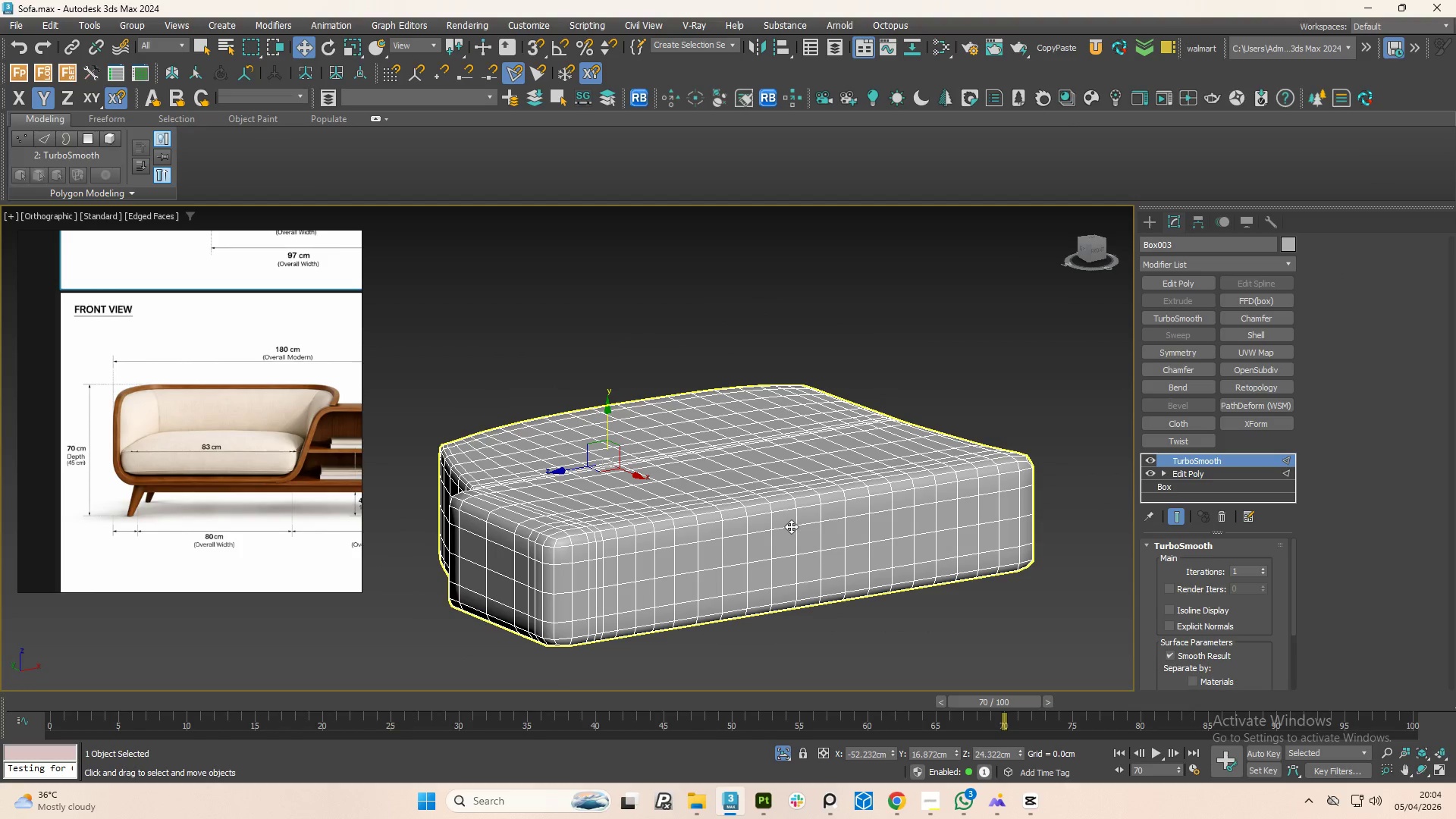 
key(F4)
 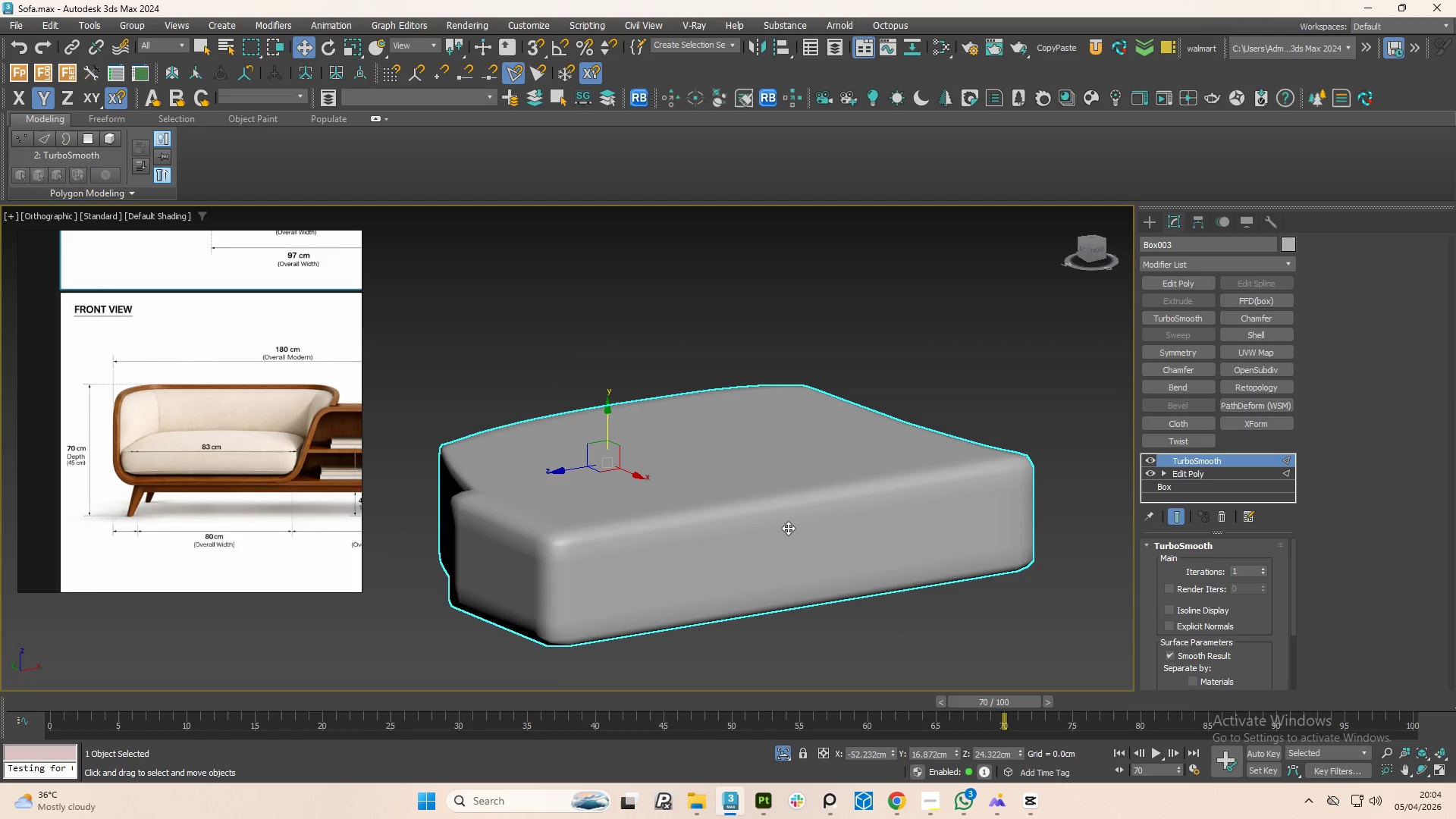 
hold_key(key=AltLeft, duration=1.52)
 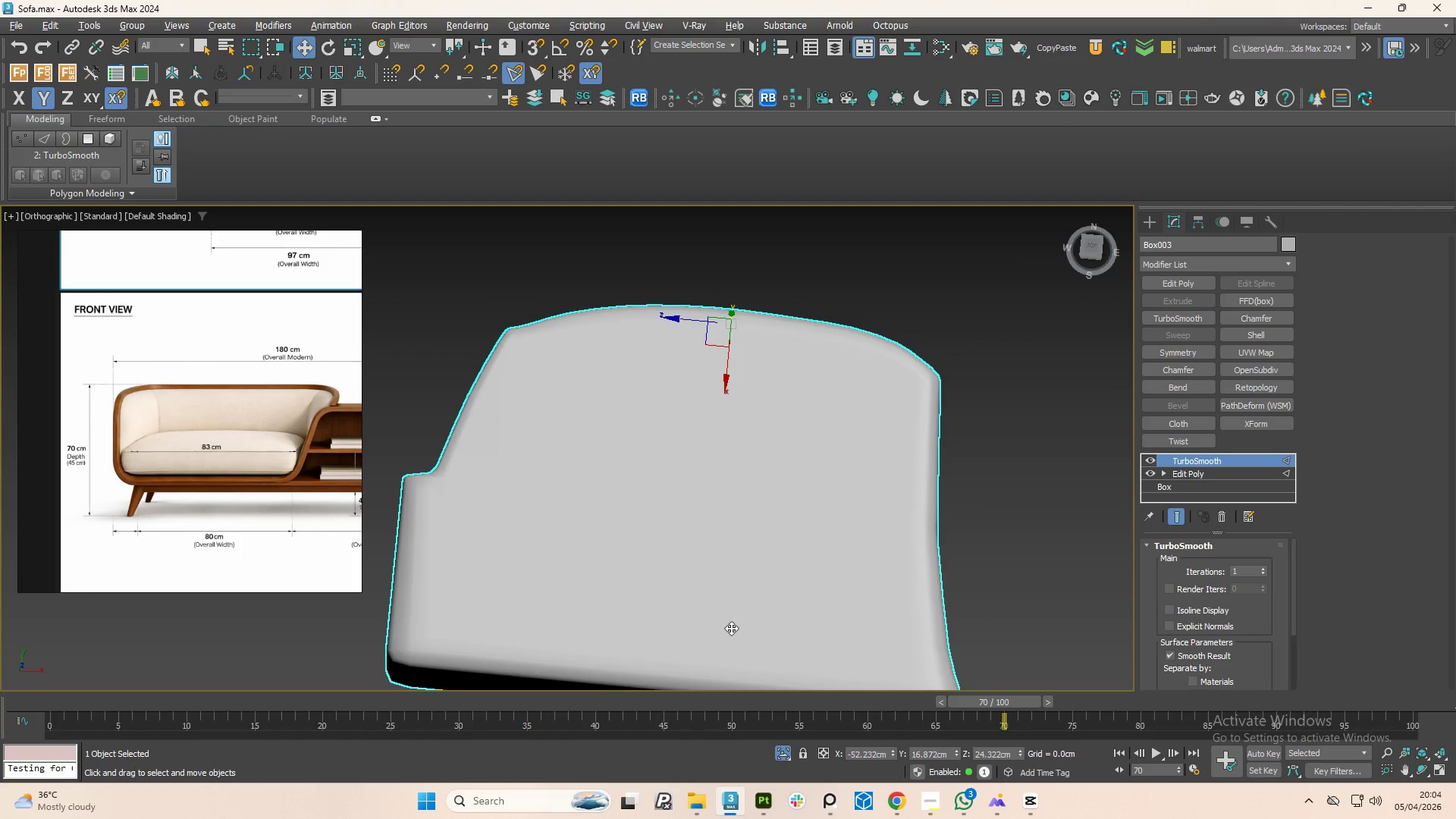 
hold_key(key=AltLeft, duration=0.59)
 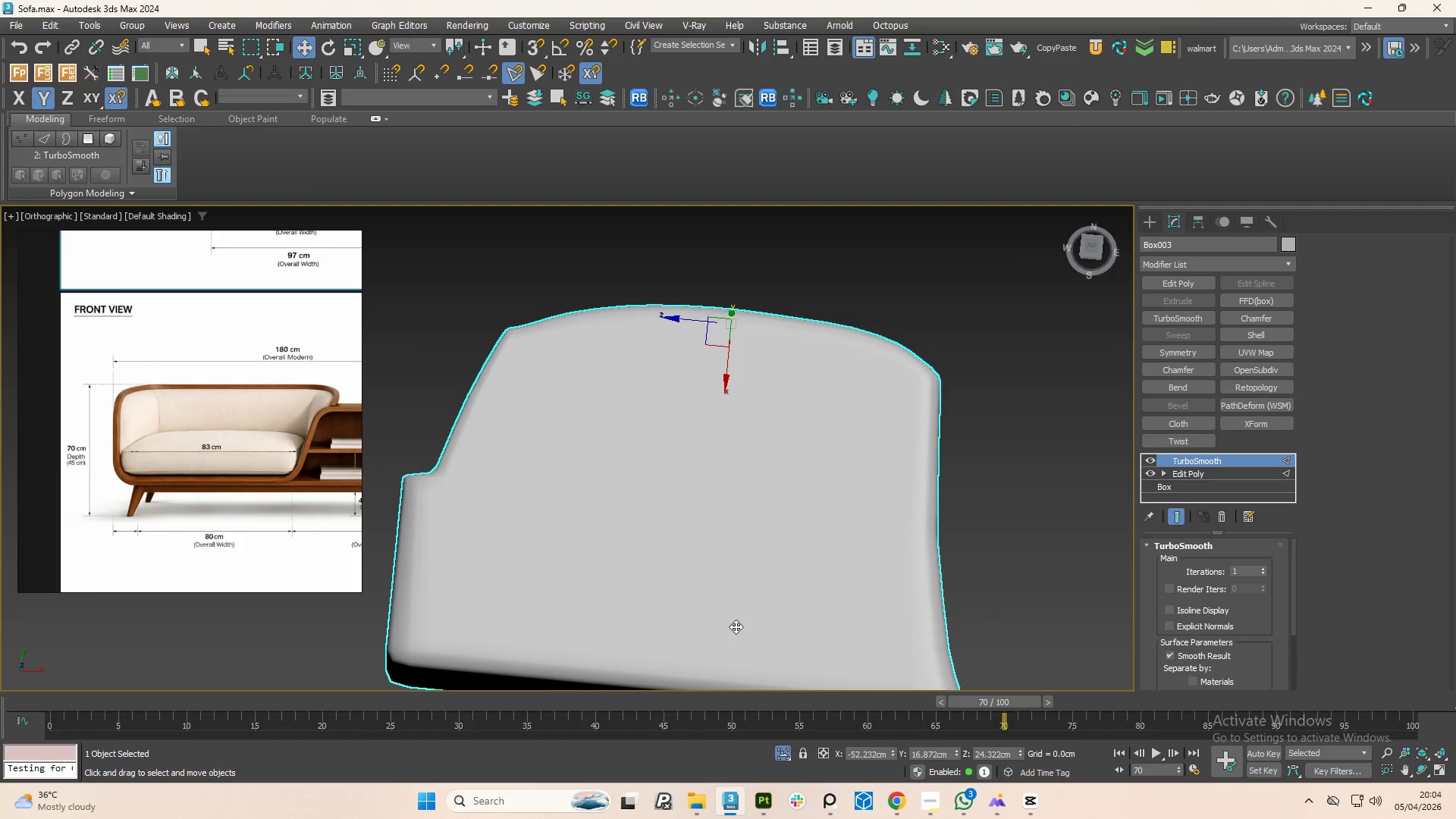 
hold_key(key=AltLeft, duration=1.92)
 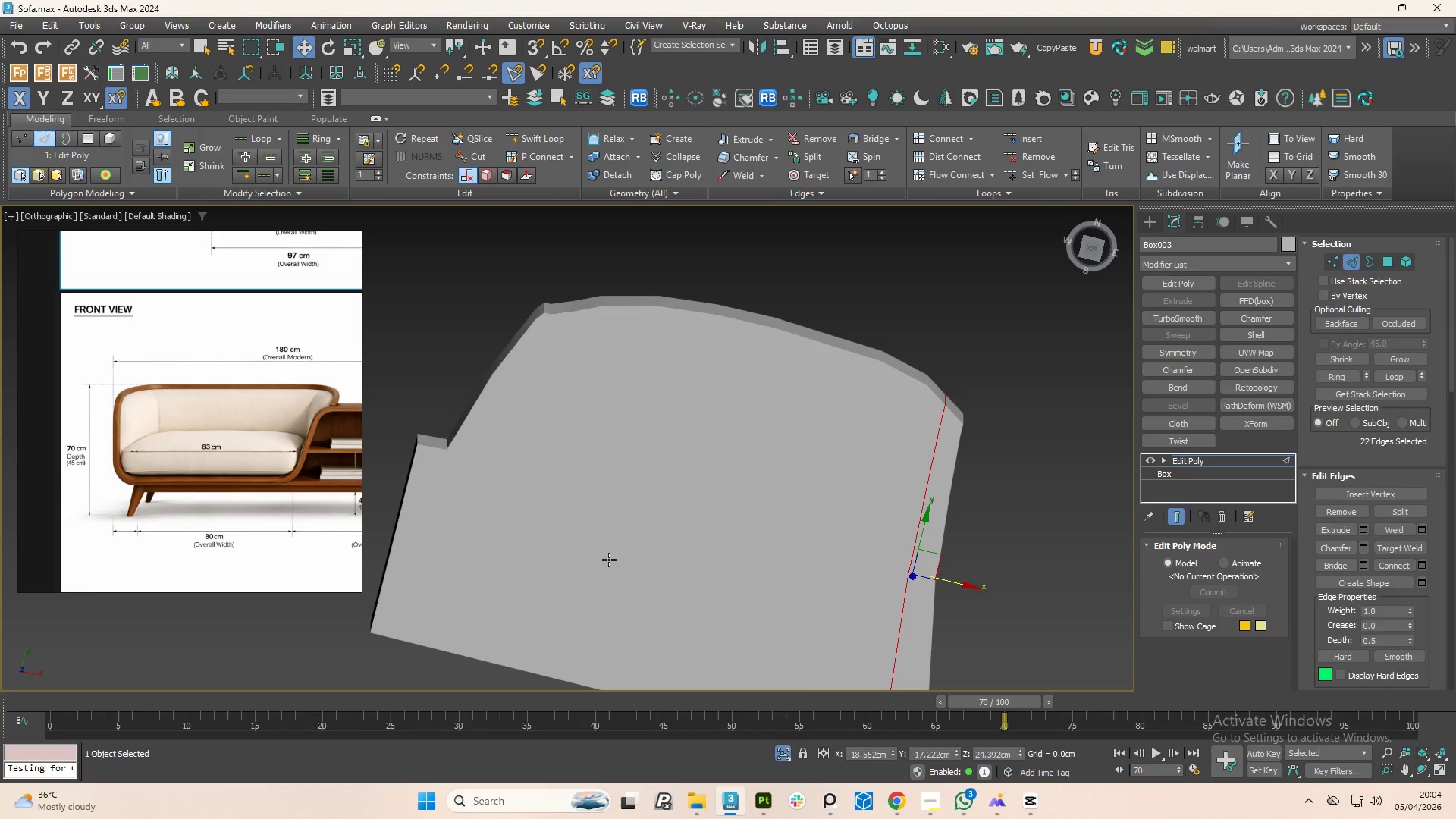 
key(Control+Z)
 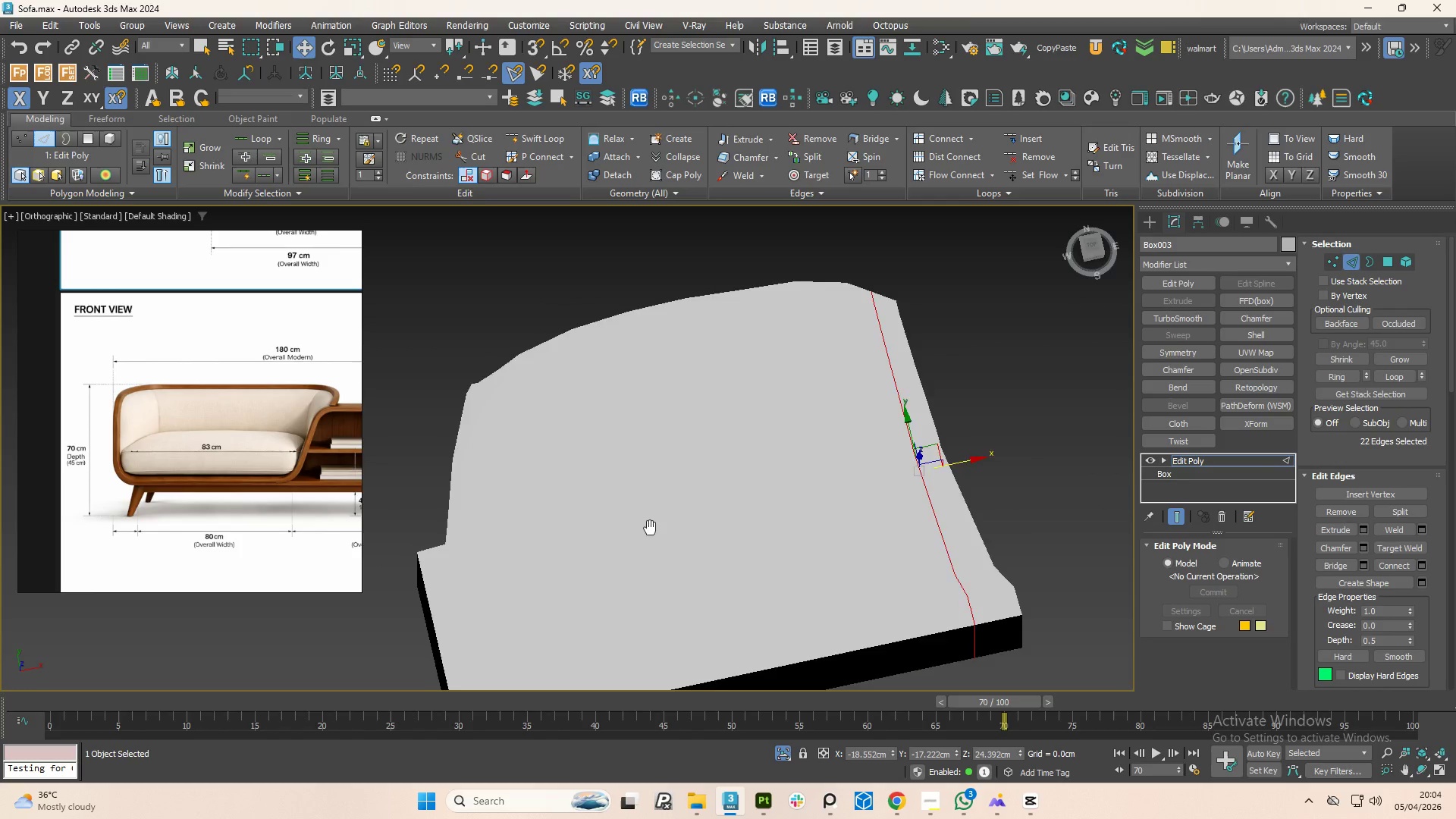 
key(Alt+AltLeft)
 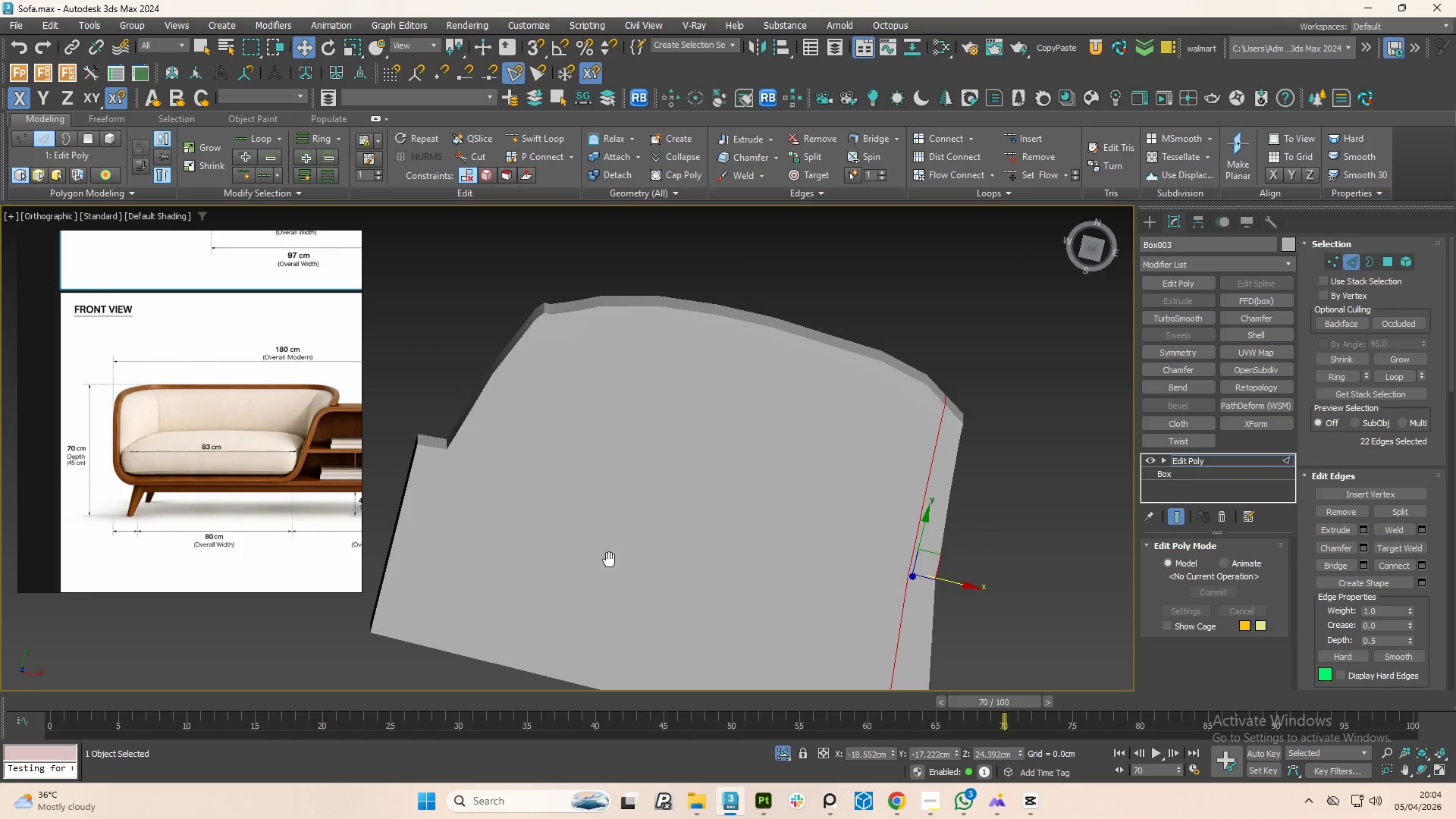 
key(Alt+AltLeft)
 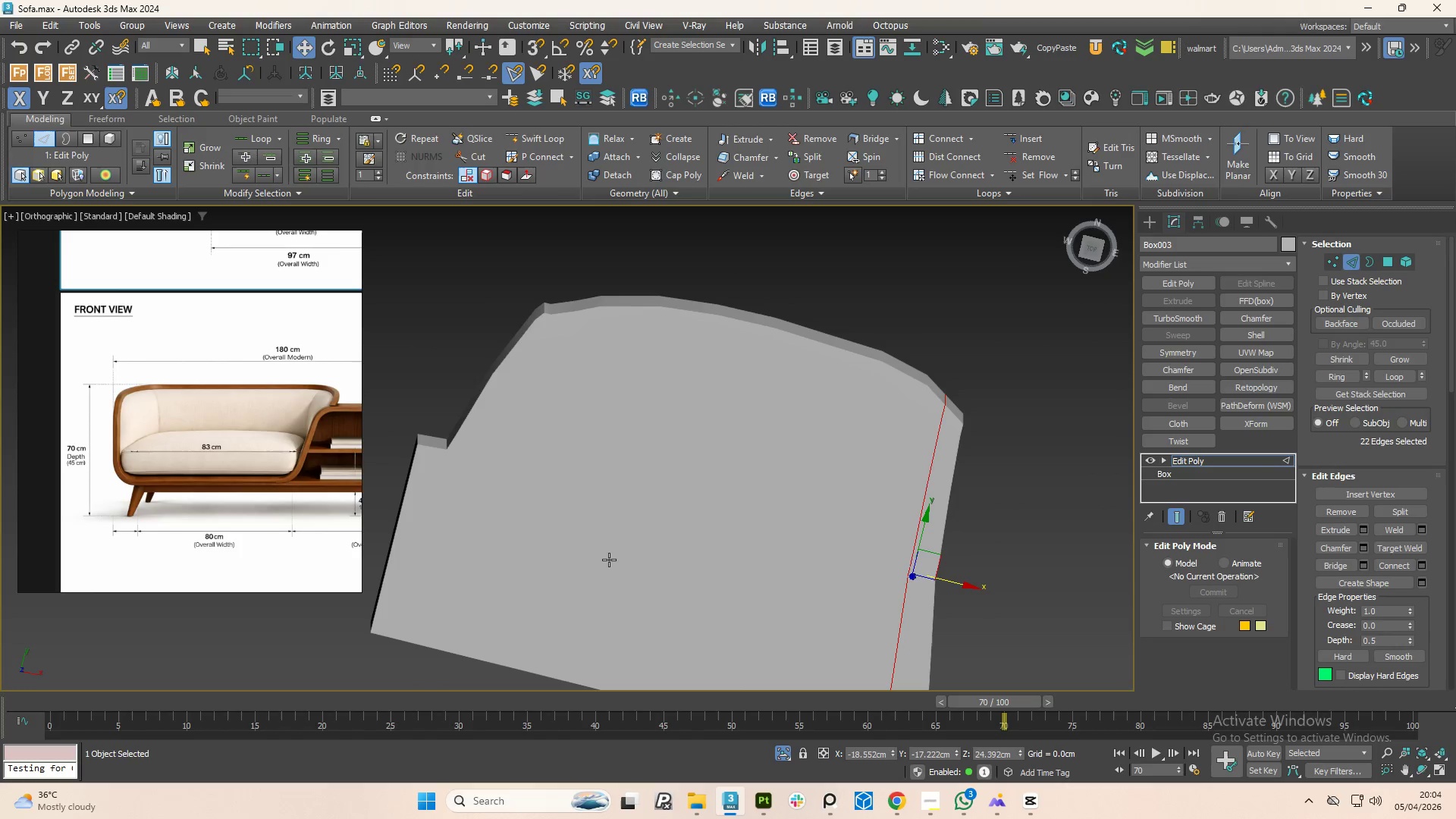 
key(Alt+AltLeft)
 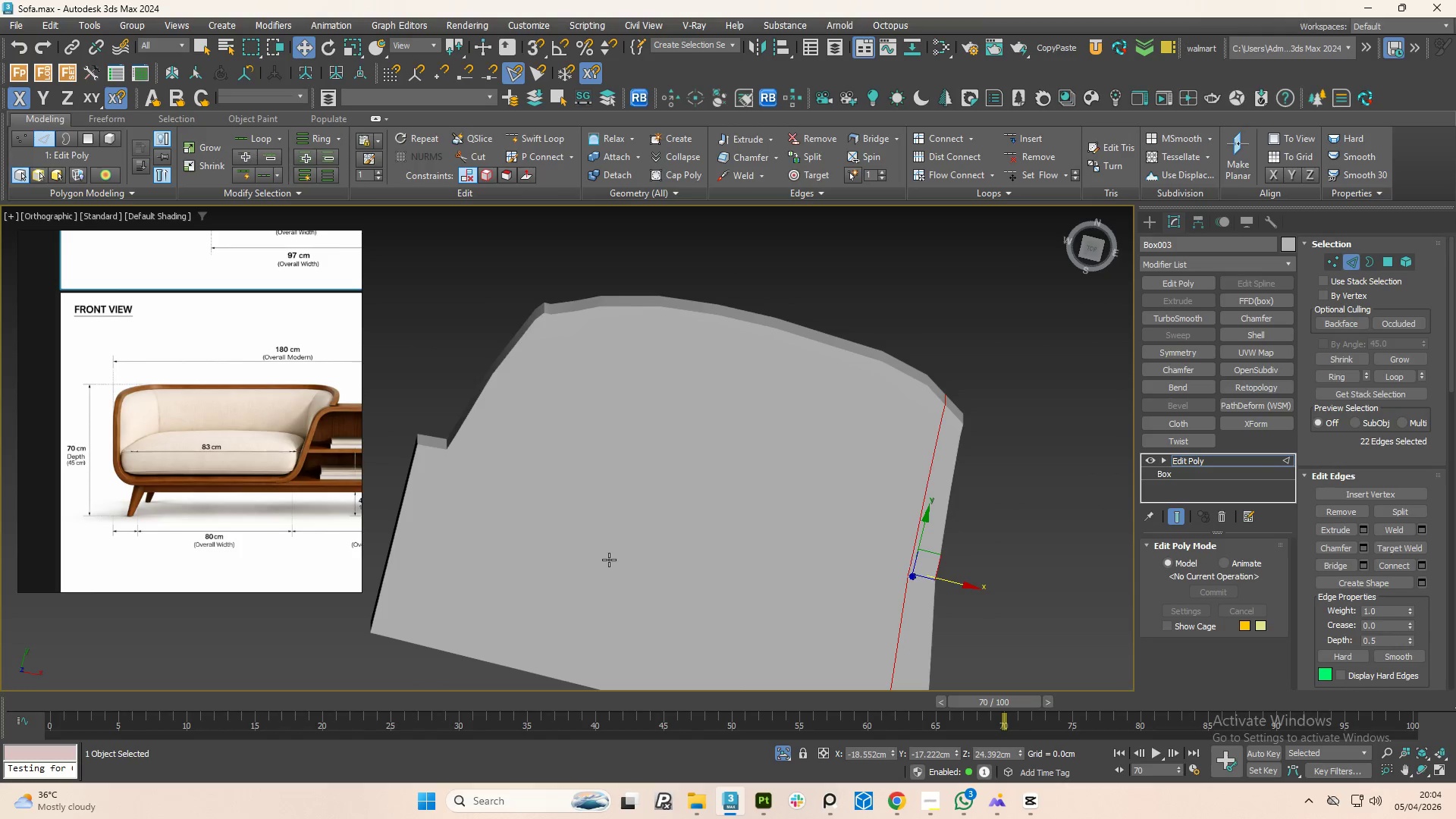 
hold_key(key=AltLeft, duration=1.38)
 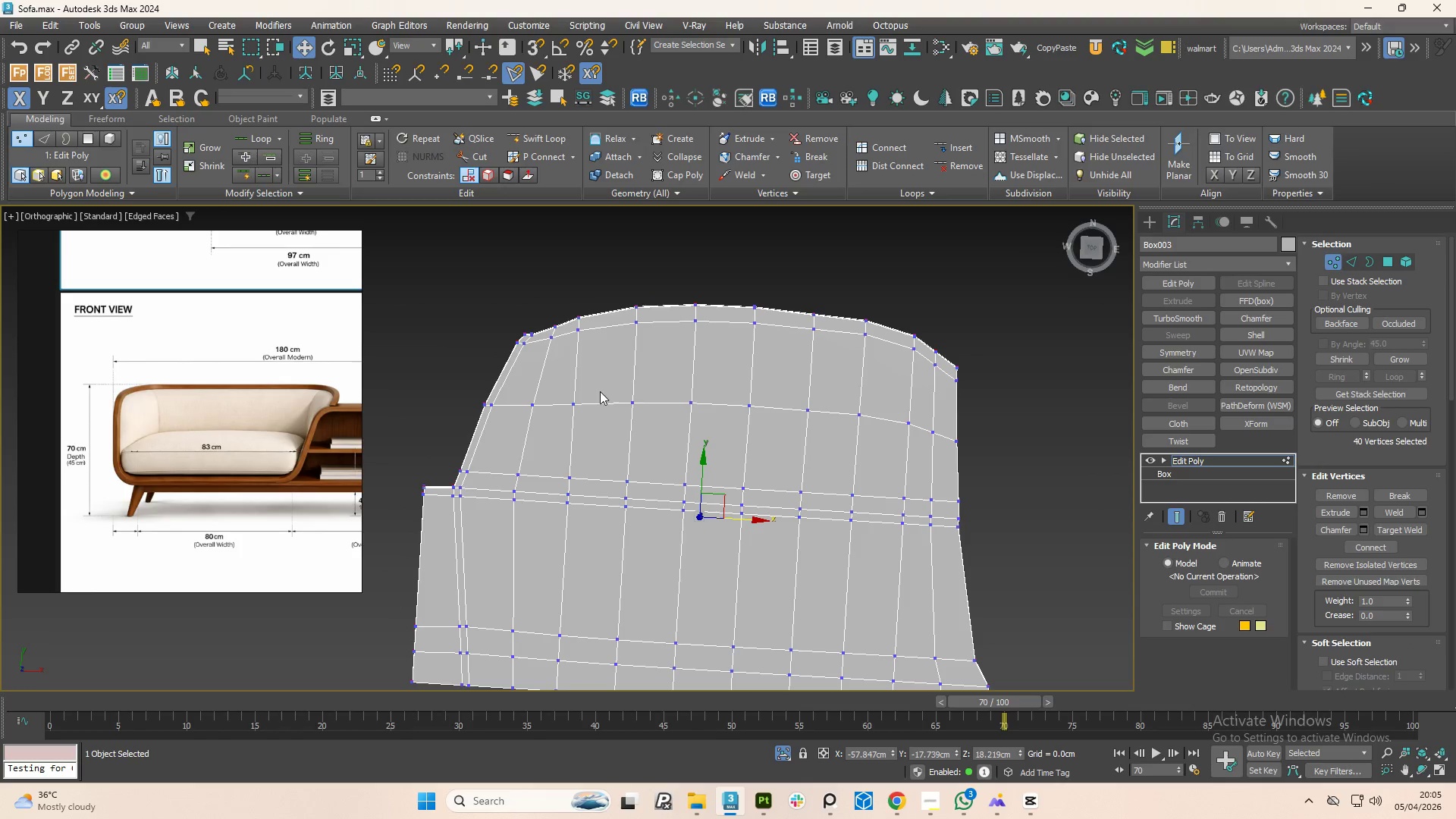 
key(1)
 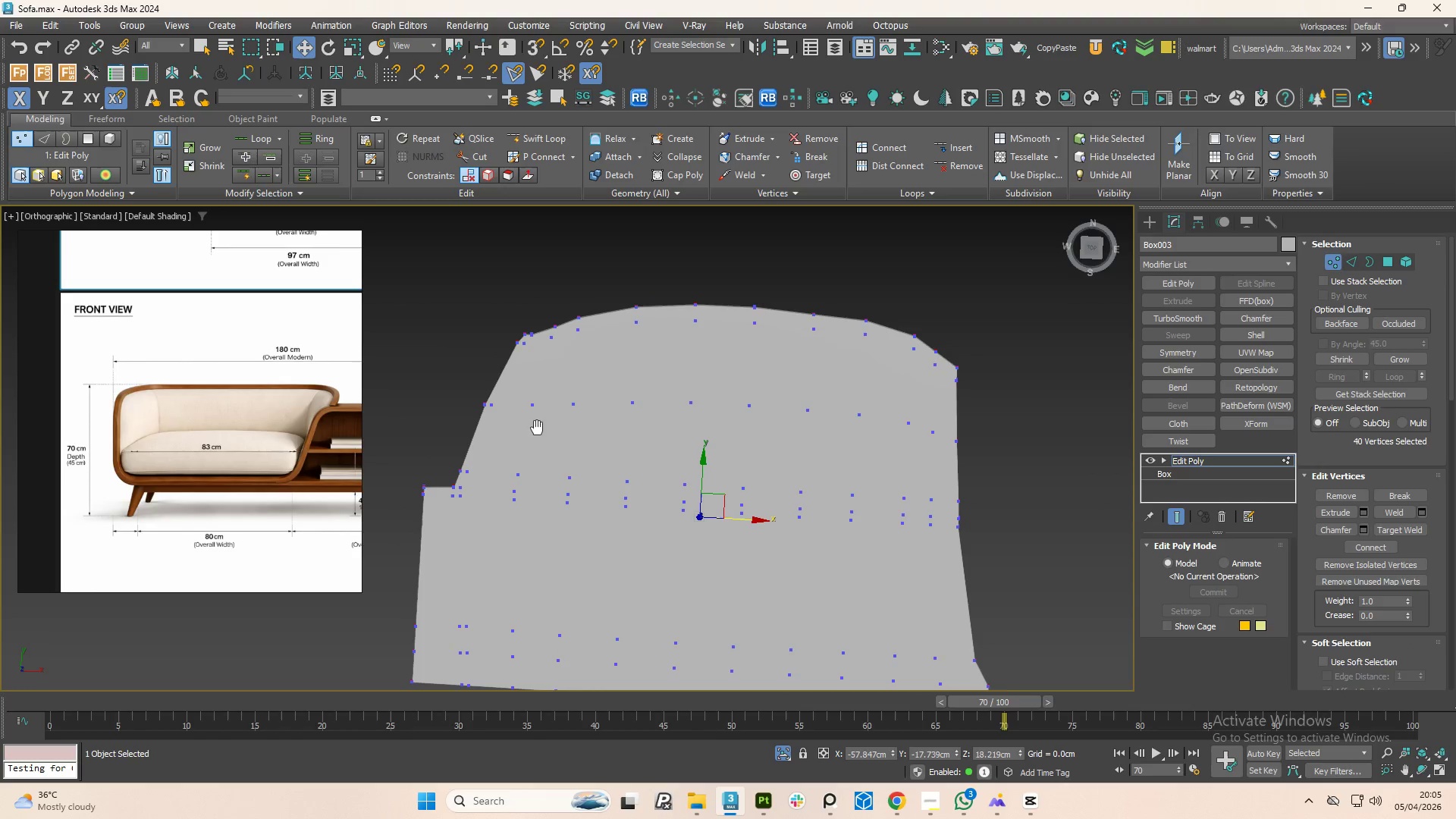 
key(F4)
 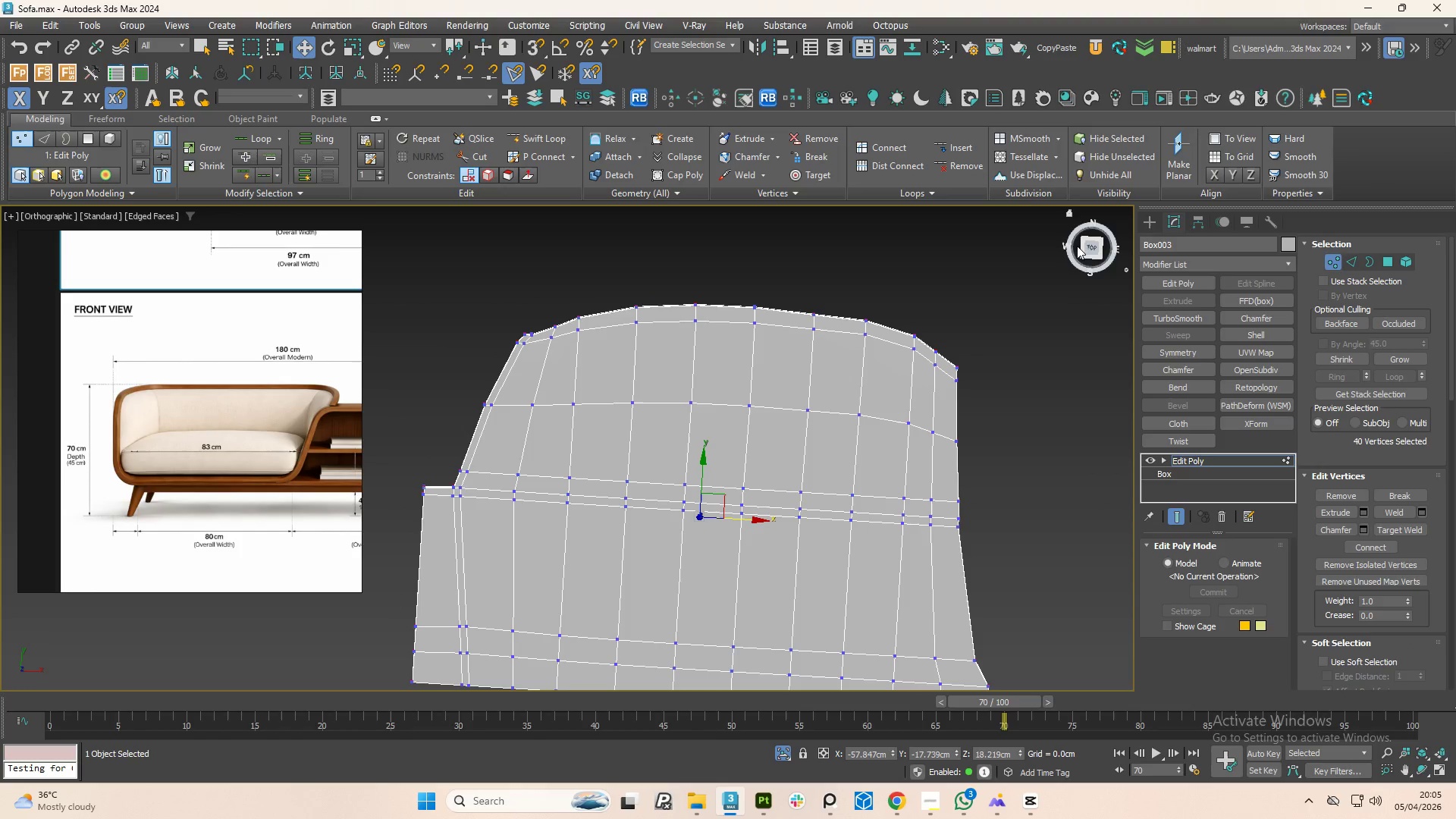 
left_click([1086, 249])
 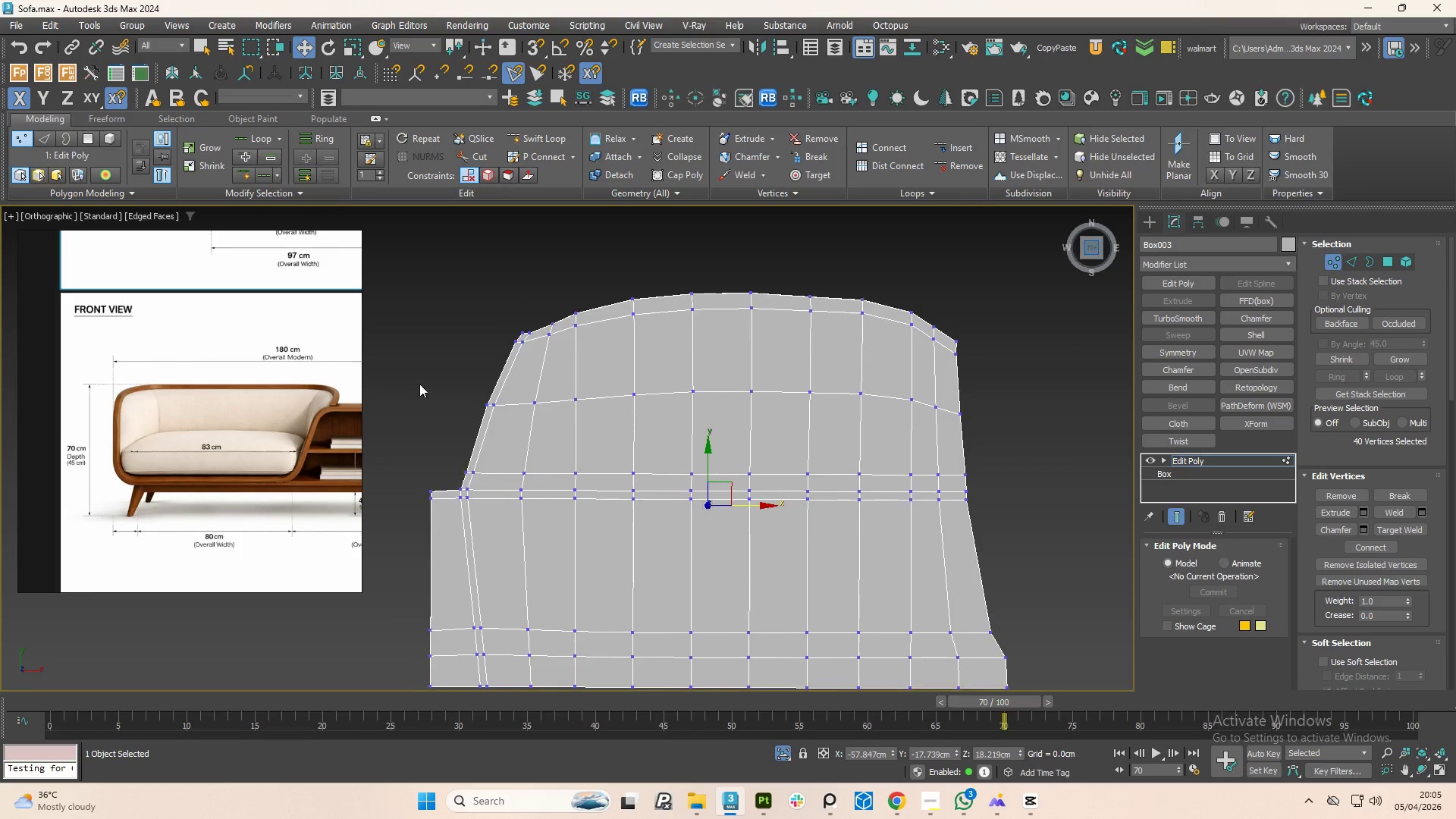 
scroll: coordinate [557, 315], scroll_direction: up, amount: 4.0
 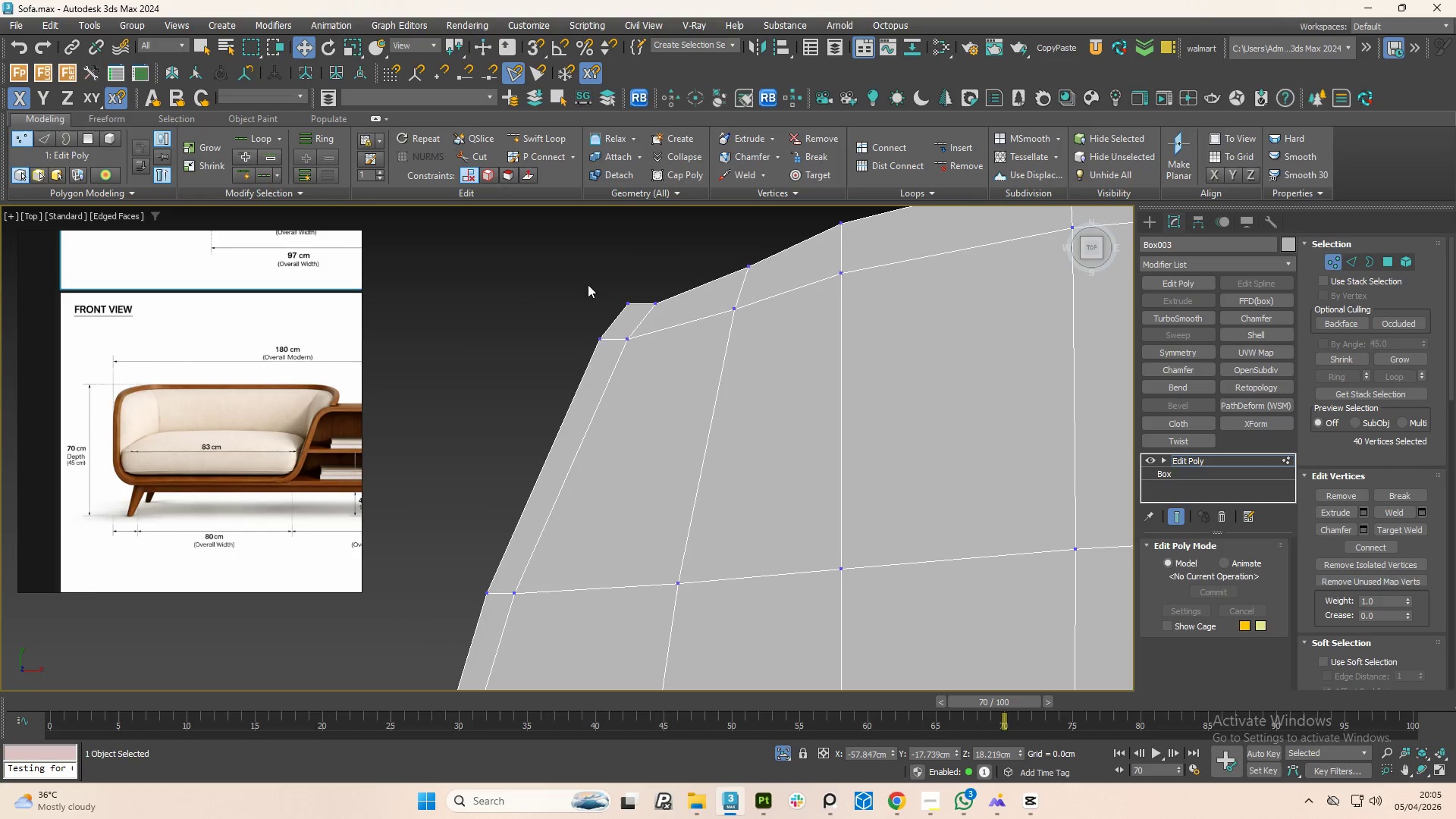 
left_click_drag(start_coordinate=[603, 265], to_coordinate=[635, 315])
 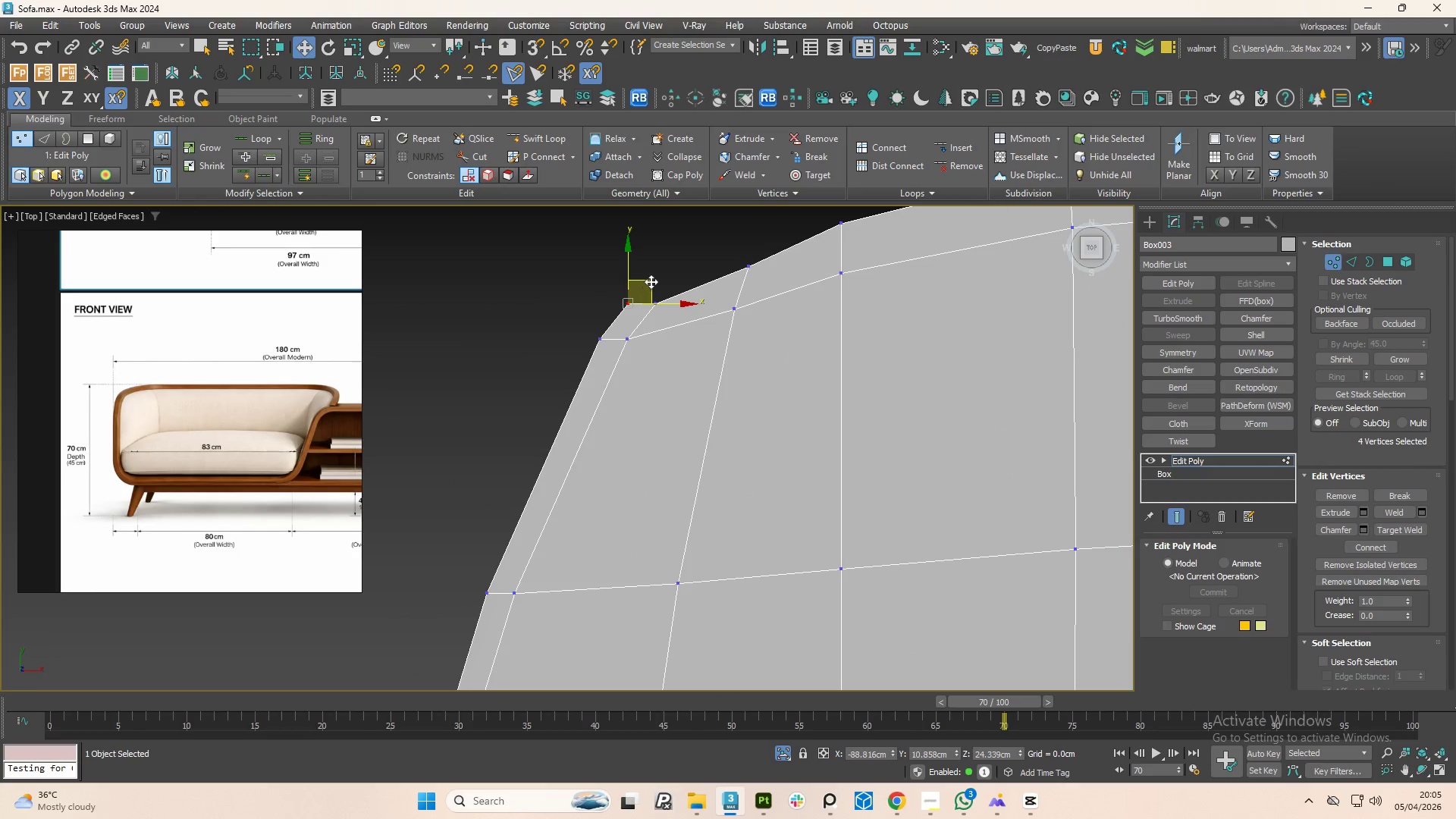 
left_click_drag(start_coordinate=[651, 279], to_coordinate=[642, 298])
 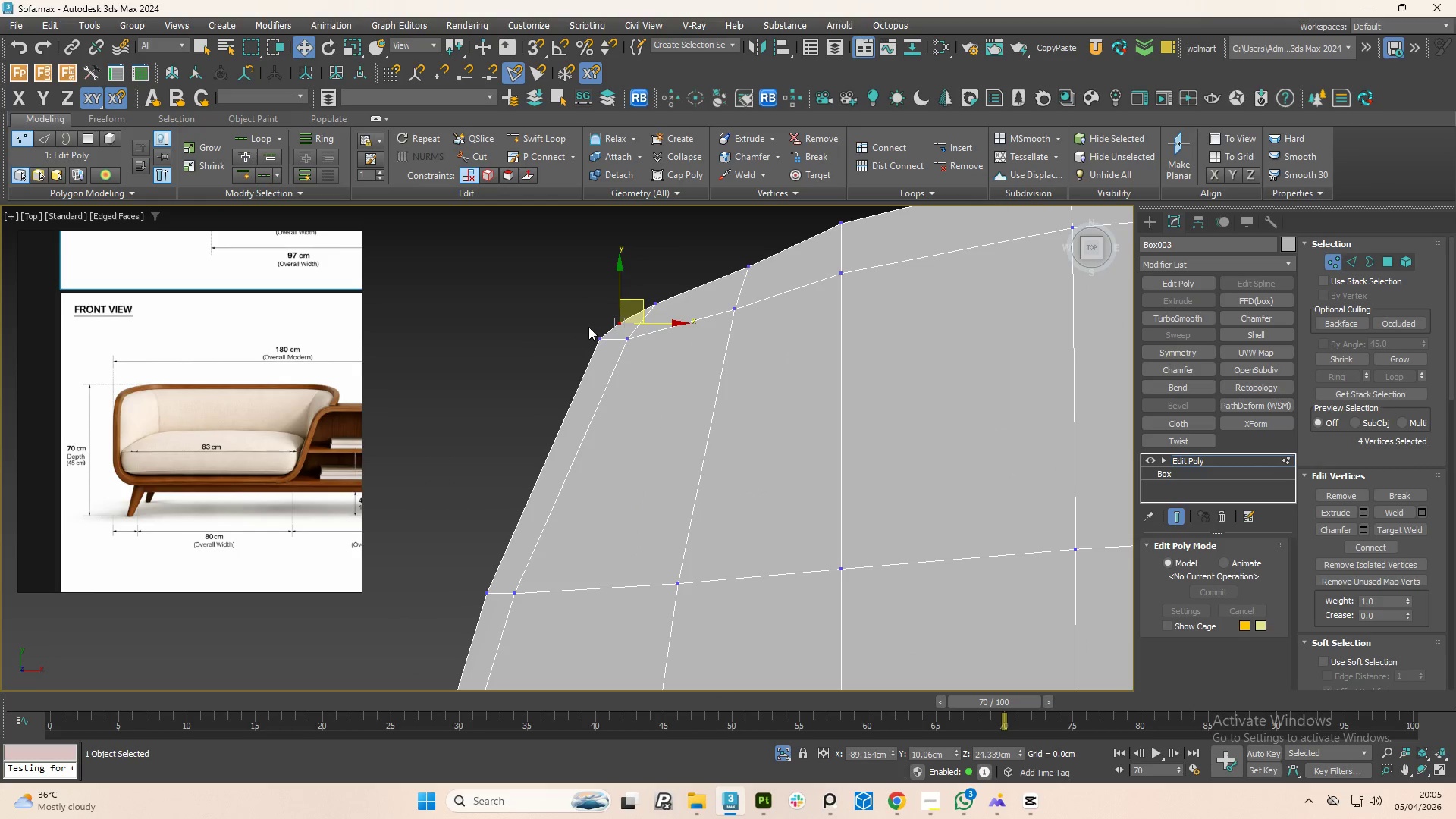 
left_click_drag(start_coordinate=[582, 318], to_coordinate=[603, 353])
 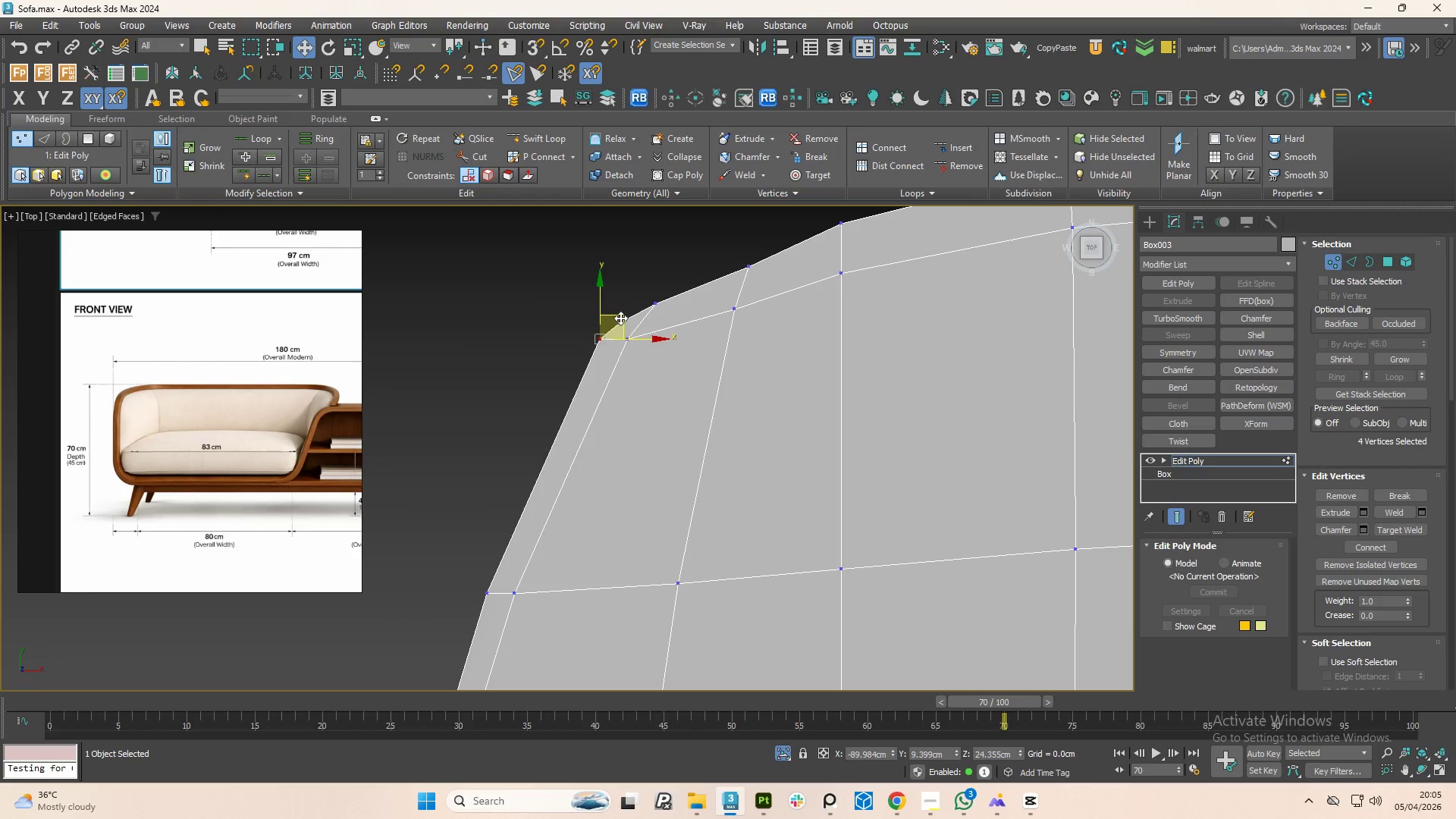 
left_click_drag(start_coordinate=[620, 318], to_coordinate=[618, 329])
 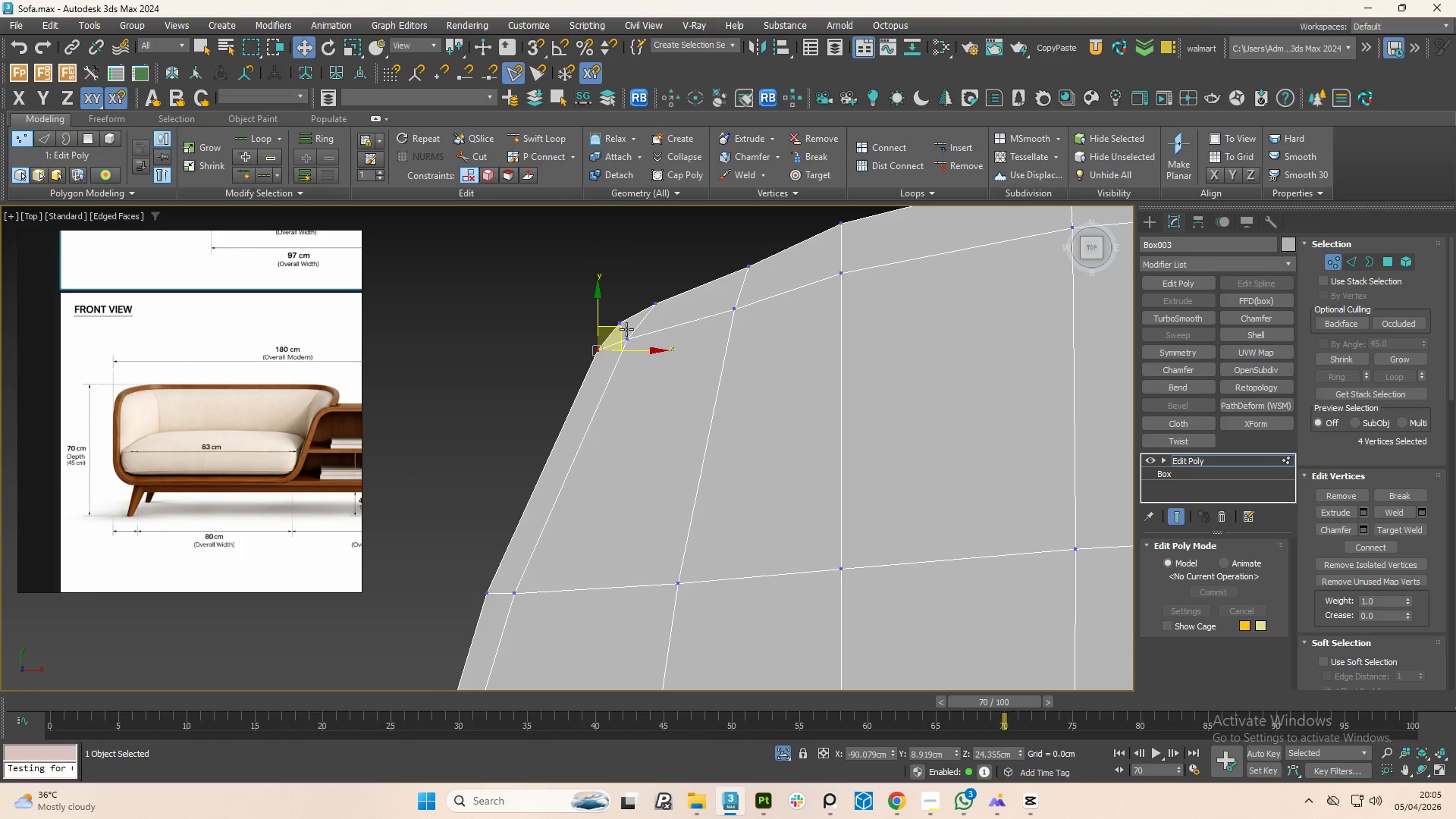 
left_click_drag(start_coordinate=[594, 302], to_coordinate=[627, 338])
 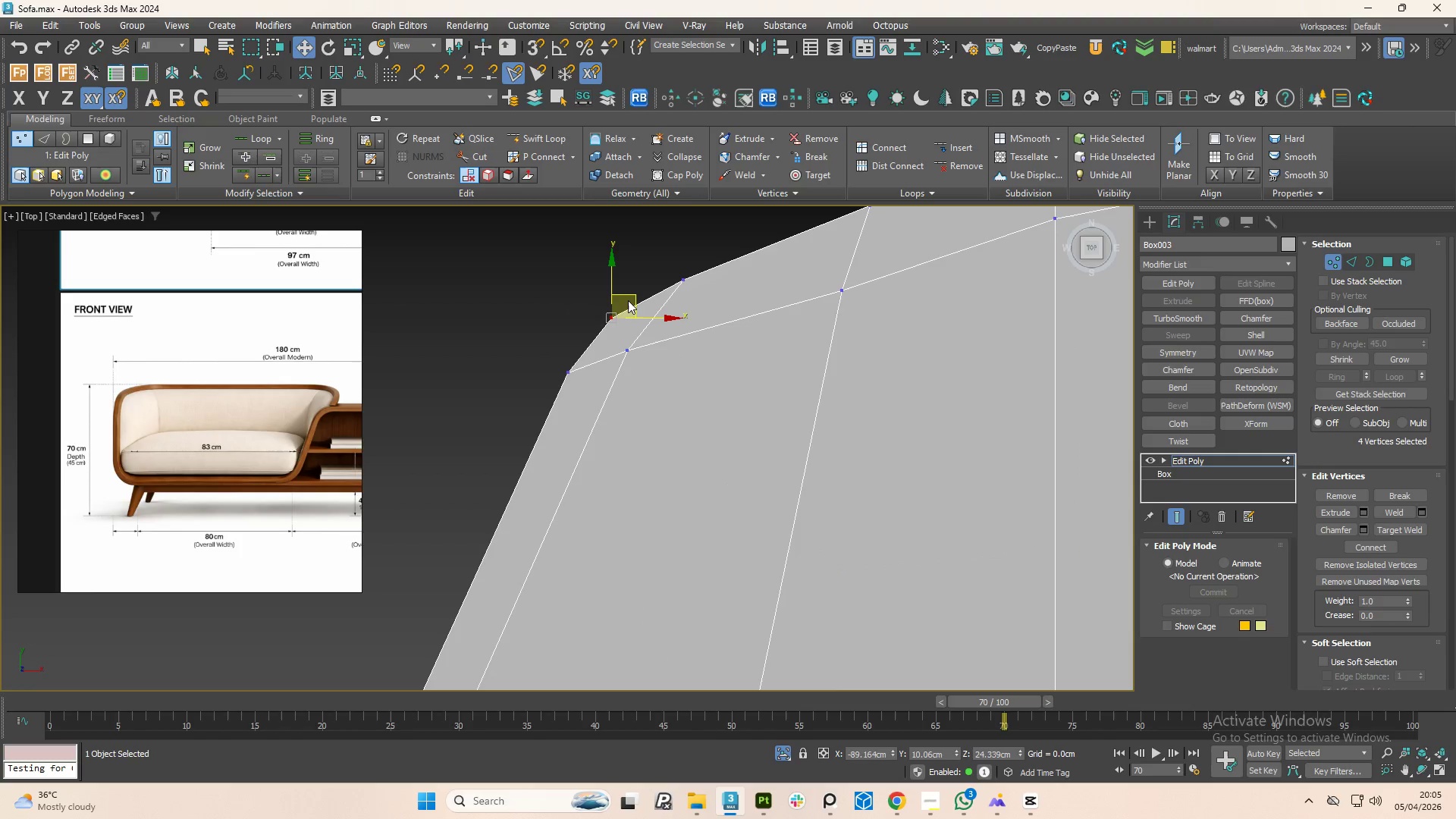 
scroll: coordinate [628, 328], scroll_direction: up, amount: 2.0
 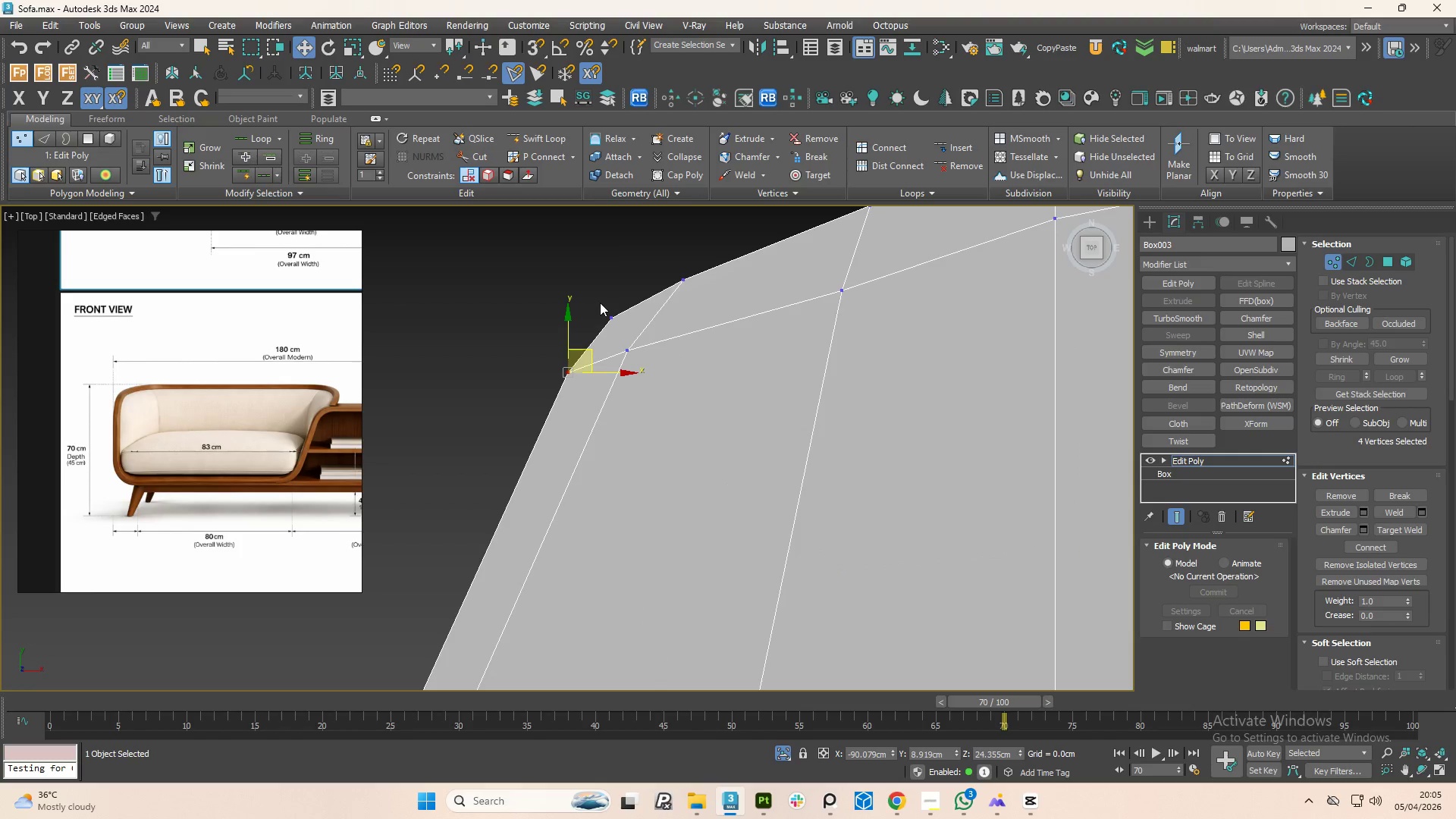 
left_click_drag(start_coordinate=[628, 300], to_coordinate=[635, 302])
 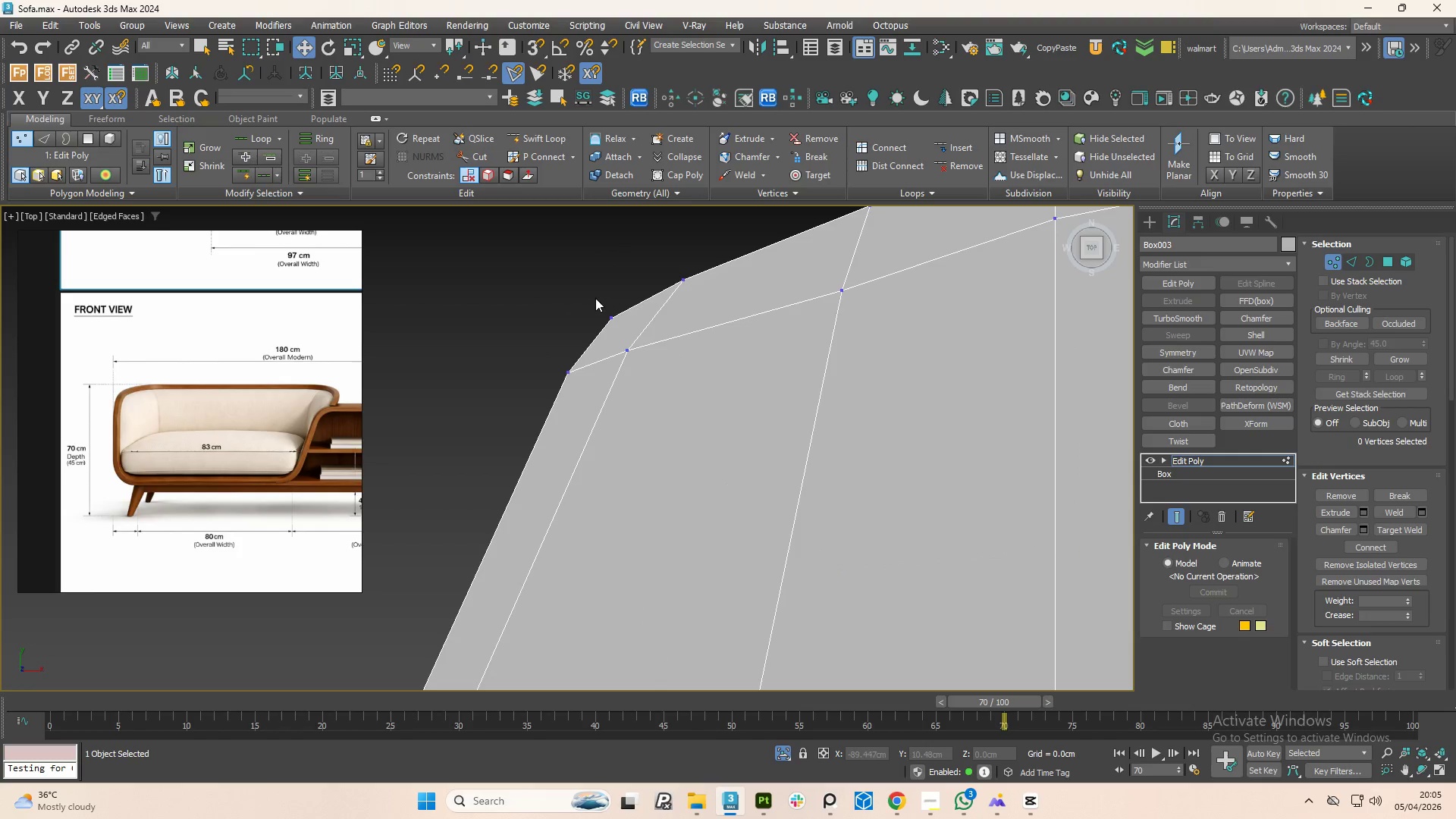 
left_click_drag(start_coordinate=[593, 298], to_coordinate=[629, 333])
 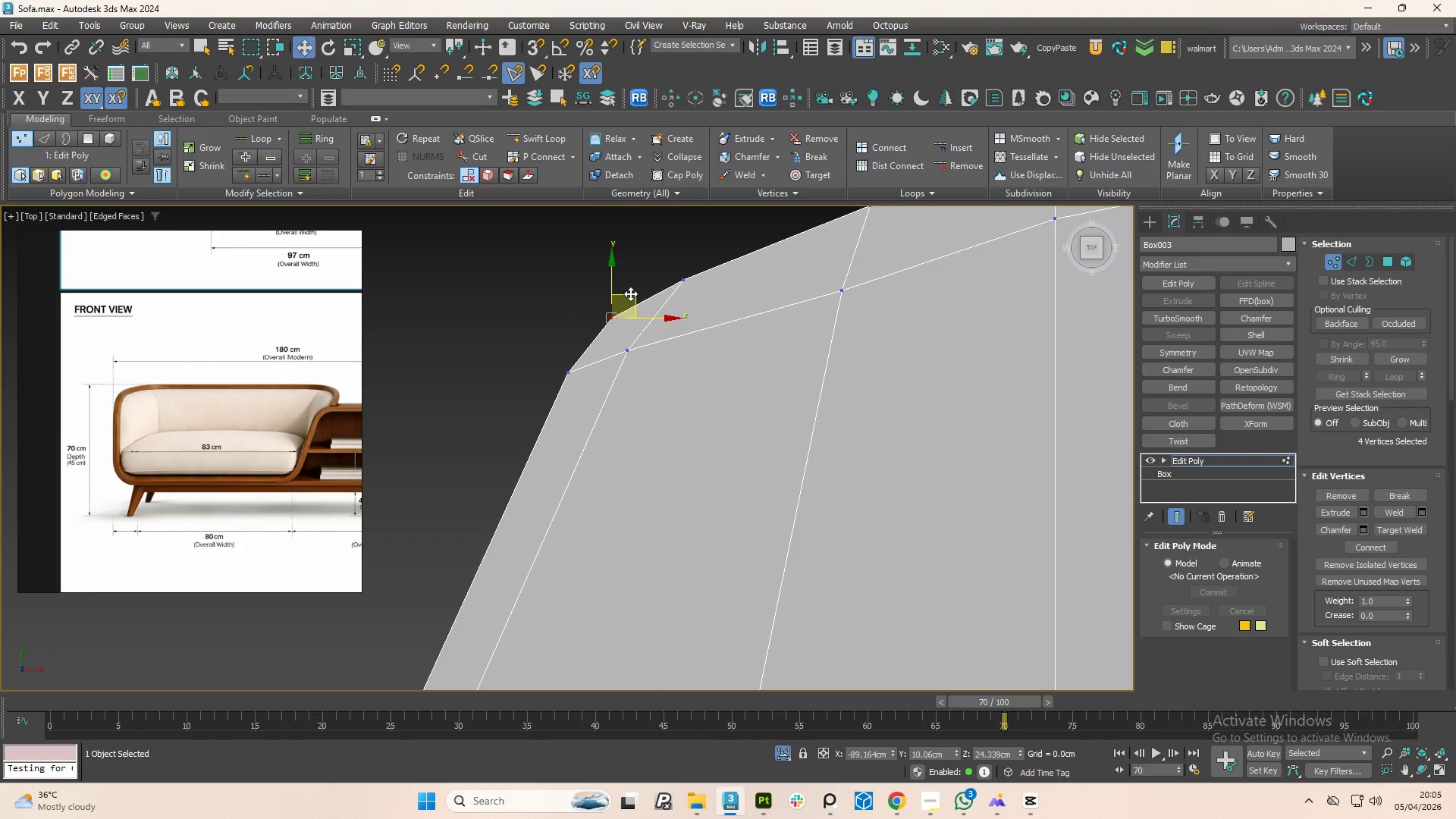 
left_click_drag(start_coordinate=[630, 293], to_coordinate=[636, 296])
 